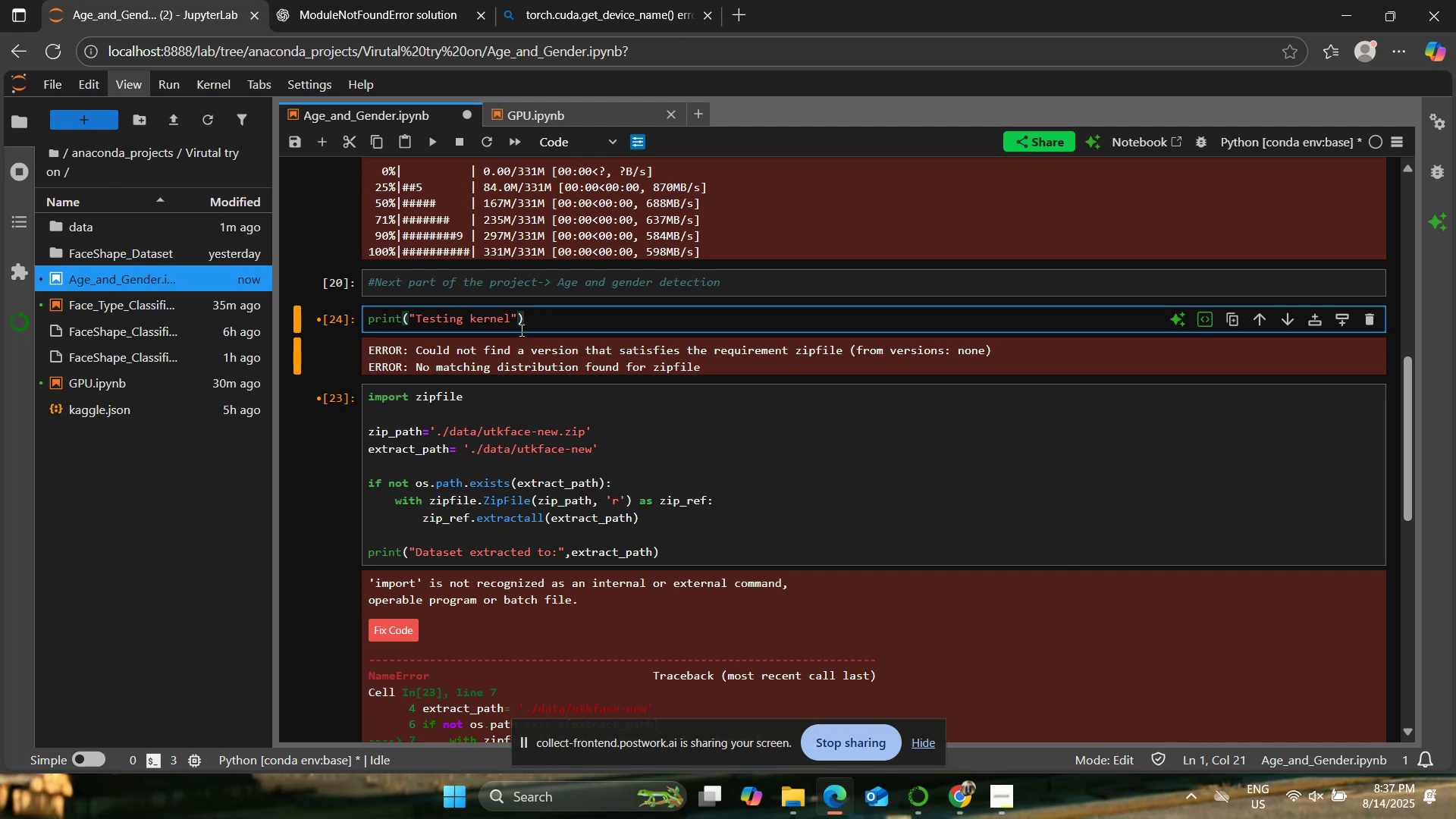 
key(Control+ControlLeft)
 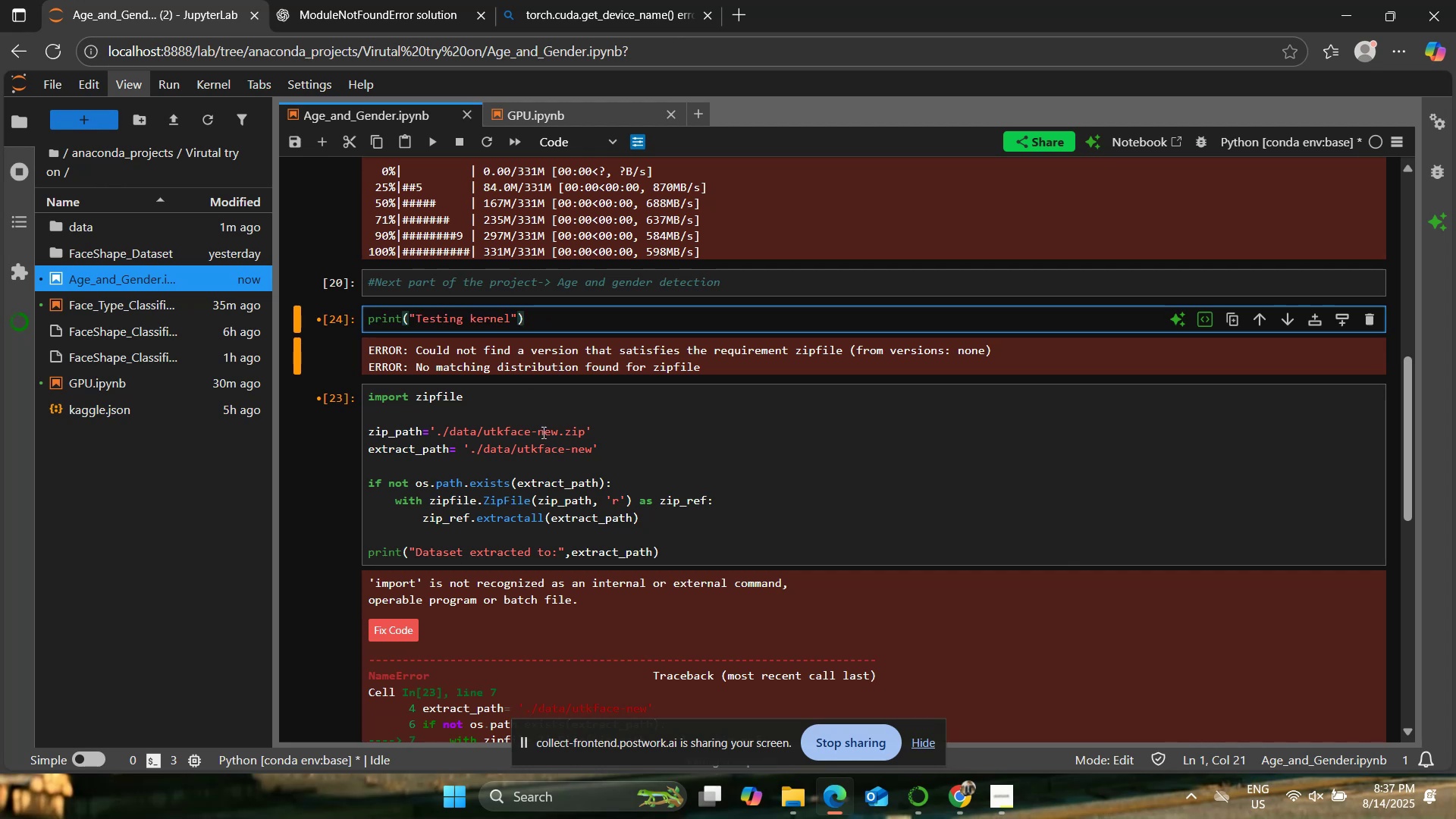 
left_click([484, 415])
 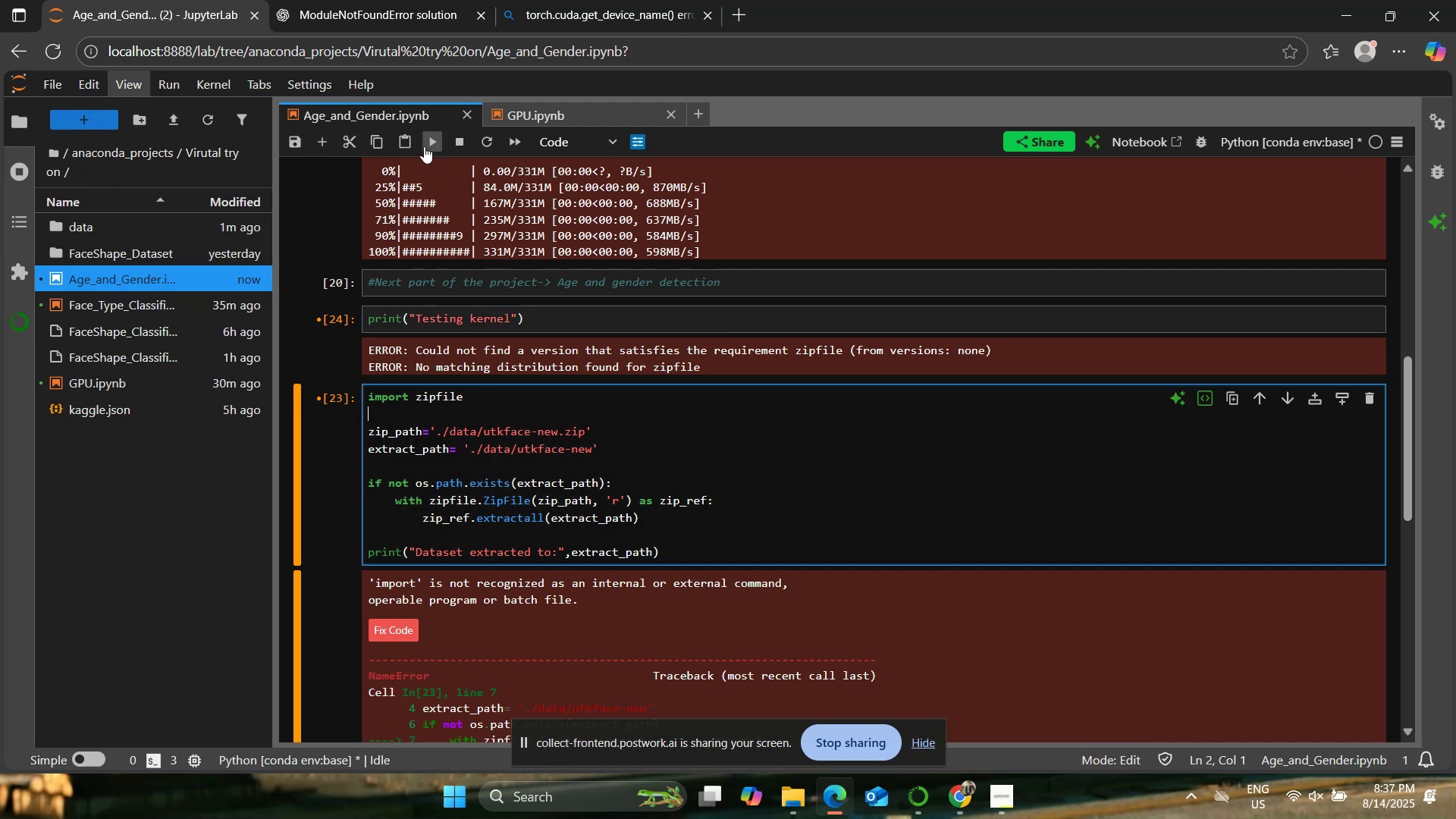 
left_click([425, 144])
 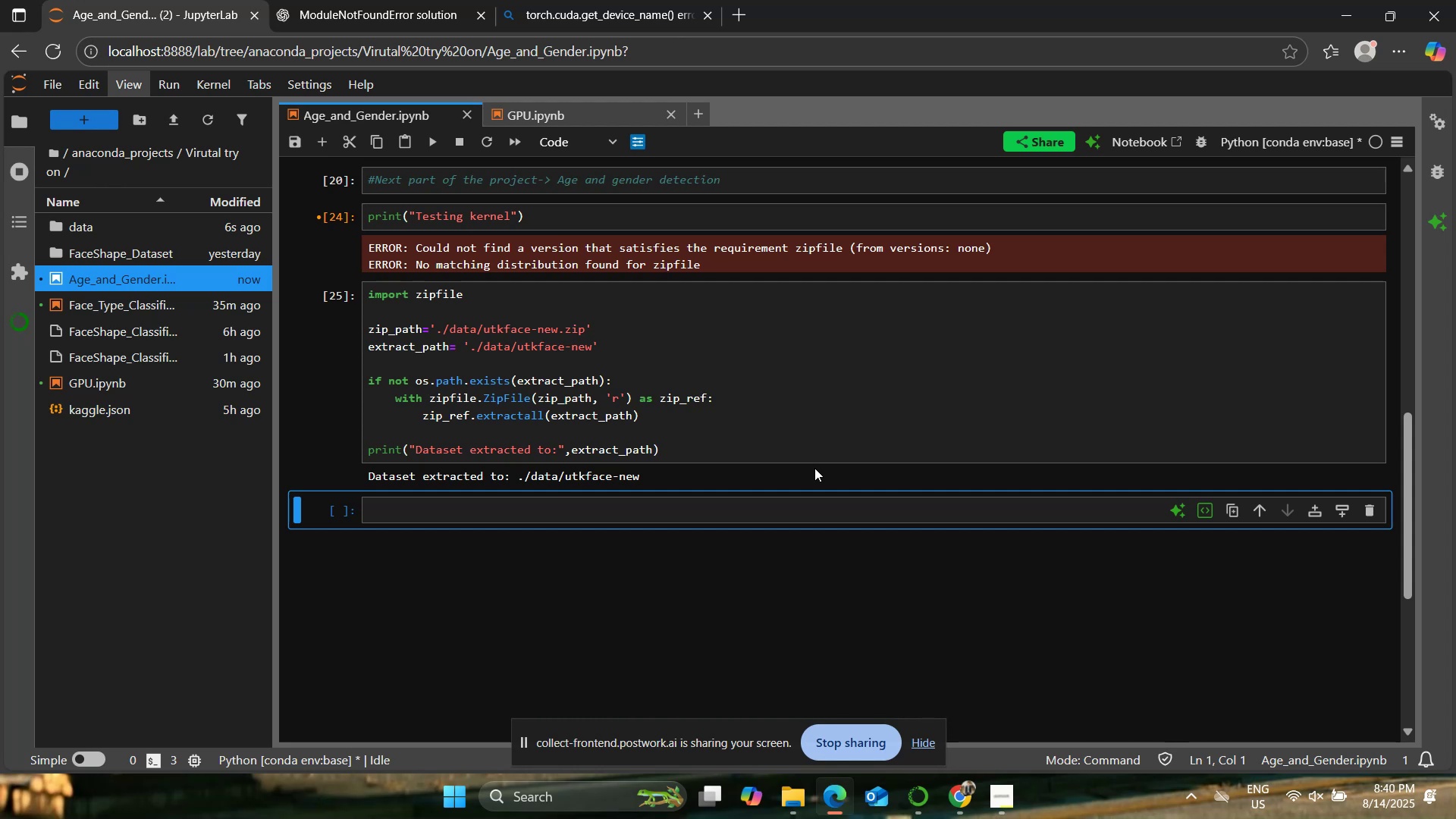 
wait(156.88)
 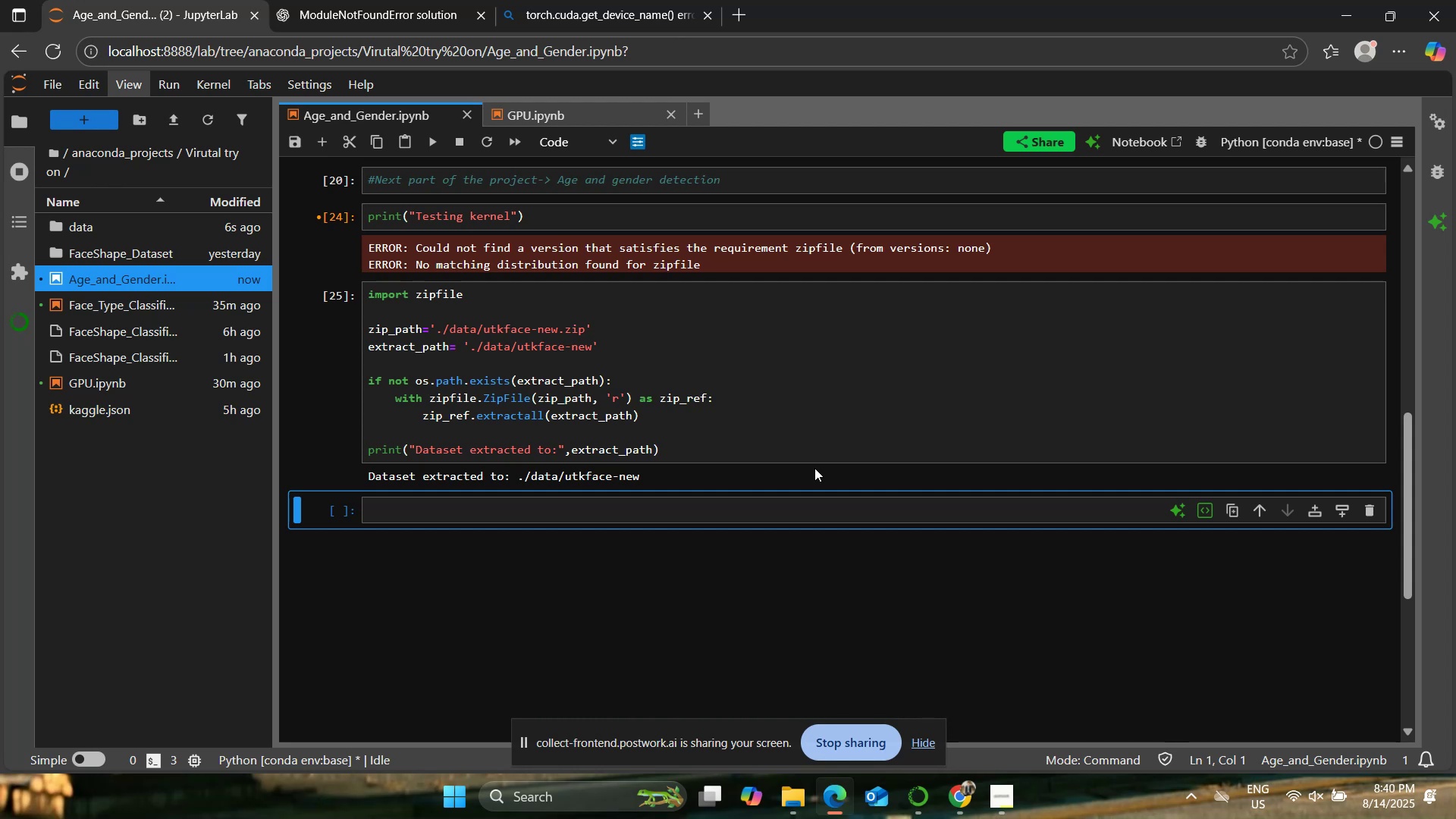 
left_click([723, 502])
 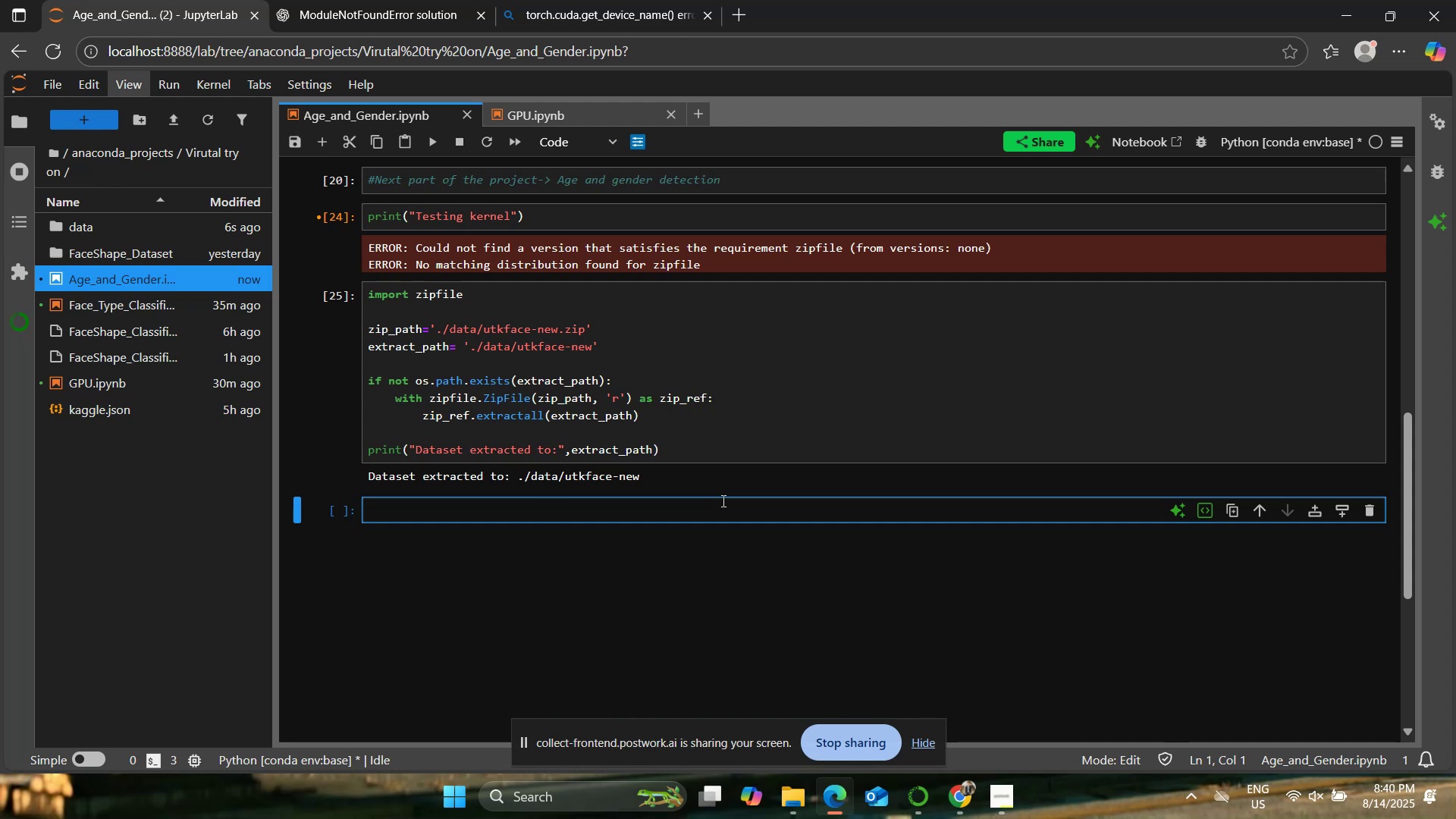 
wait(42.77)
 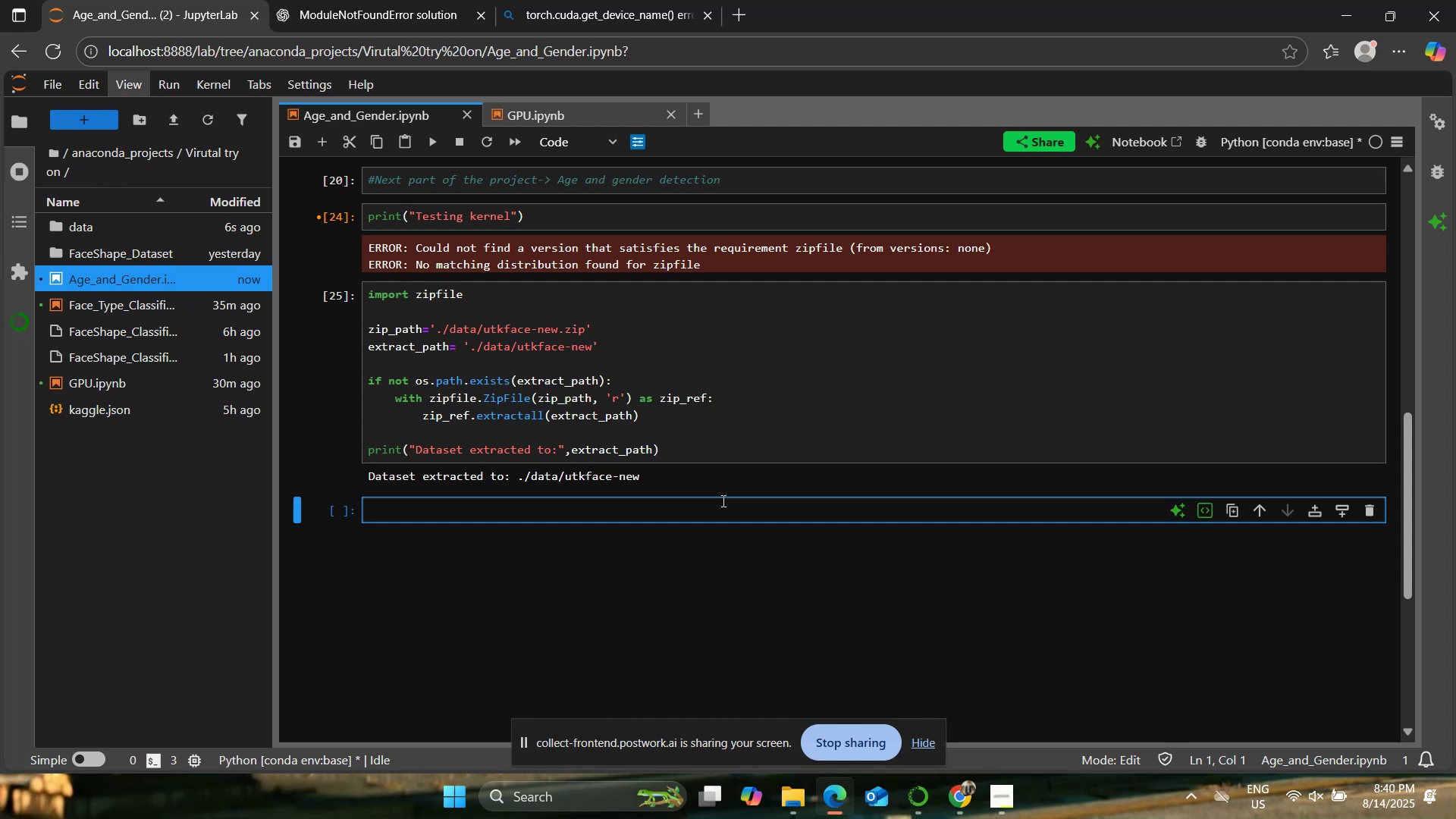 
left_click([444, 0])
 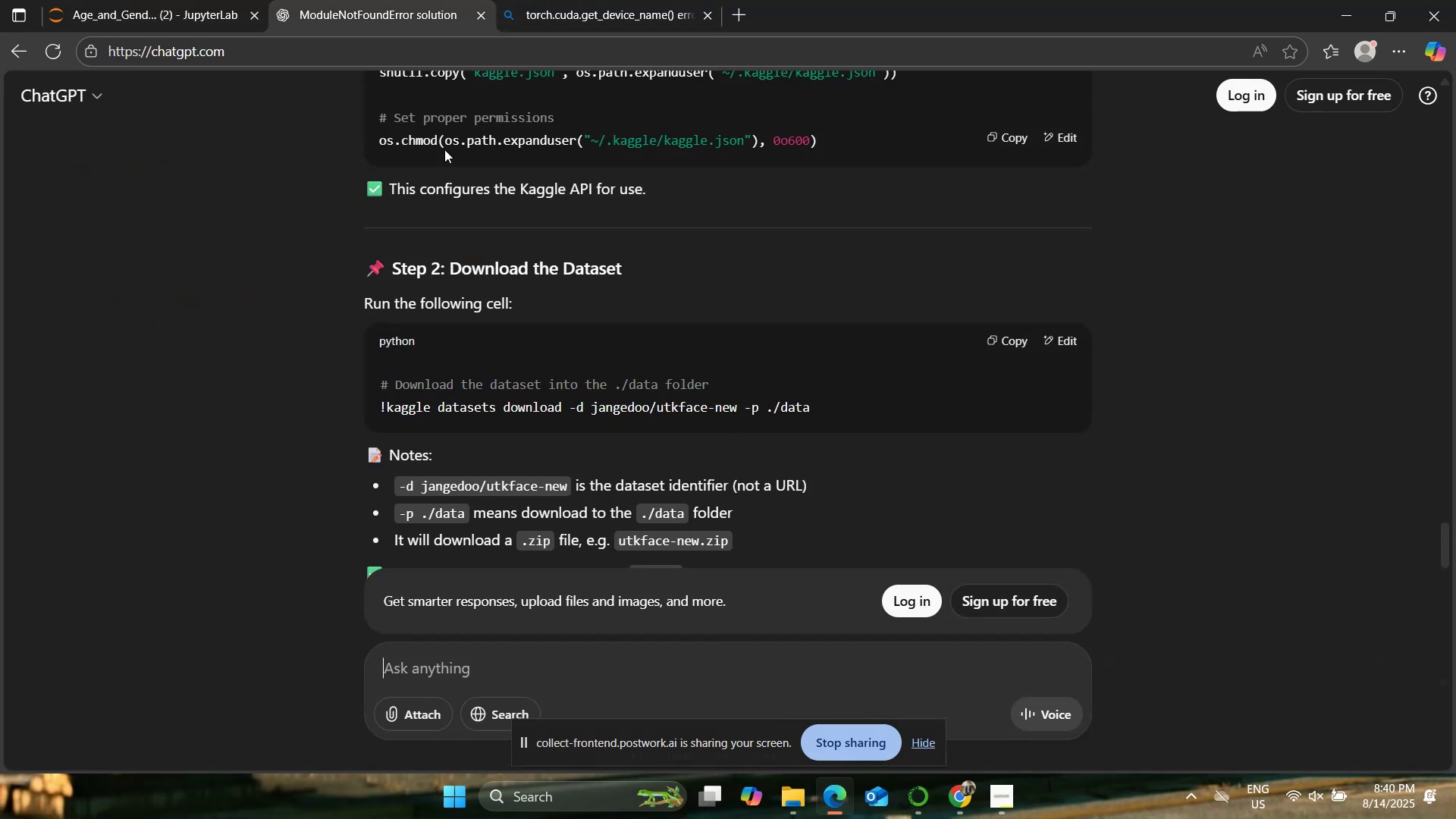 
scroll: coordinate [406, 310], scroll_direction: down, amount: 5.0
 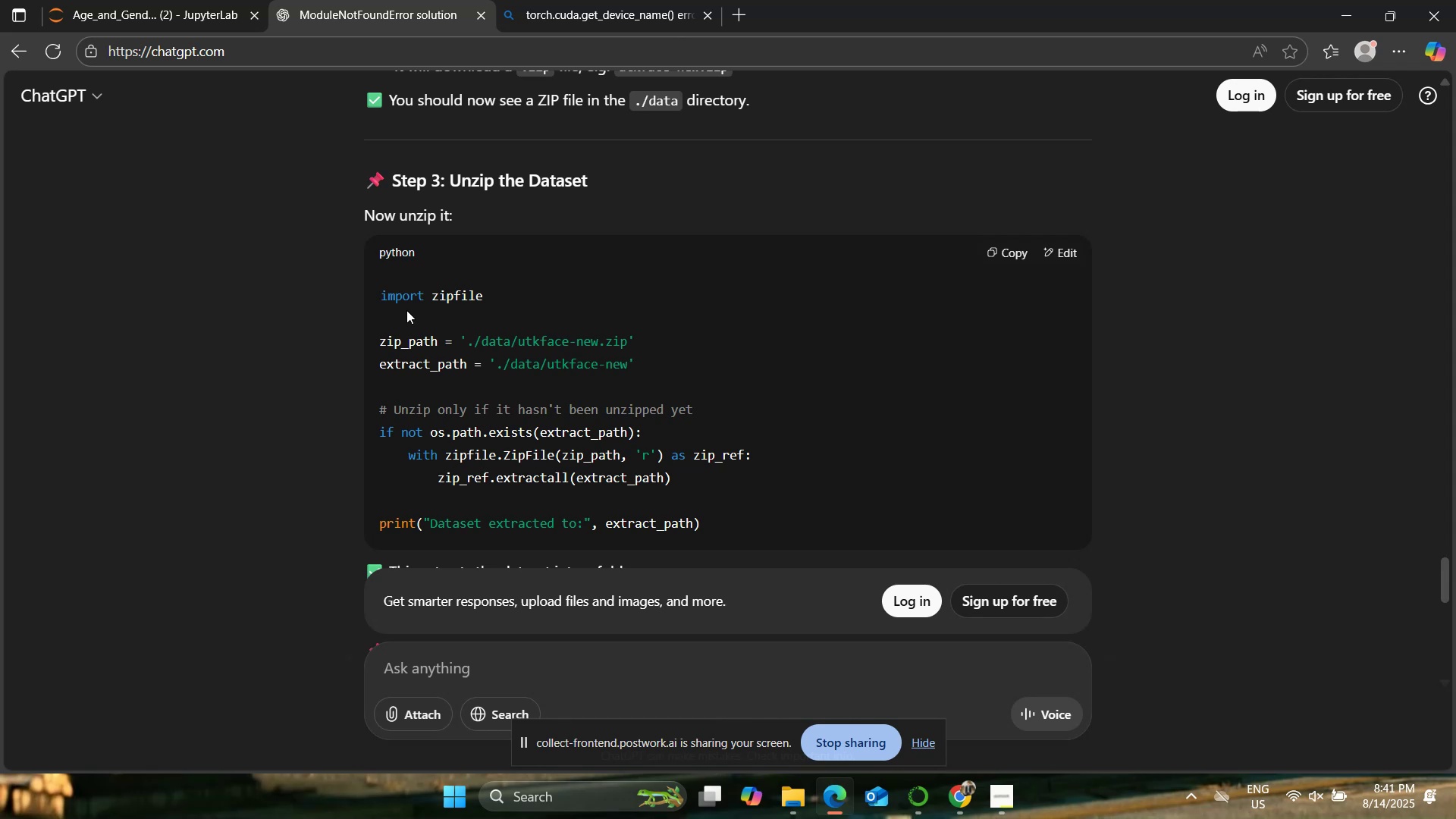 
wait(69.41)
 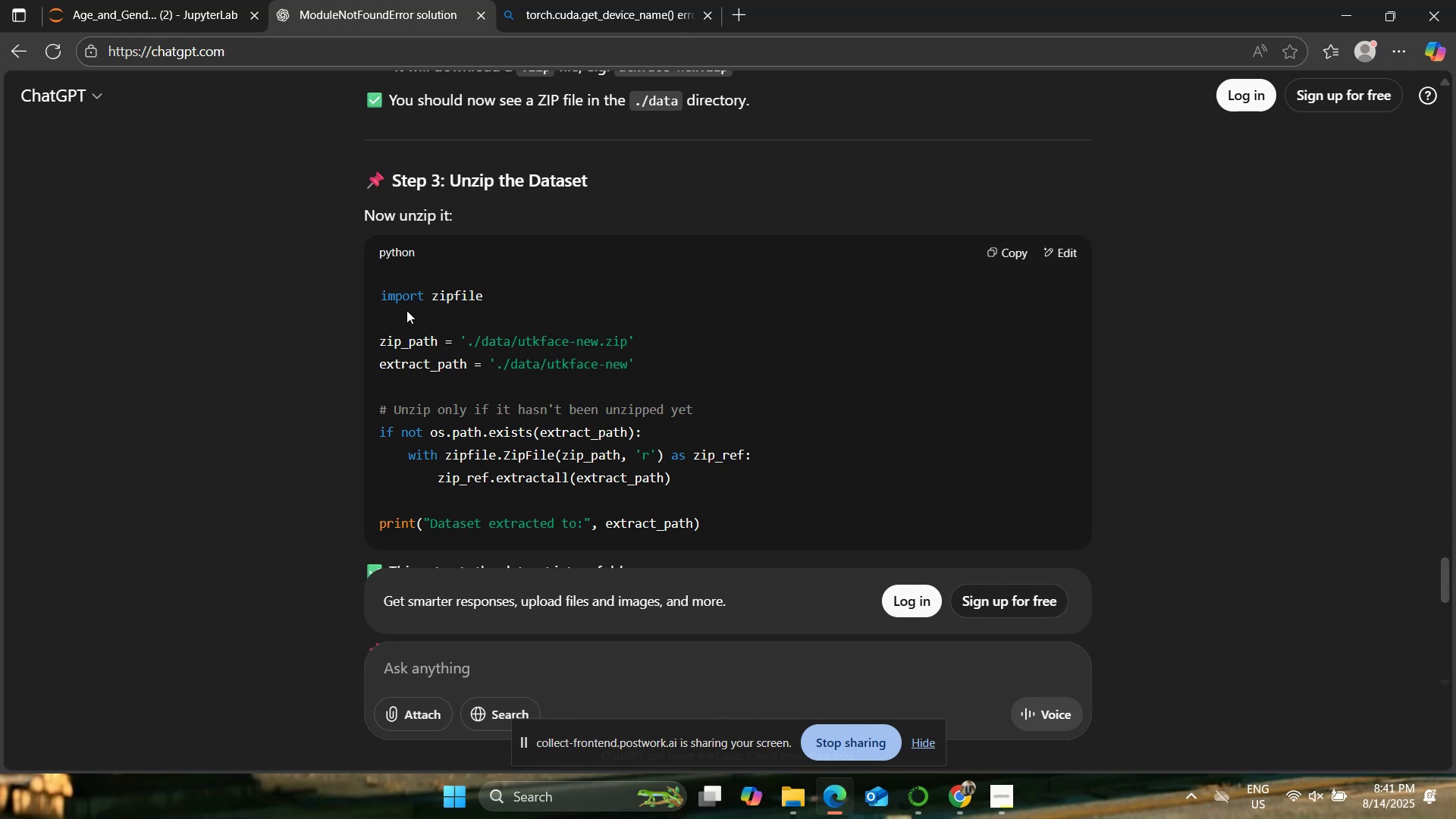 
scroll: coordinate [411, 378], scroll_direction: down, amount: 2.0
 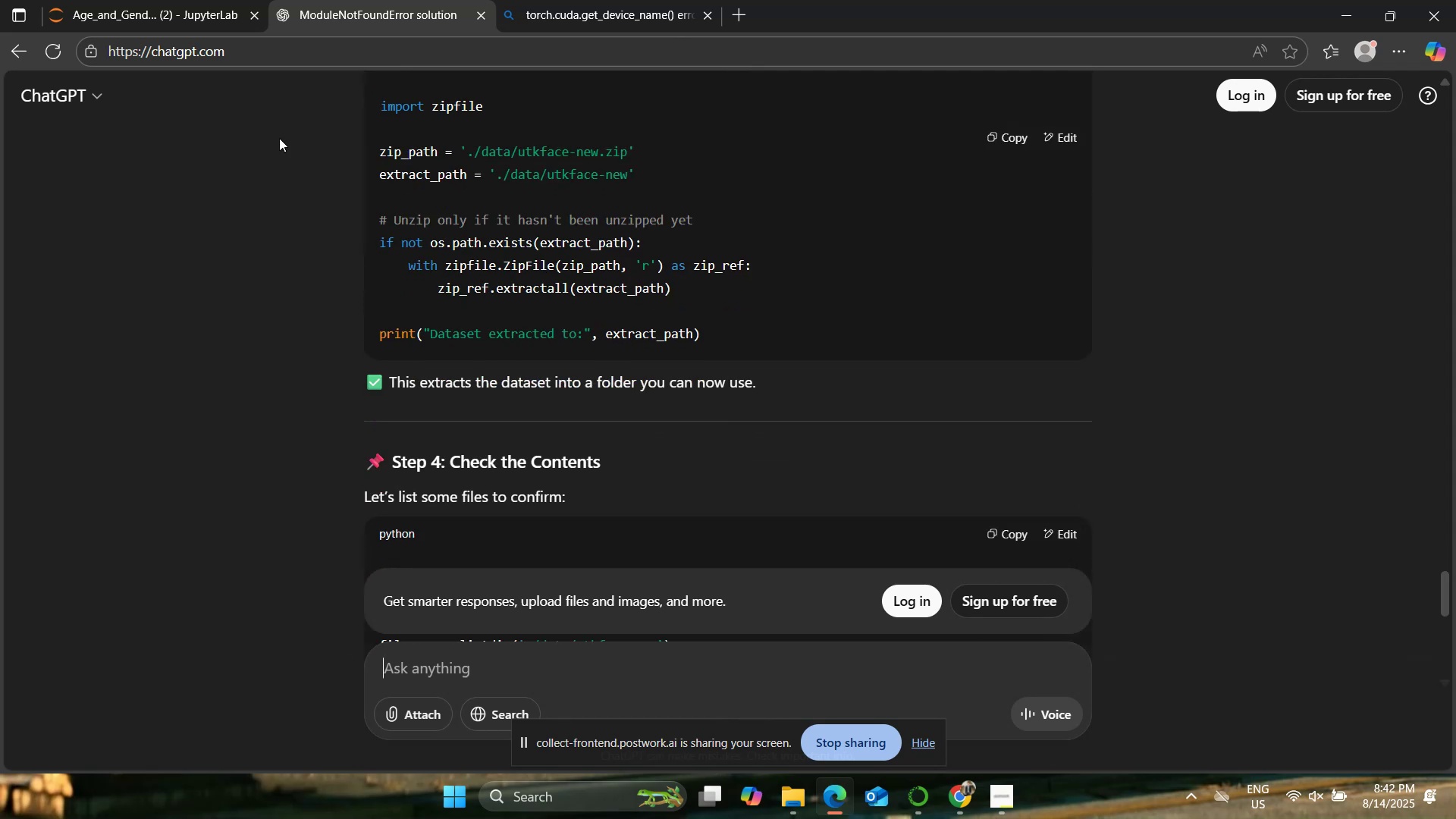 
left_click([168, 0])
 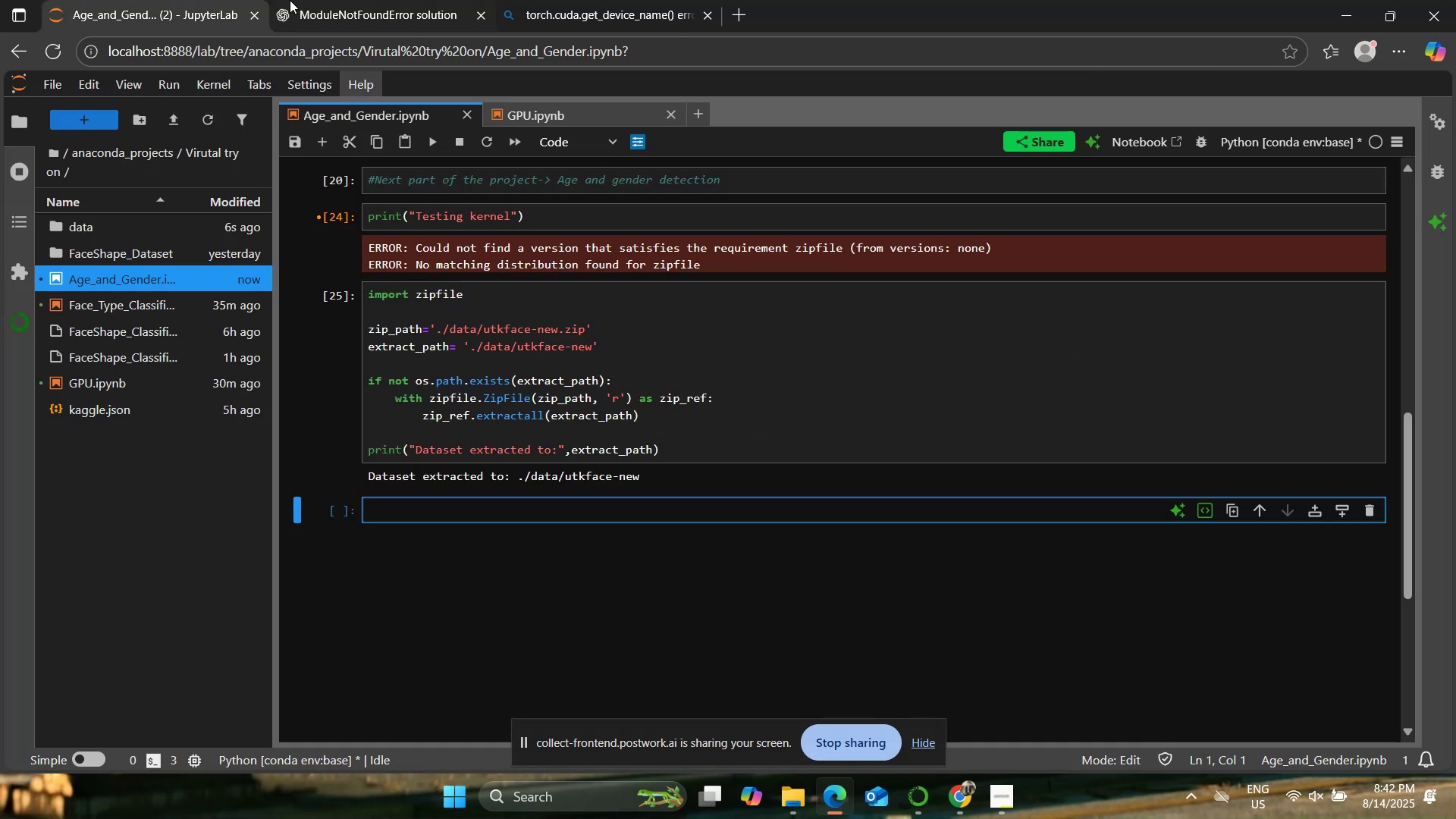 
left_click([351, 0])
 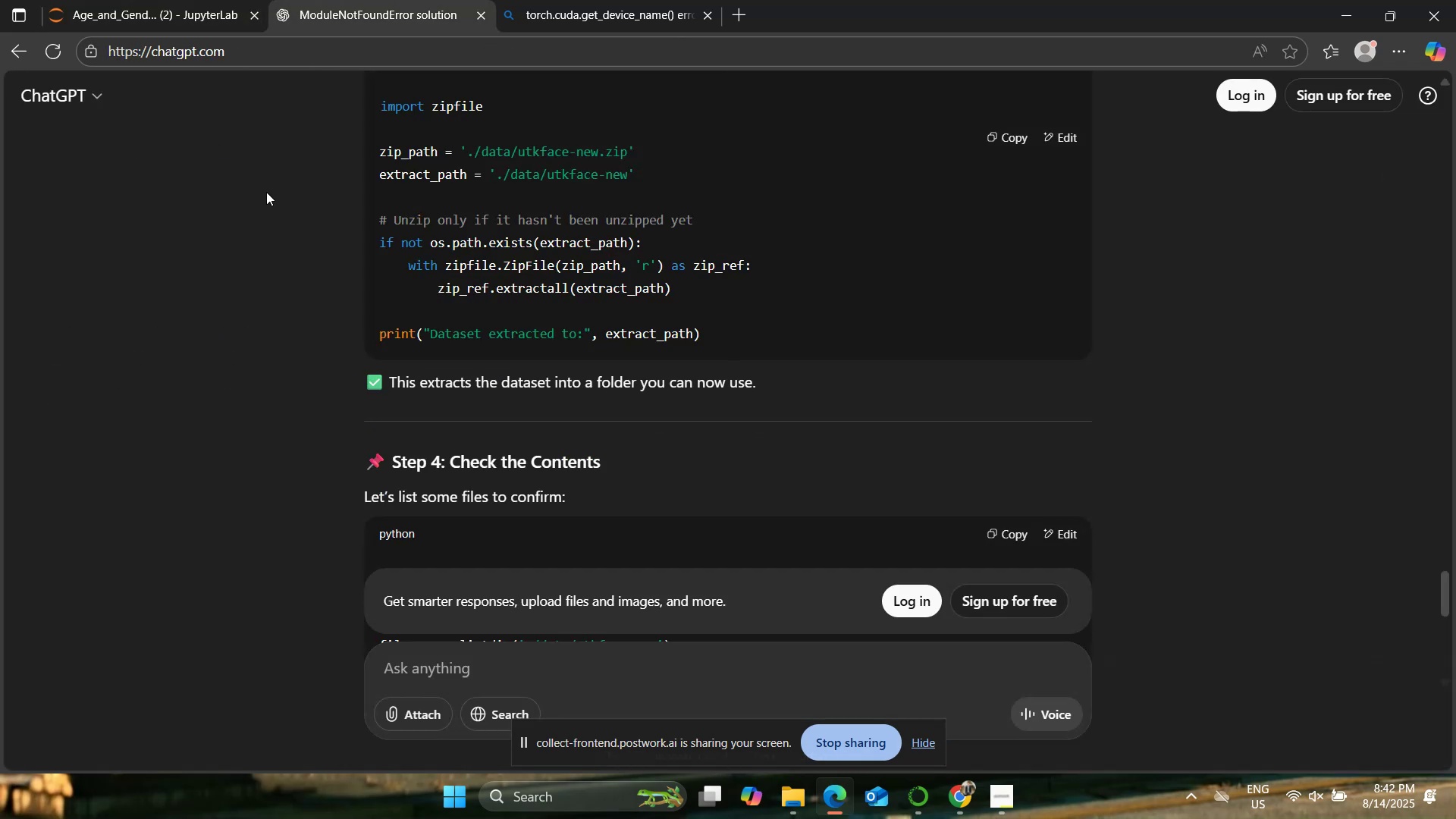 
scroll: coordinate [266, 192], scroll_direction: up, amount: 1.0
 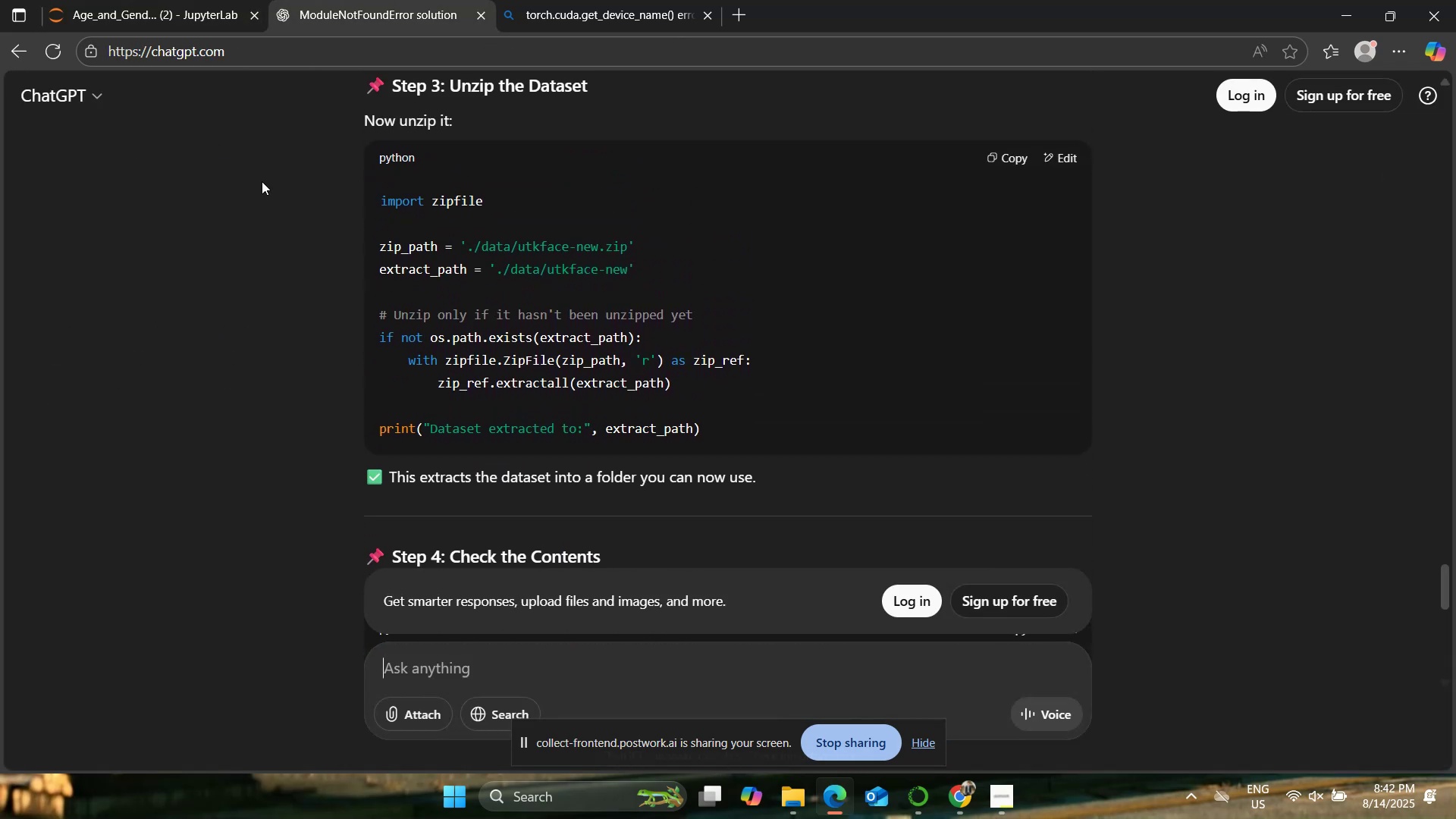 
left_click([136, 0])
 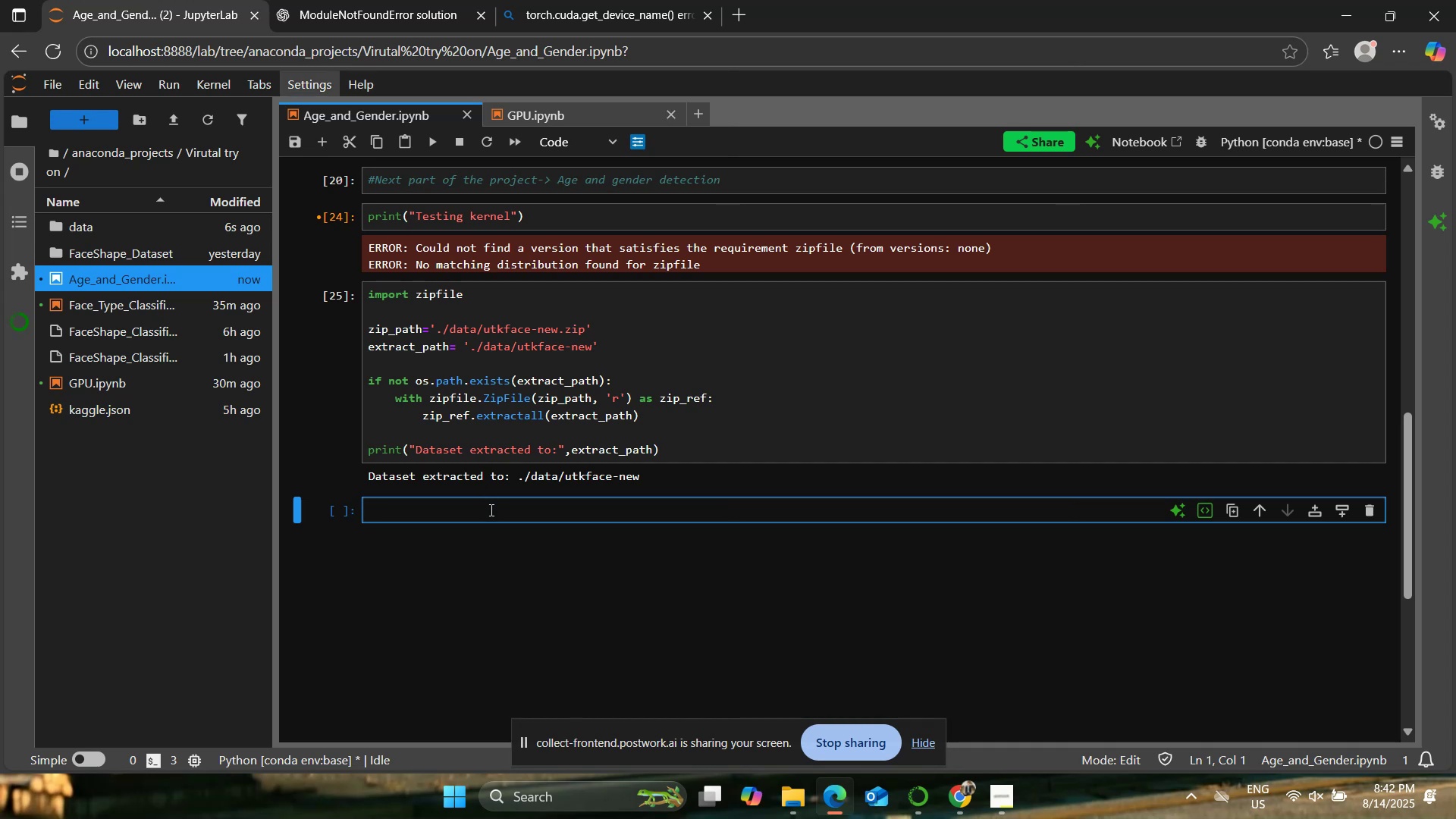 
left_click([381, 0])
 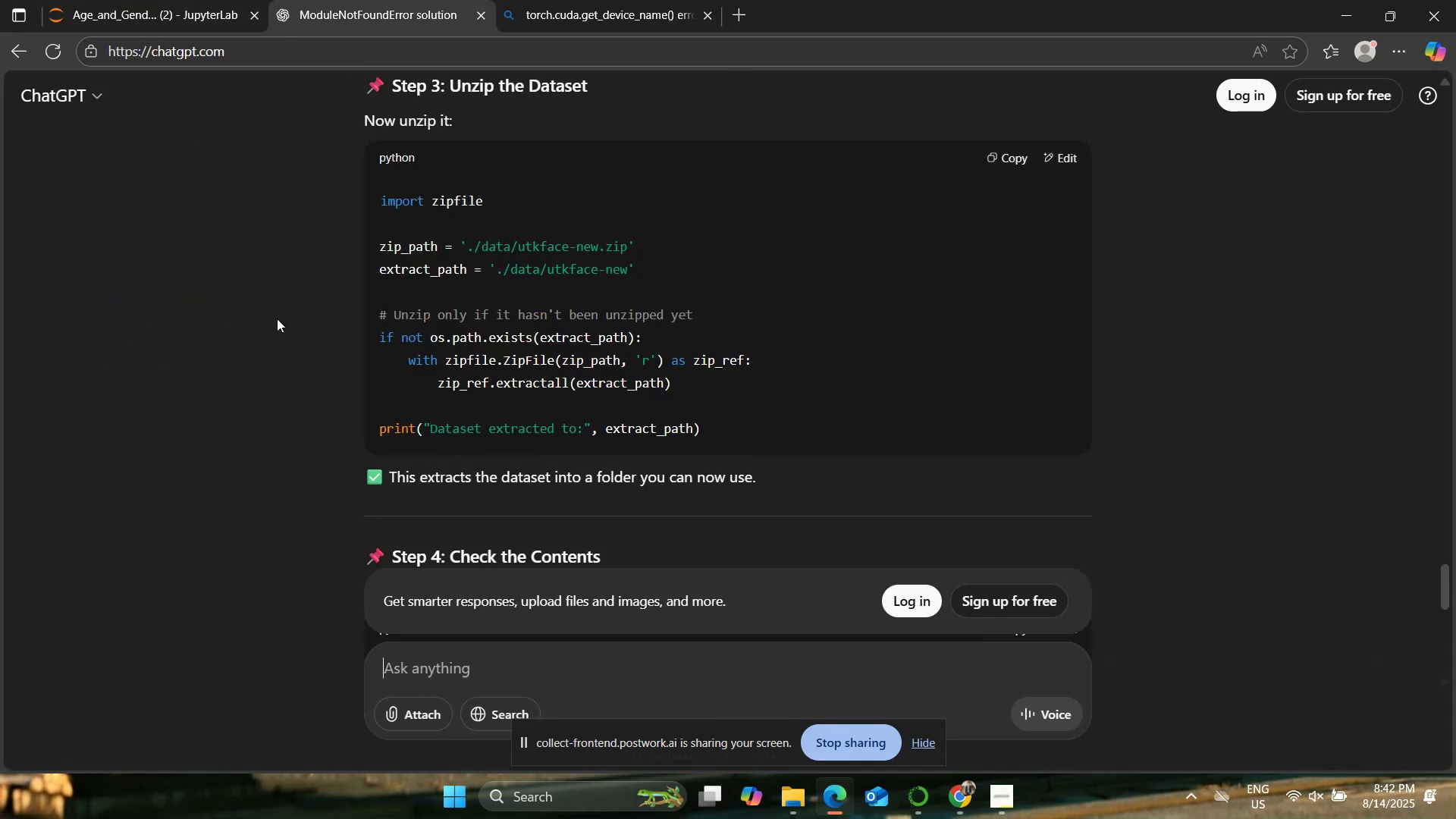 
scroll: coordinate [259, 352], scroll_direction: down, amount: 3.0
 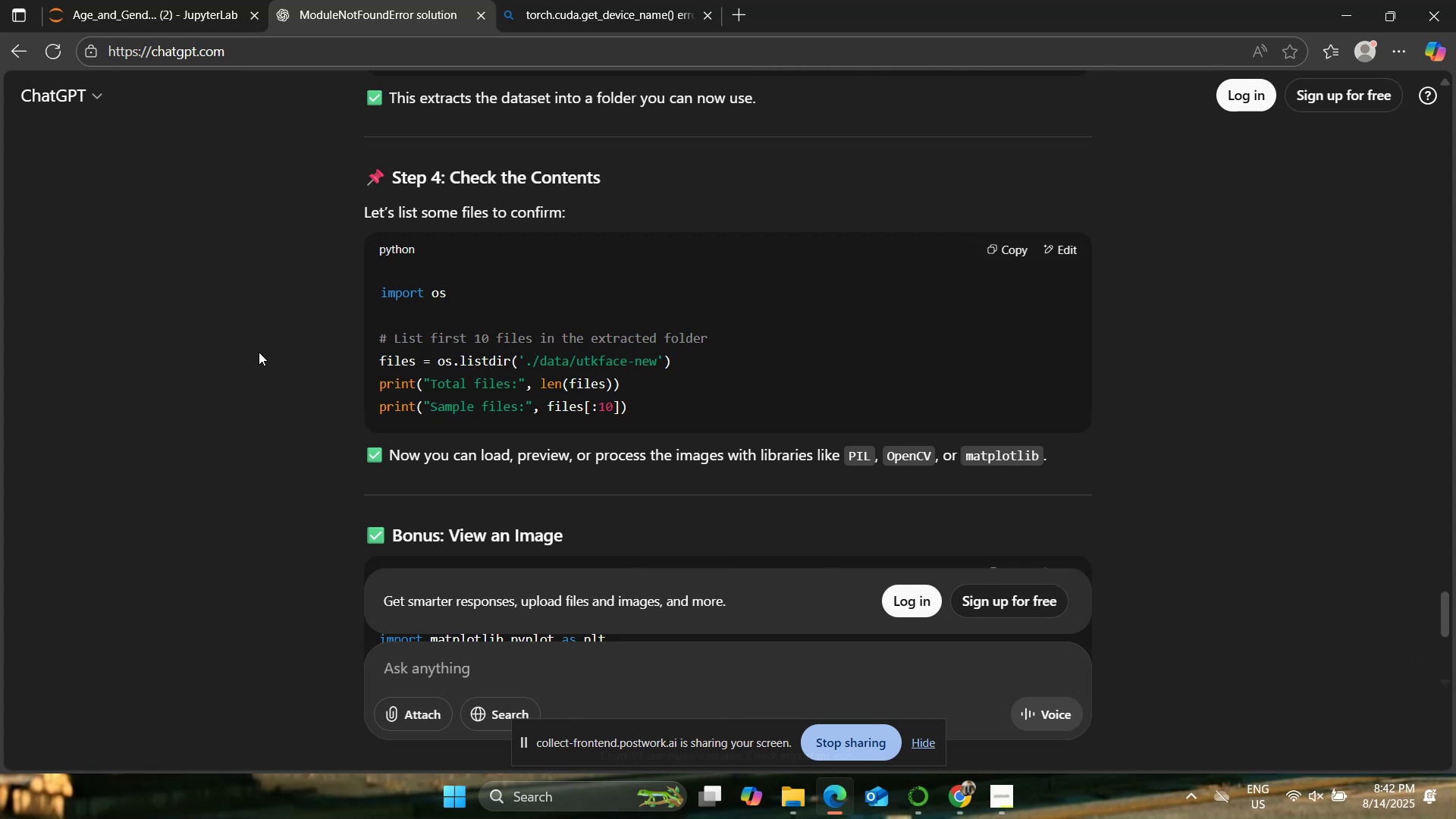 
wait(21.01)
 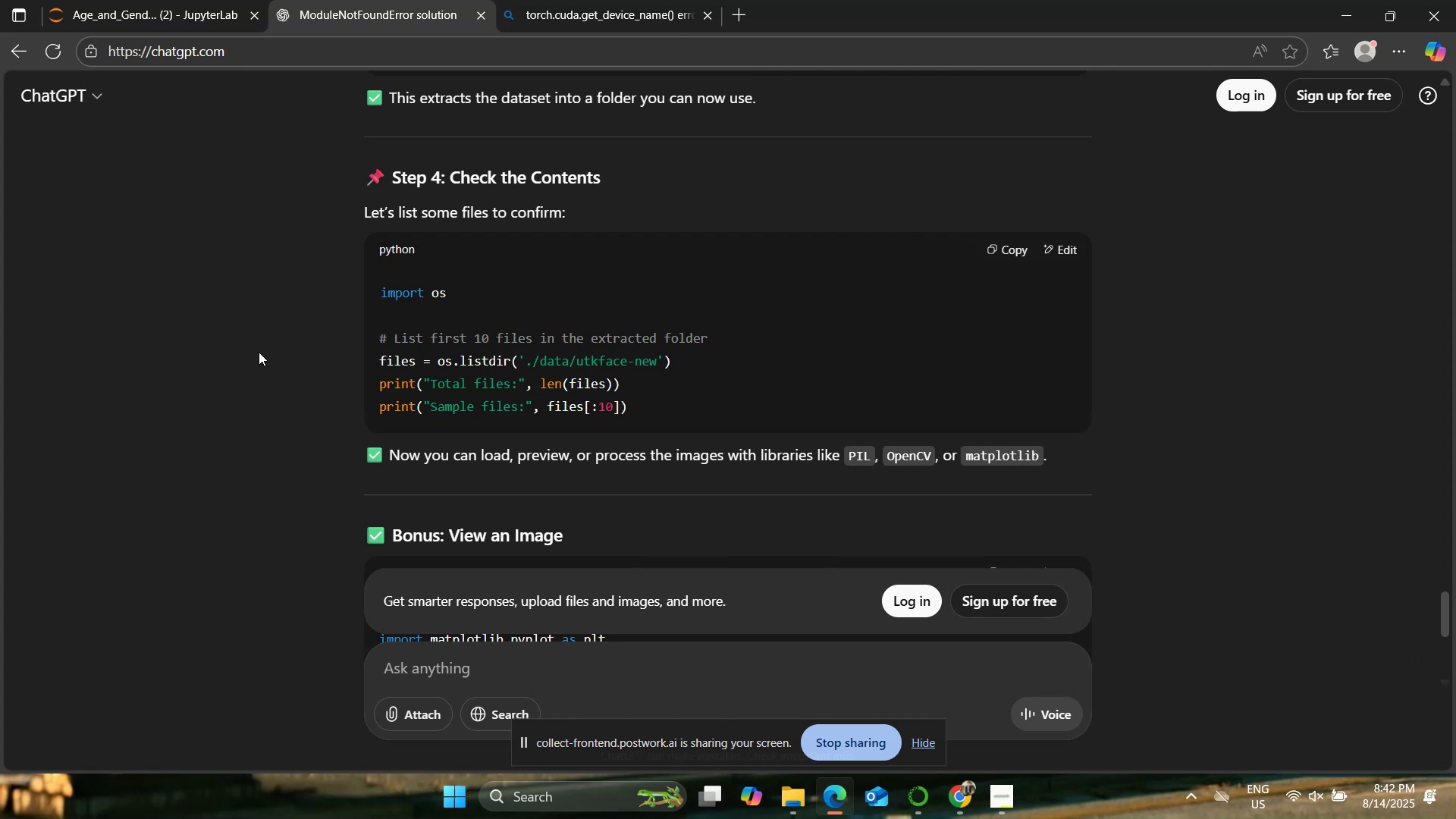 
scroll: coordinate [246, 349], scroll_direction: down, amount: 3.0
 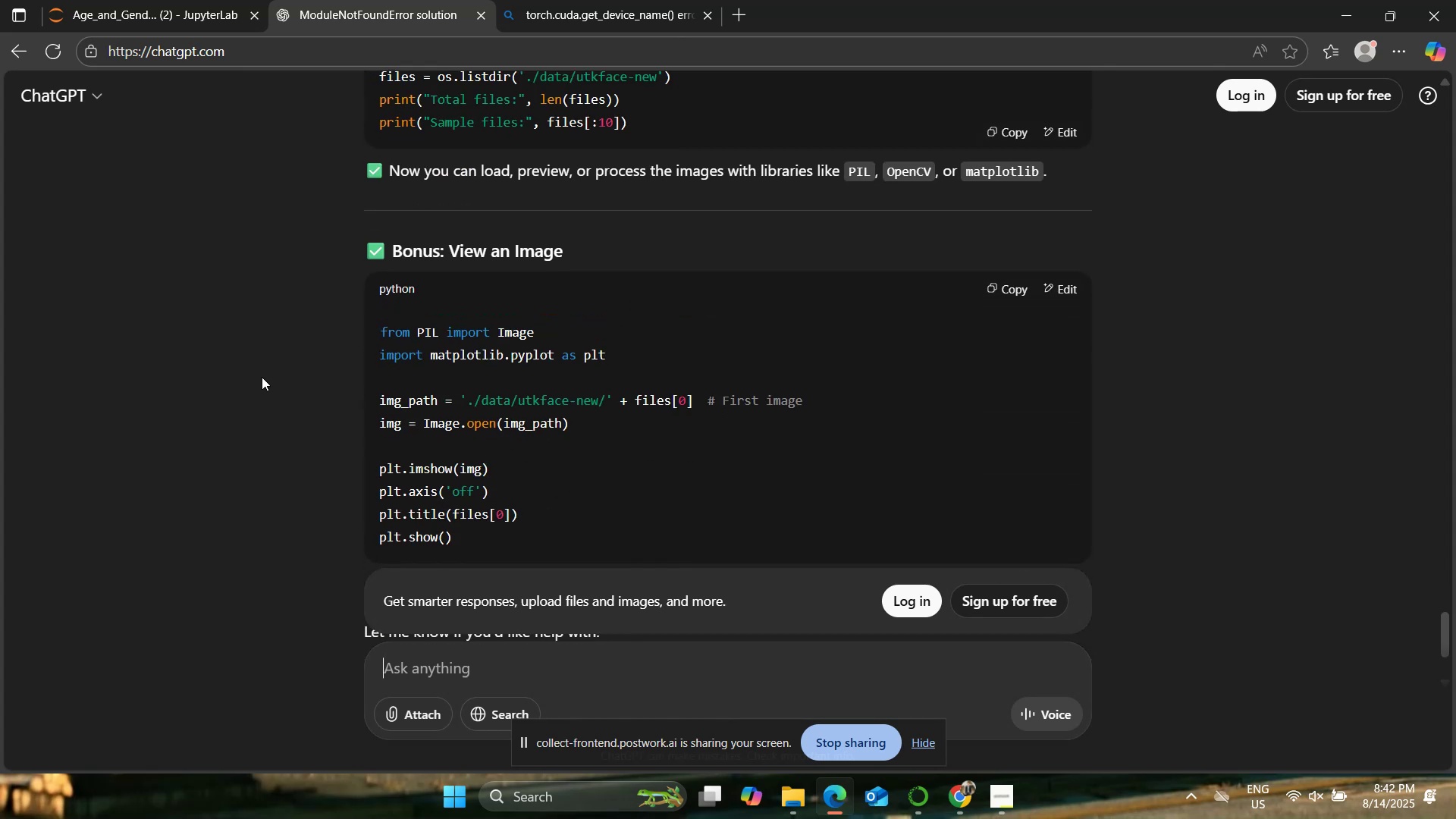 
scroll: coordinate [253, 363], scroll_direction: up, amount: 1.0
 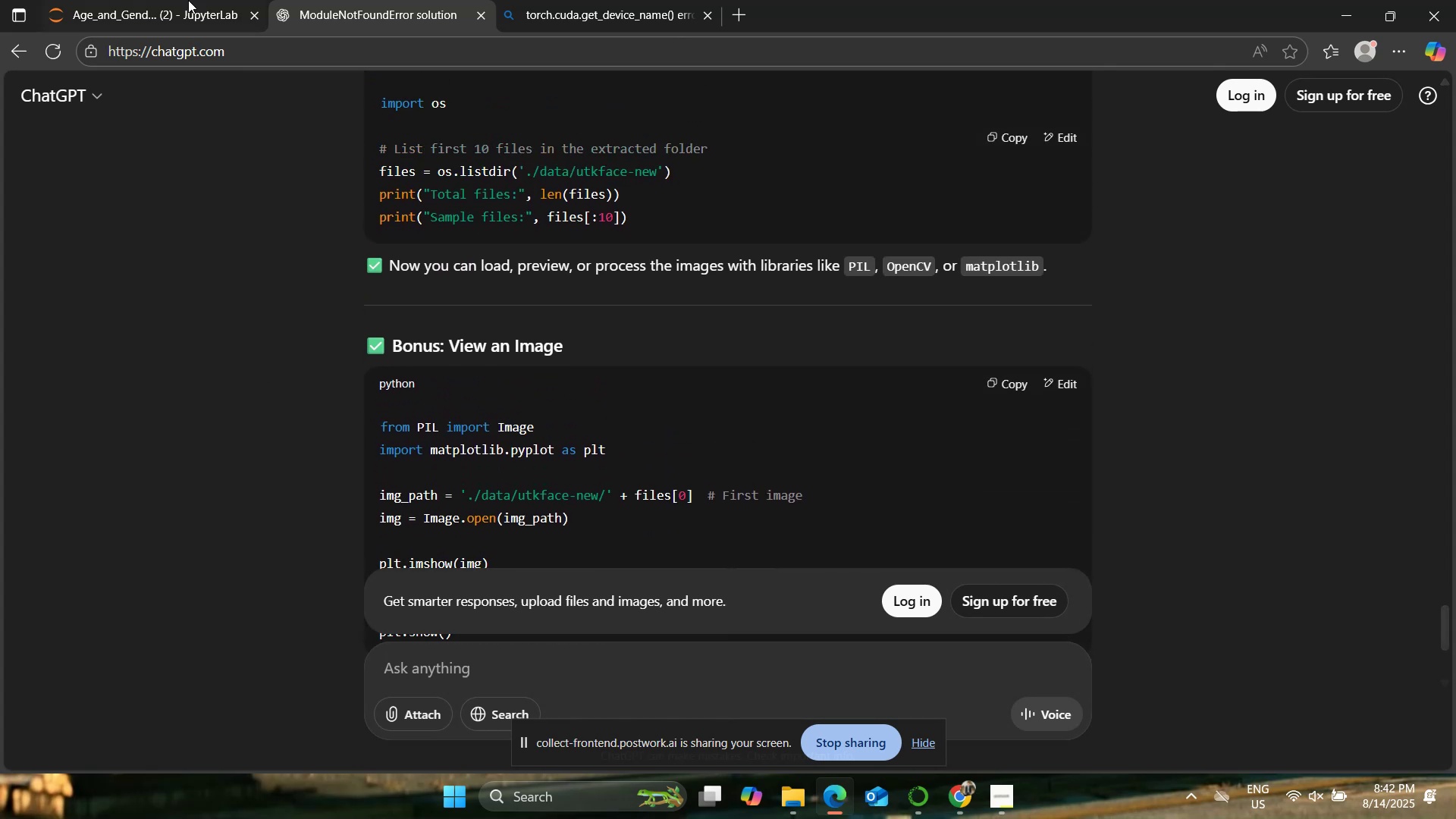 
left_click([187, 0])
 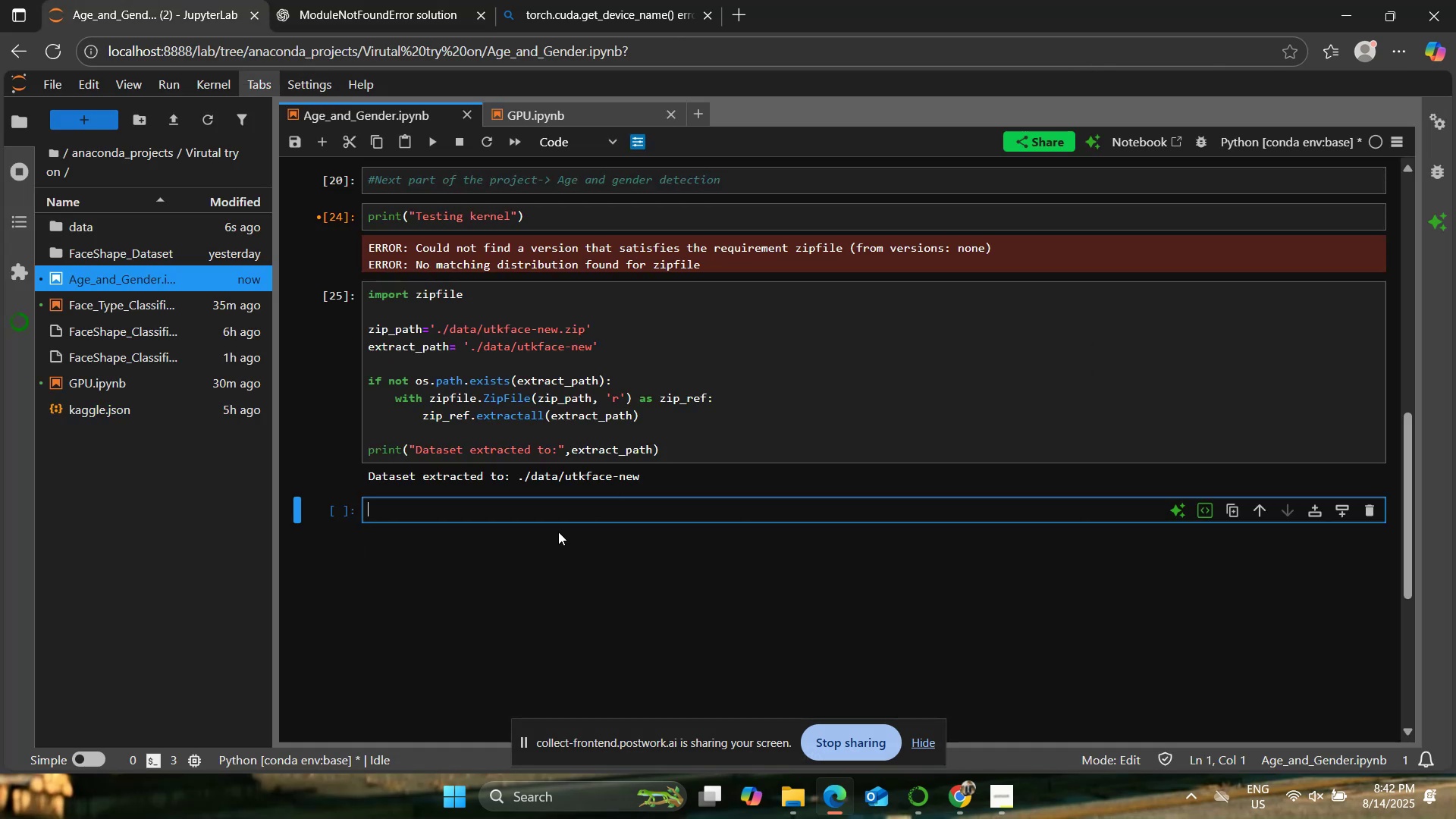 
left_click([390, 0])
 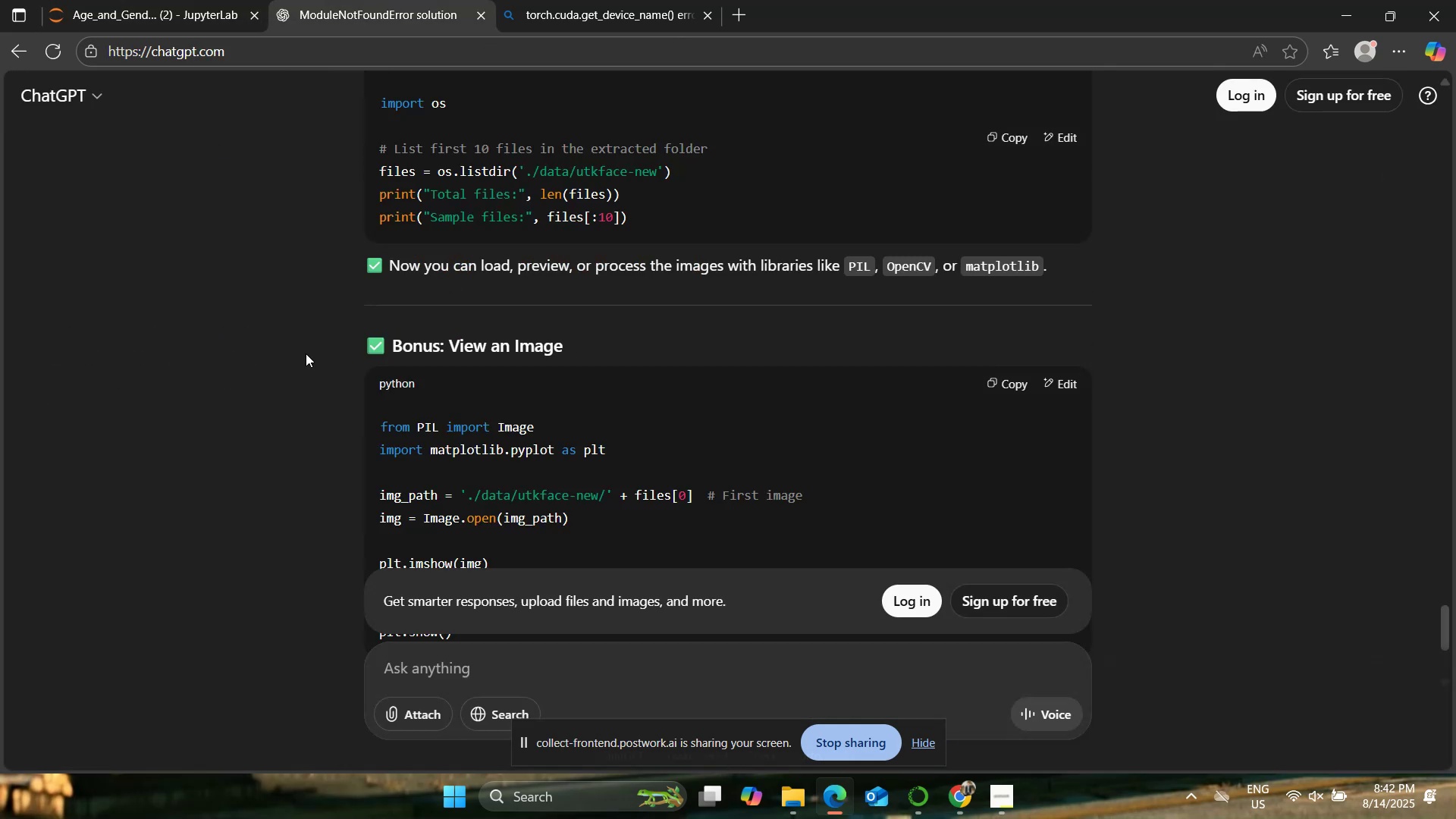 
scroll: coordinate [306, 369], scroll_direction: up, amount: 2.0
 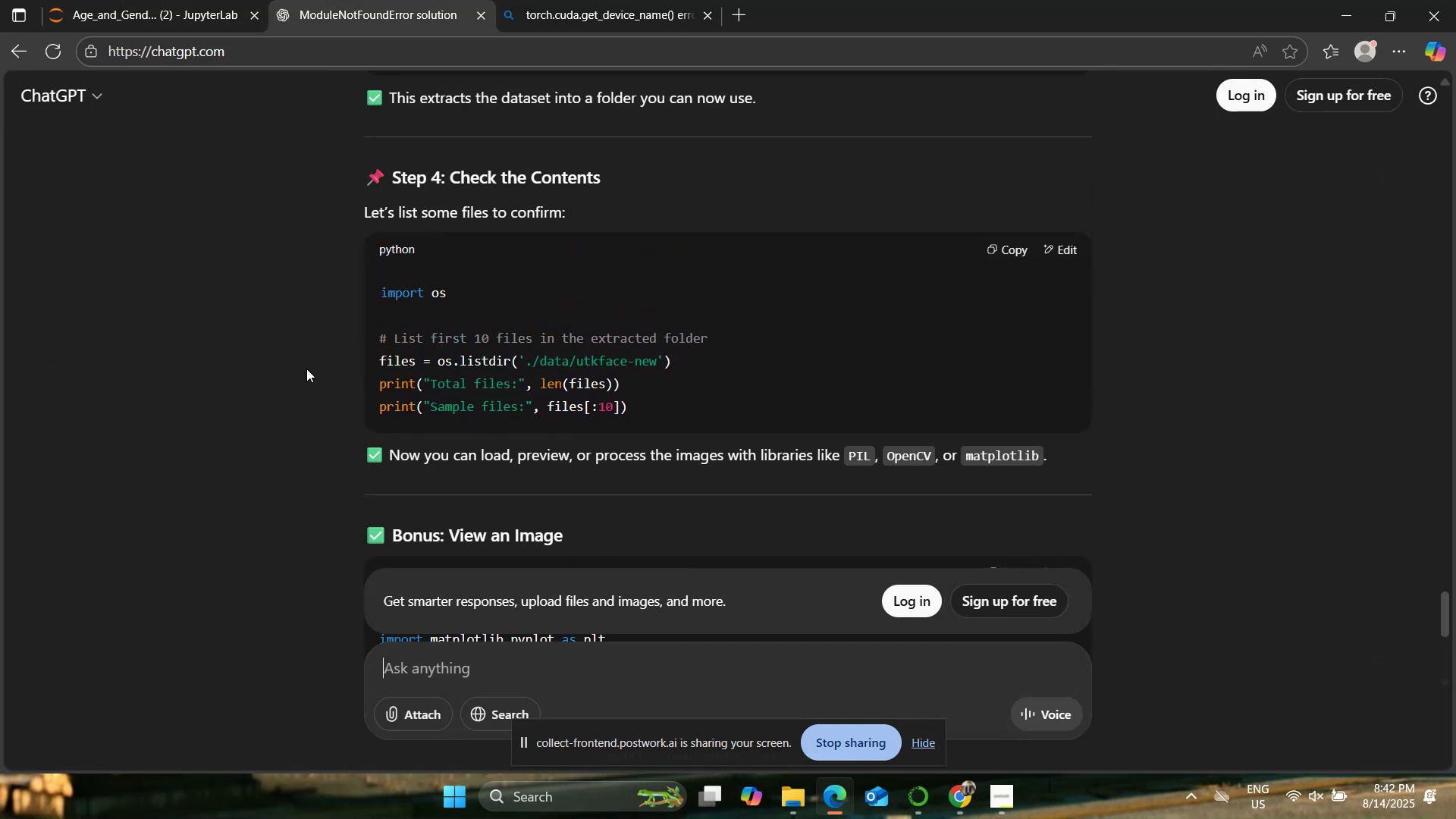 
scroll: coordinate [305, 376], scroll_direction: down, amount: 4.0
 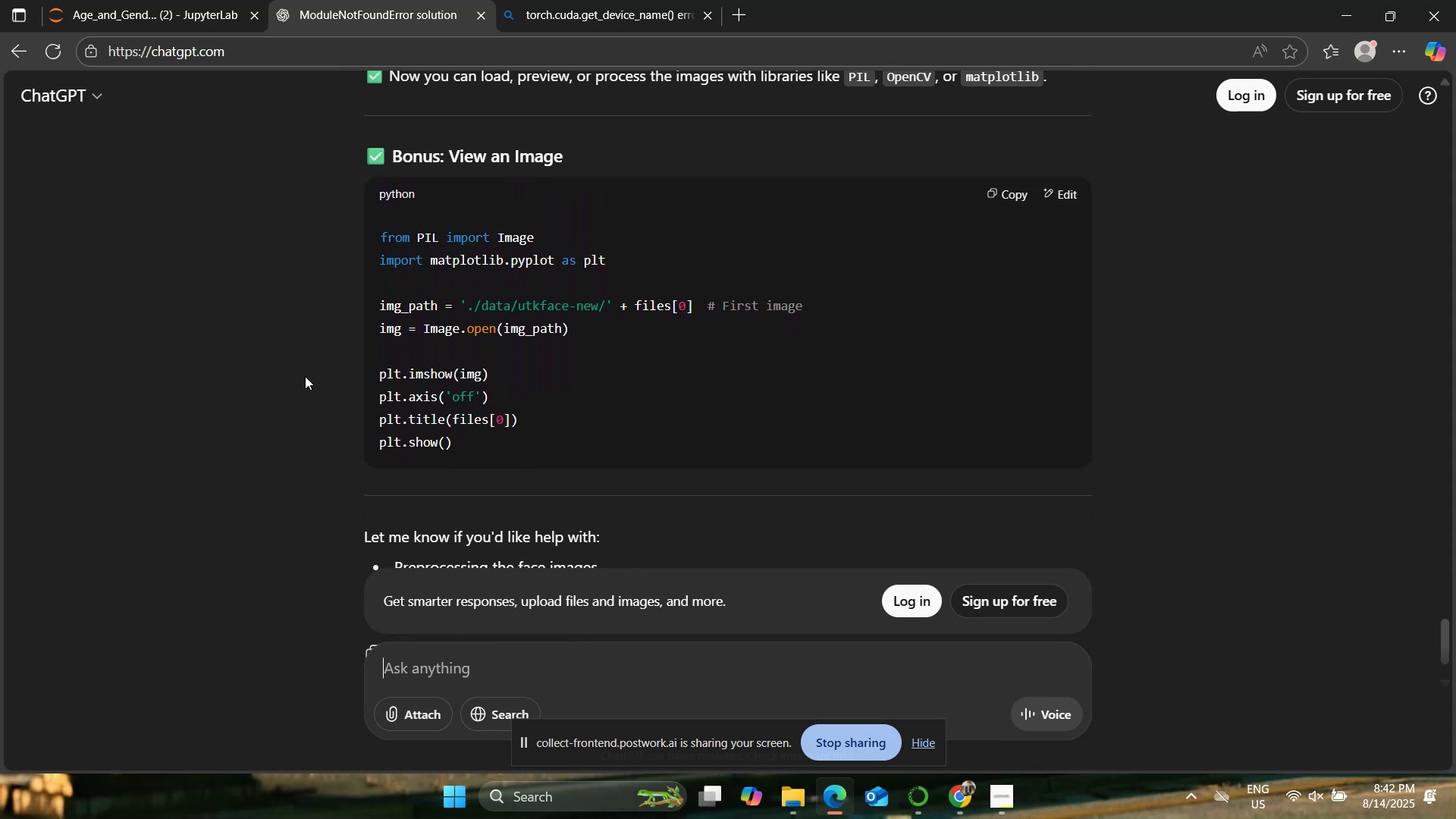 
scroll: coordinate [305, 376], scroll_direction: up, amount: 3.0
 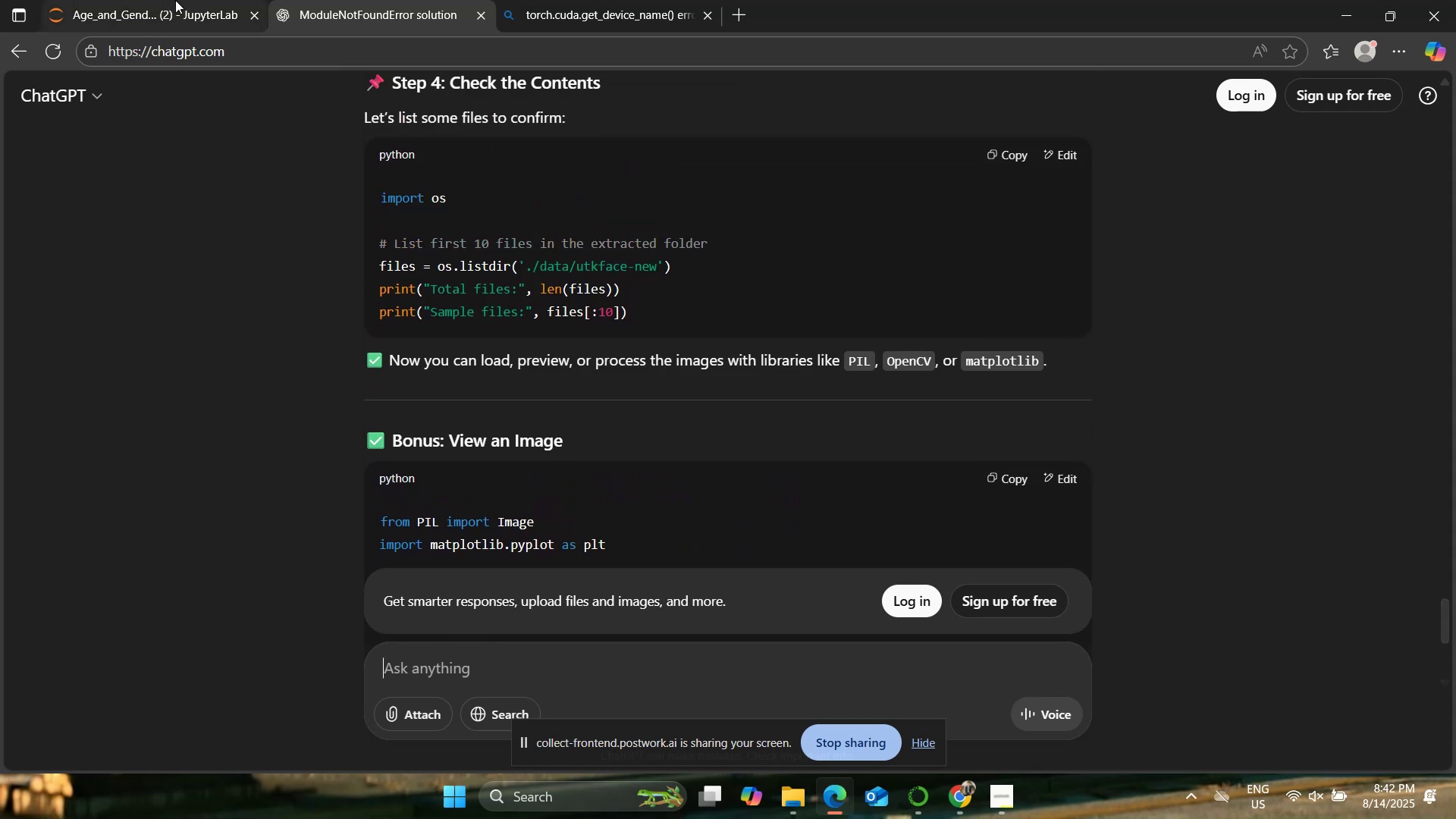 
left_click([176, 0])
 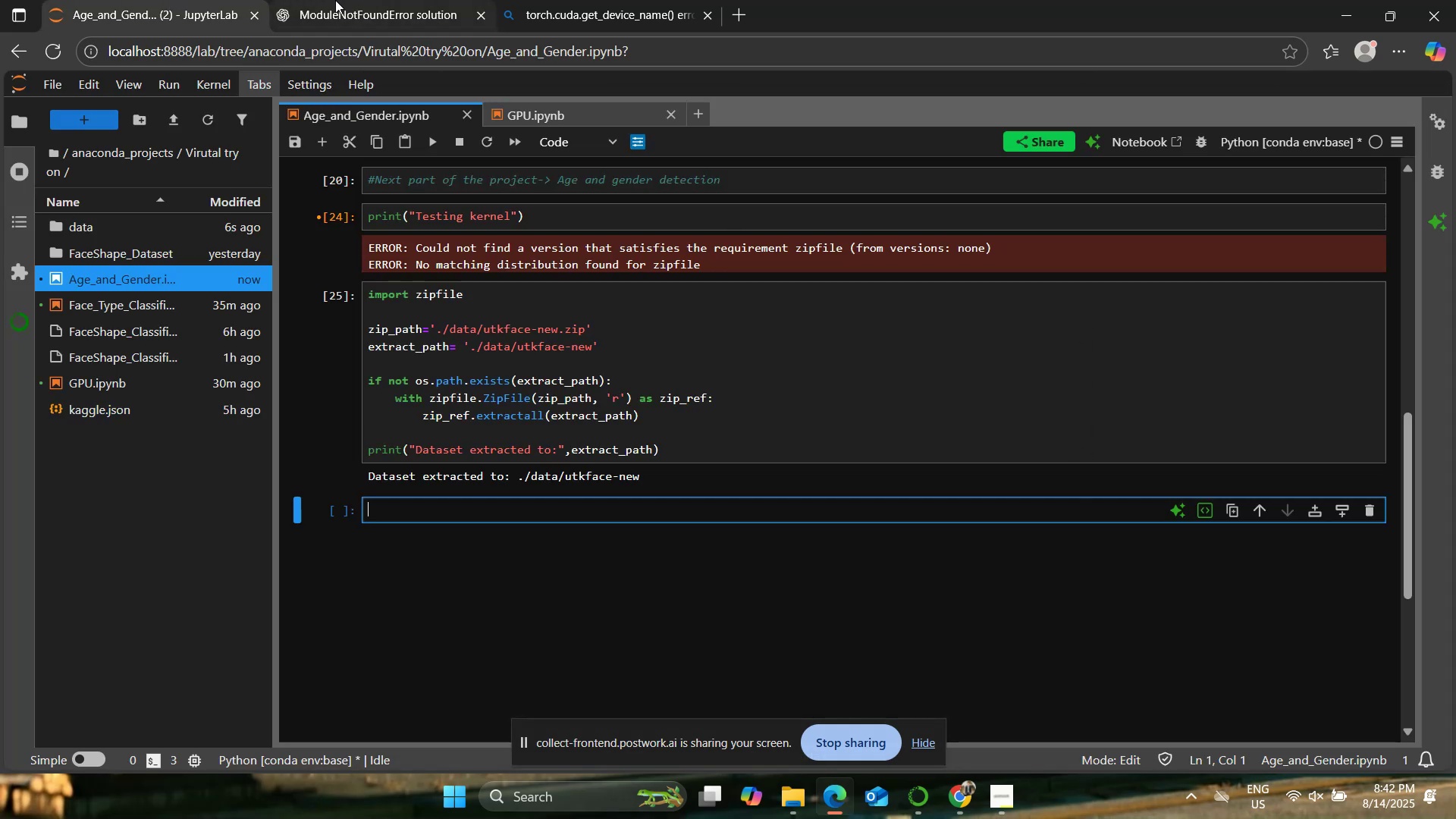 
left_click([332, 0])
 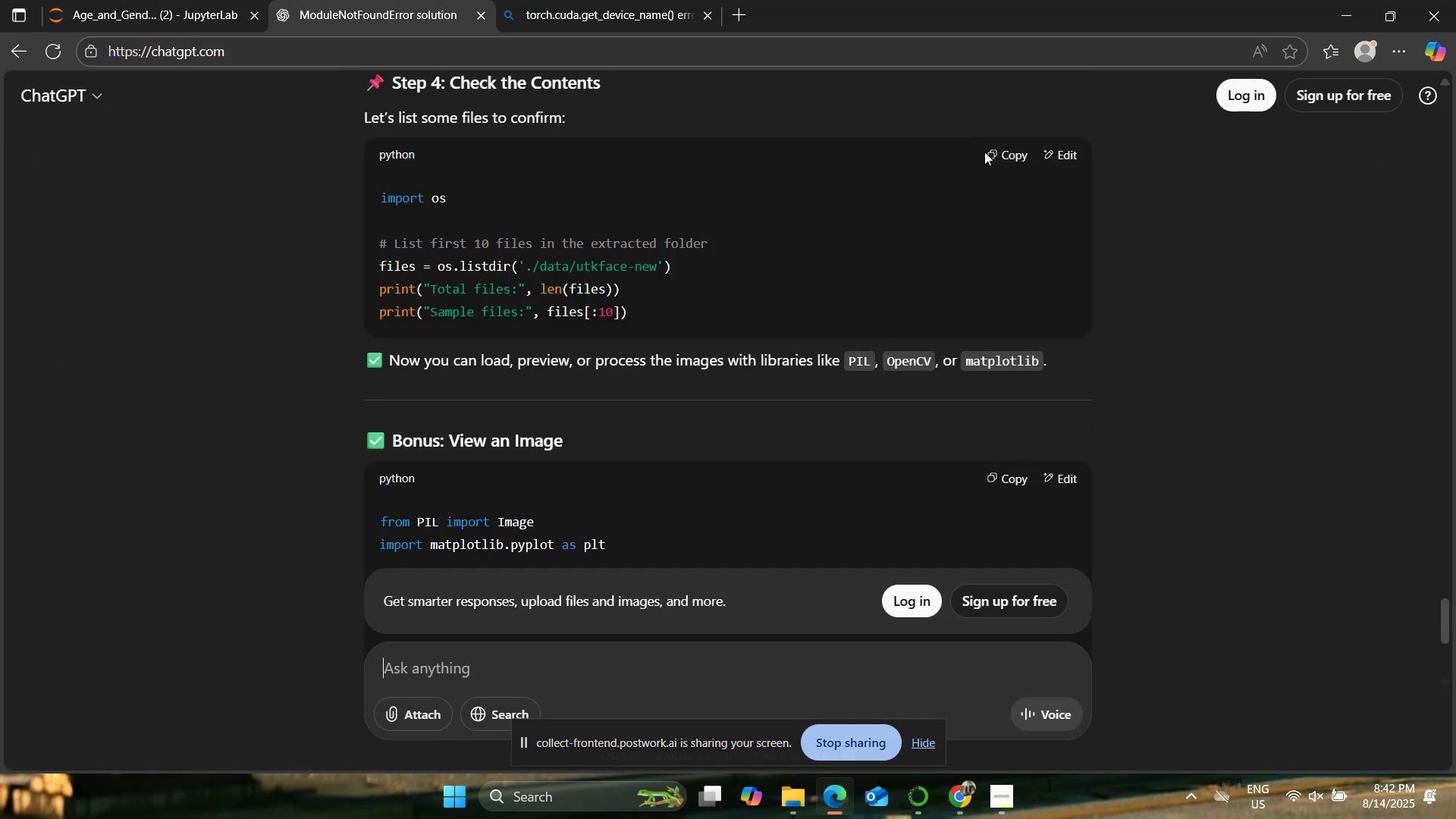 
double_click([987, 153])
 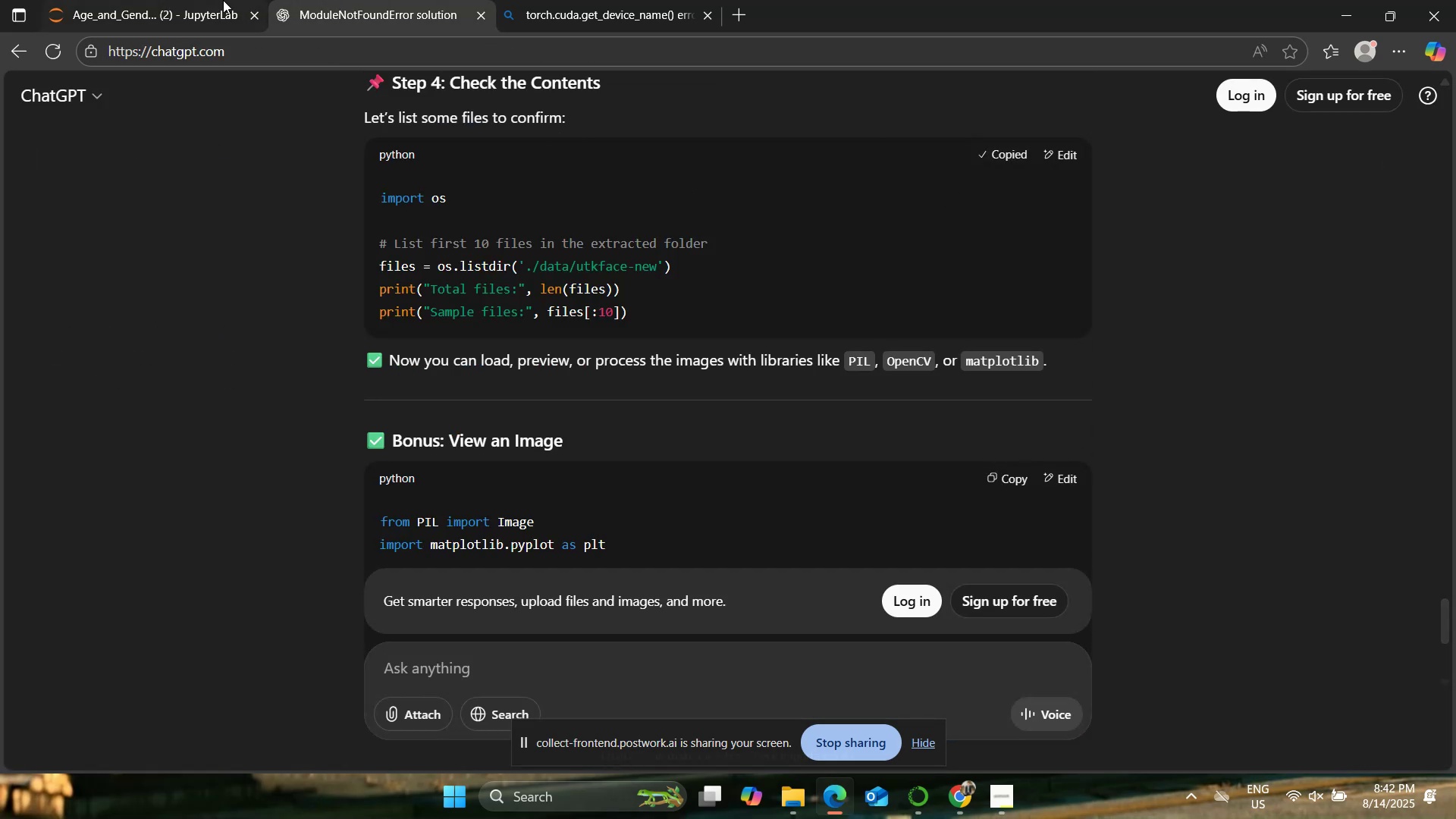 
triple_click([226, 0])
 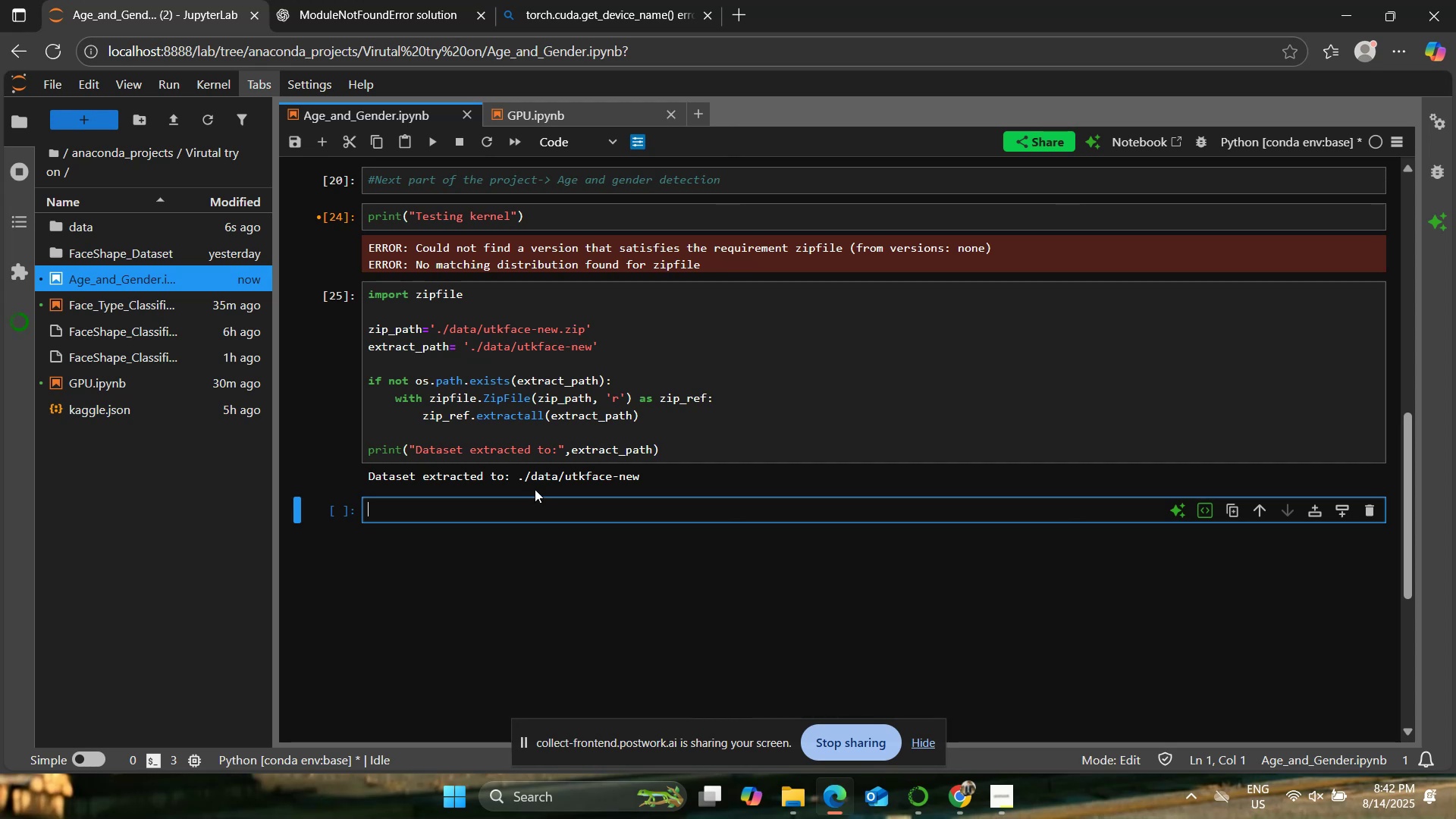 
key(Control+V)
 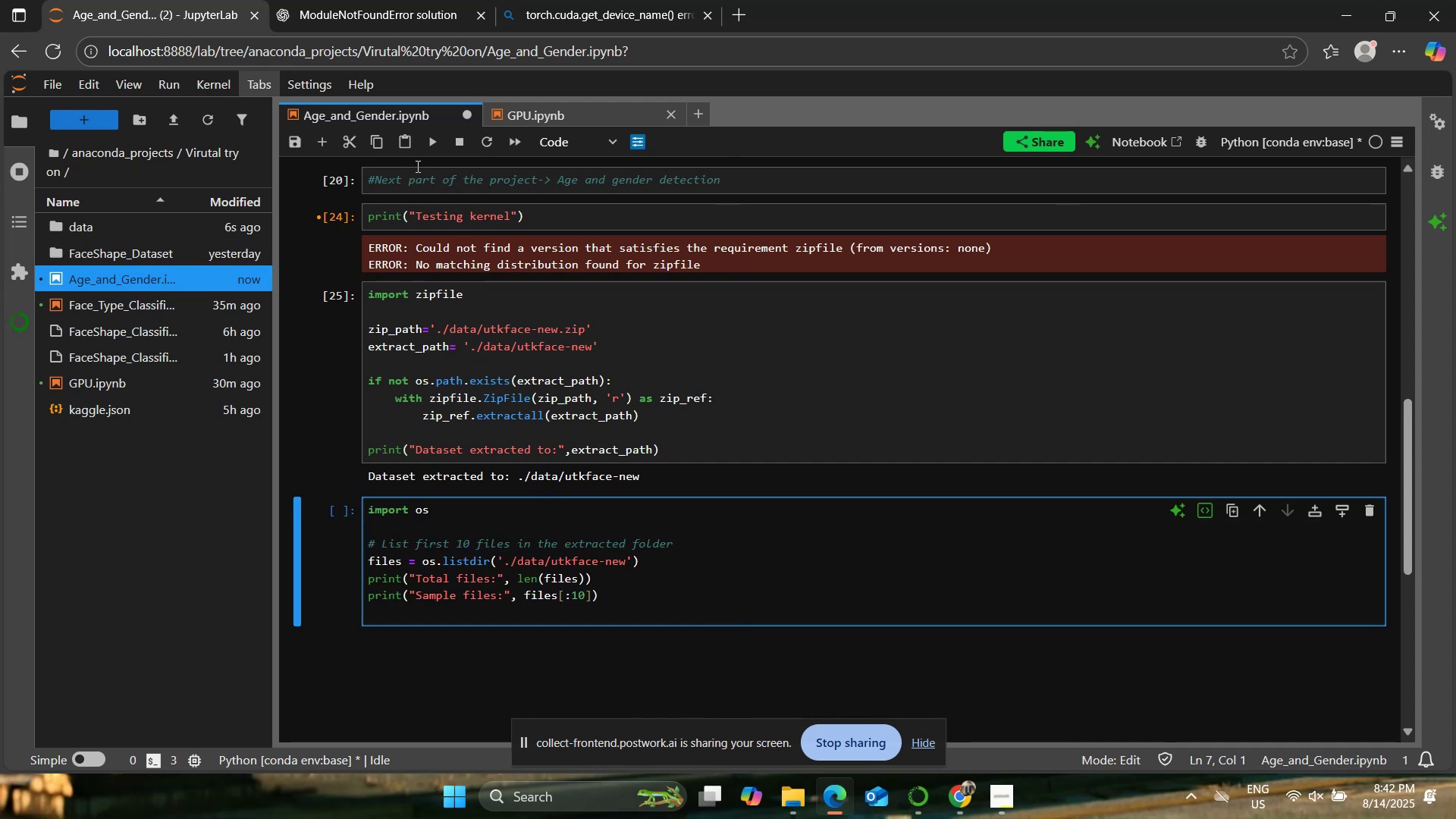 
left_click([436, 140])
 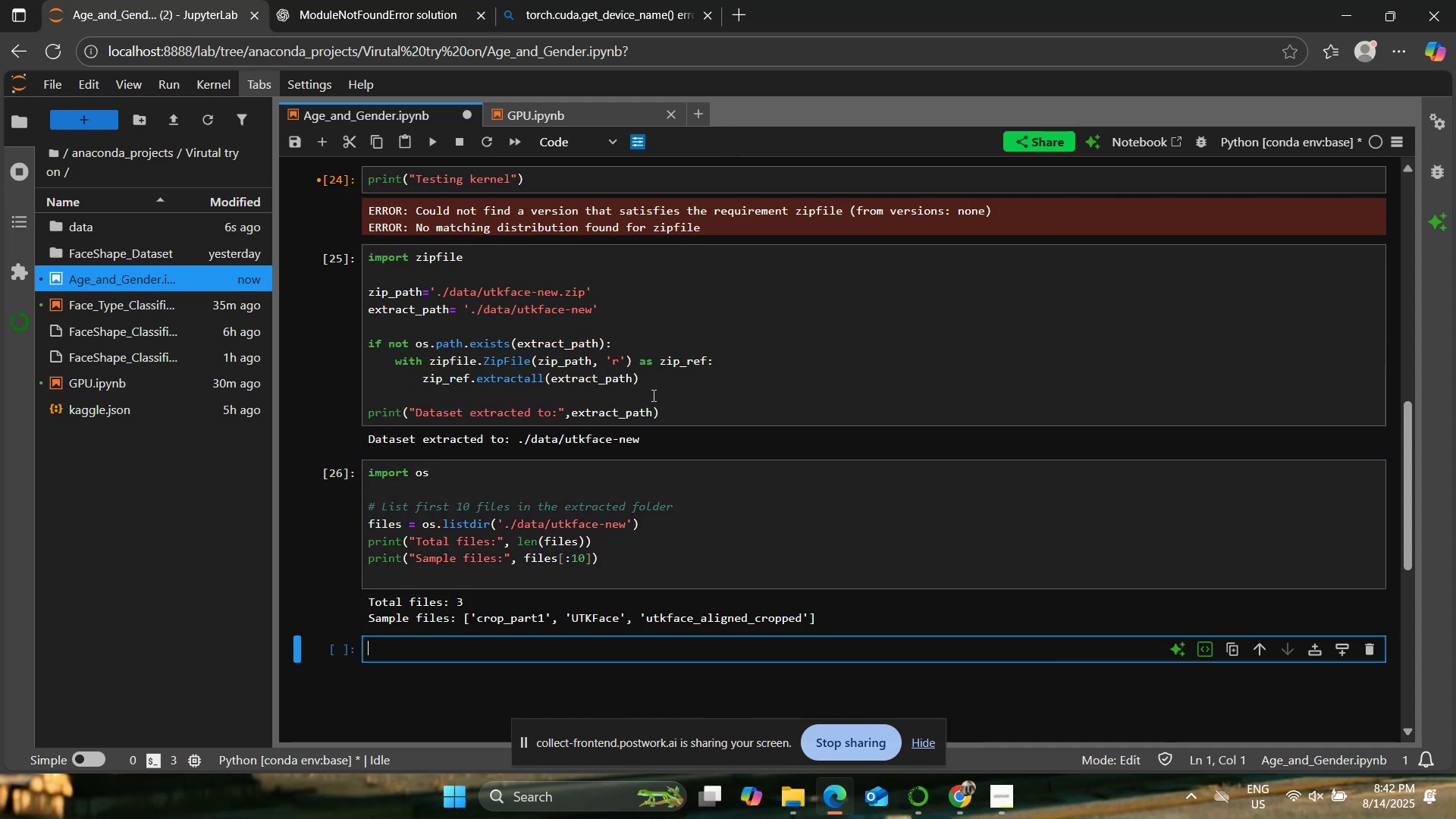 
scroll: coordinate [652, 395], scroll_direction: down, amount: 1.0
 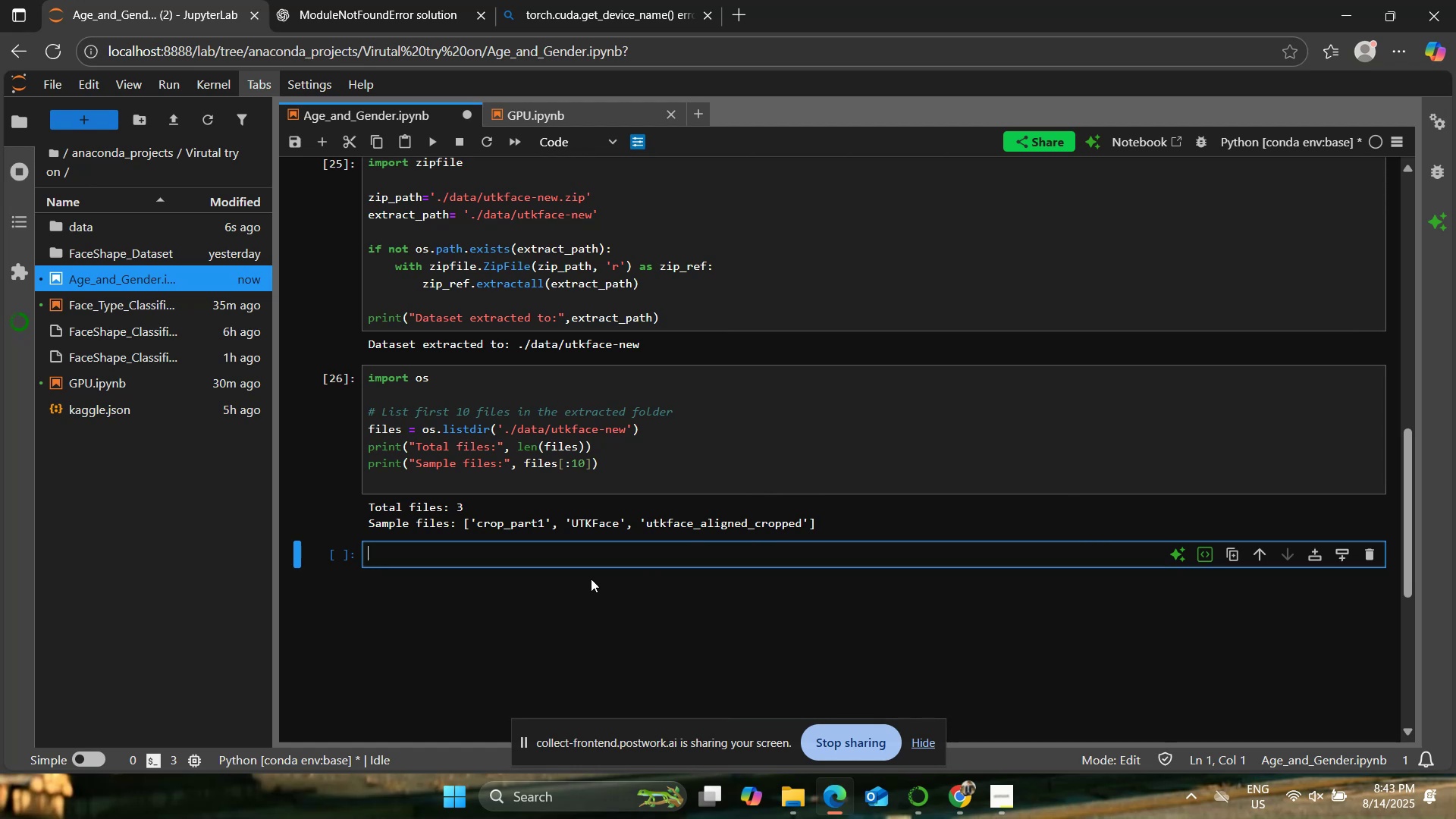 
wait(21.34)
 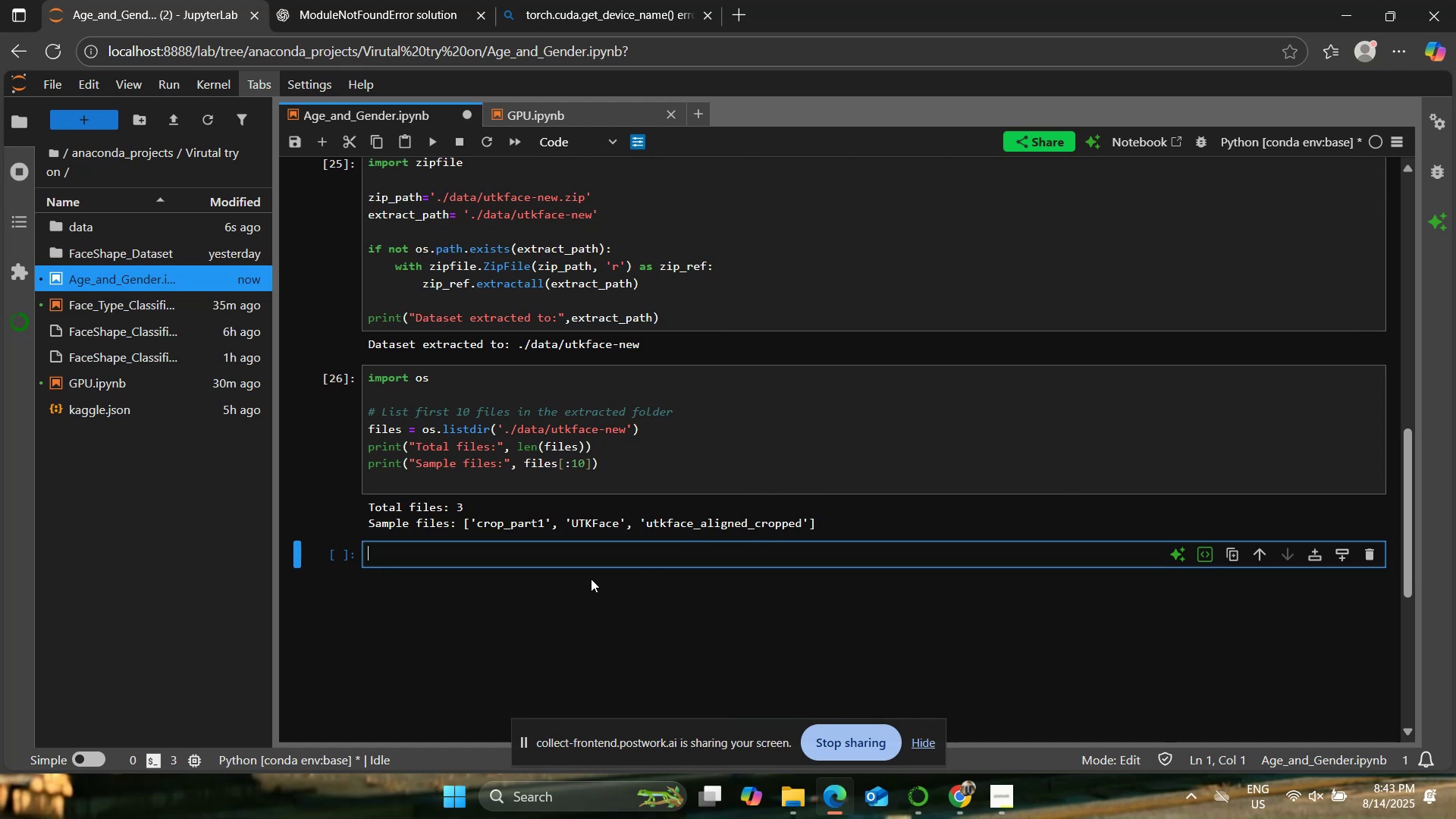 
left_click([359, 0])
 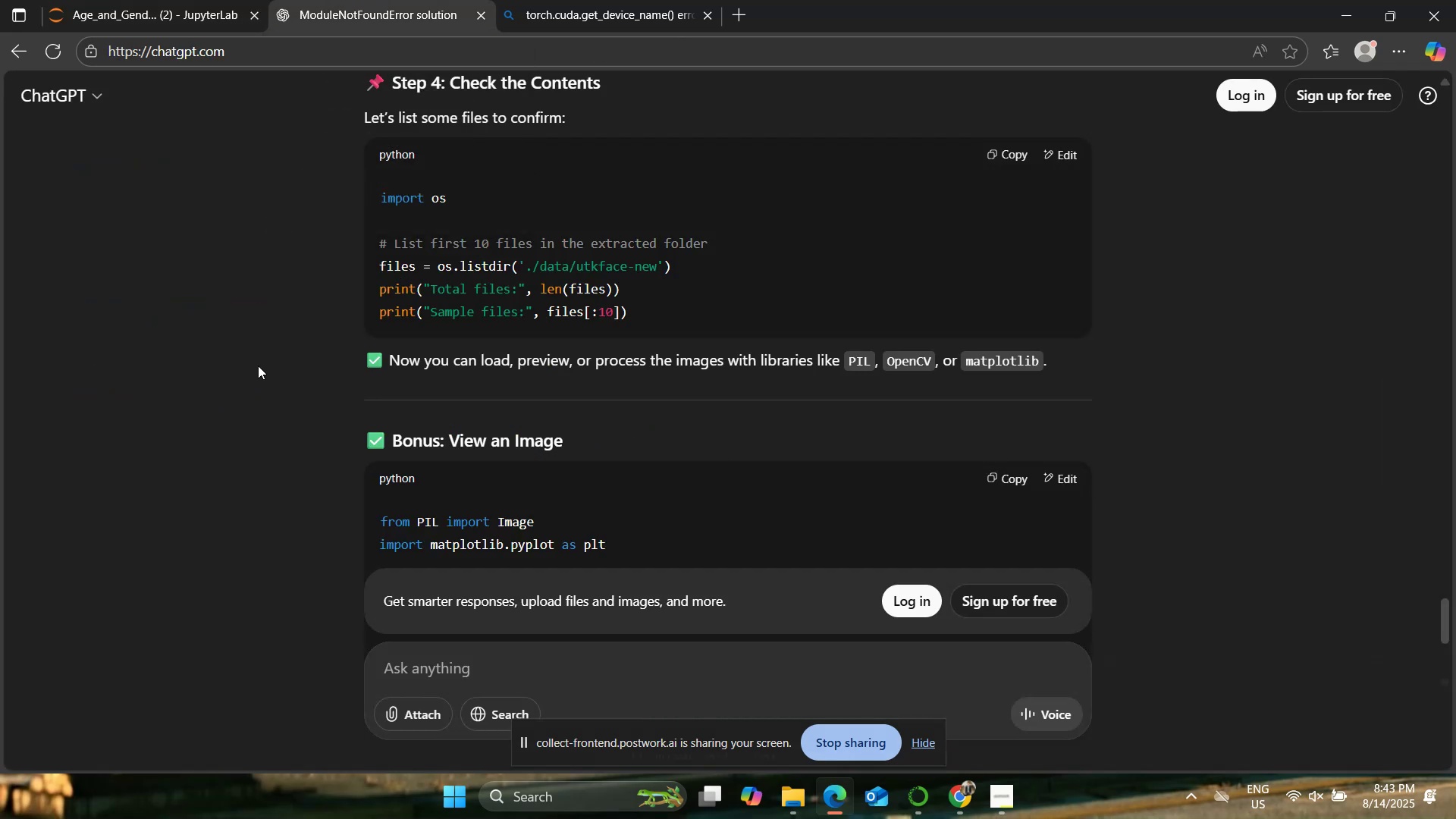 
scroll: coordinate [275, 374], scroll_direction: down, amount: 3.0
 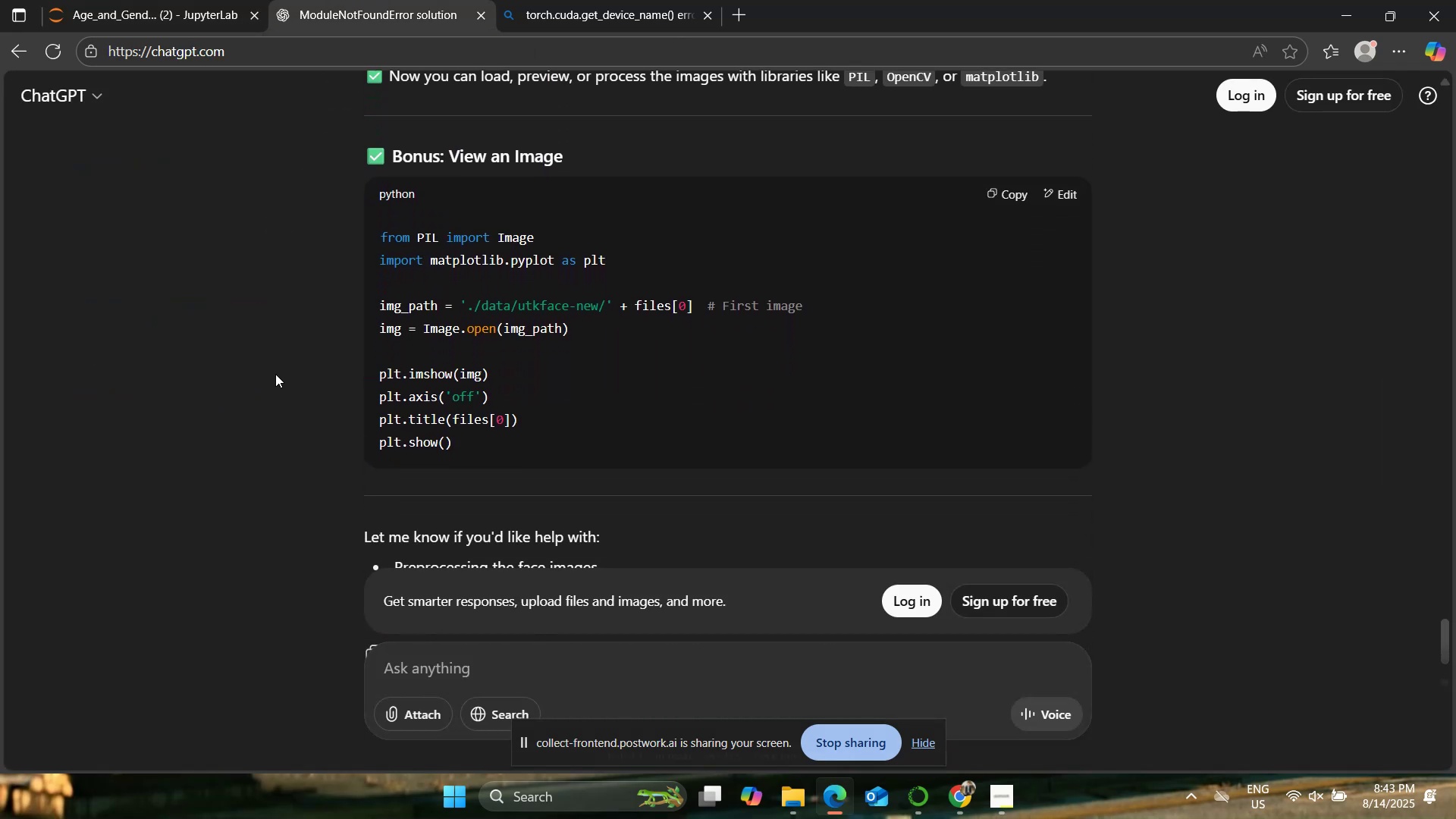 
scroll: coordinate [275, 374], scroll_direction: up, amount: 3.0
 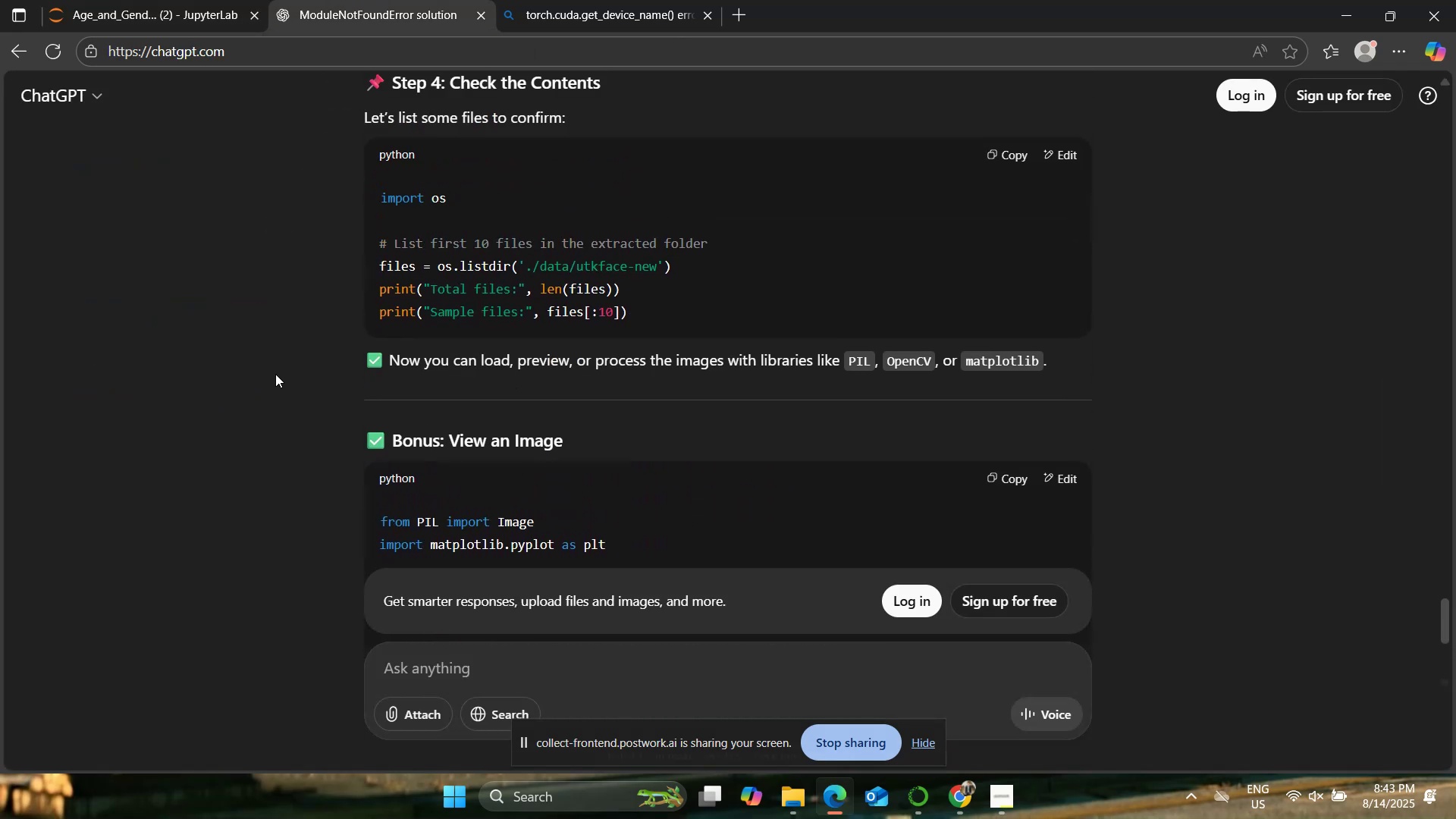 
scroll: coordinate [275, 365], scroll_direction: down, amount: 5.0
 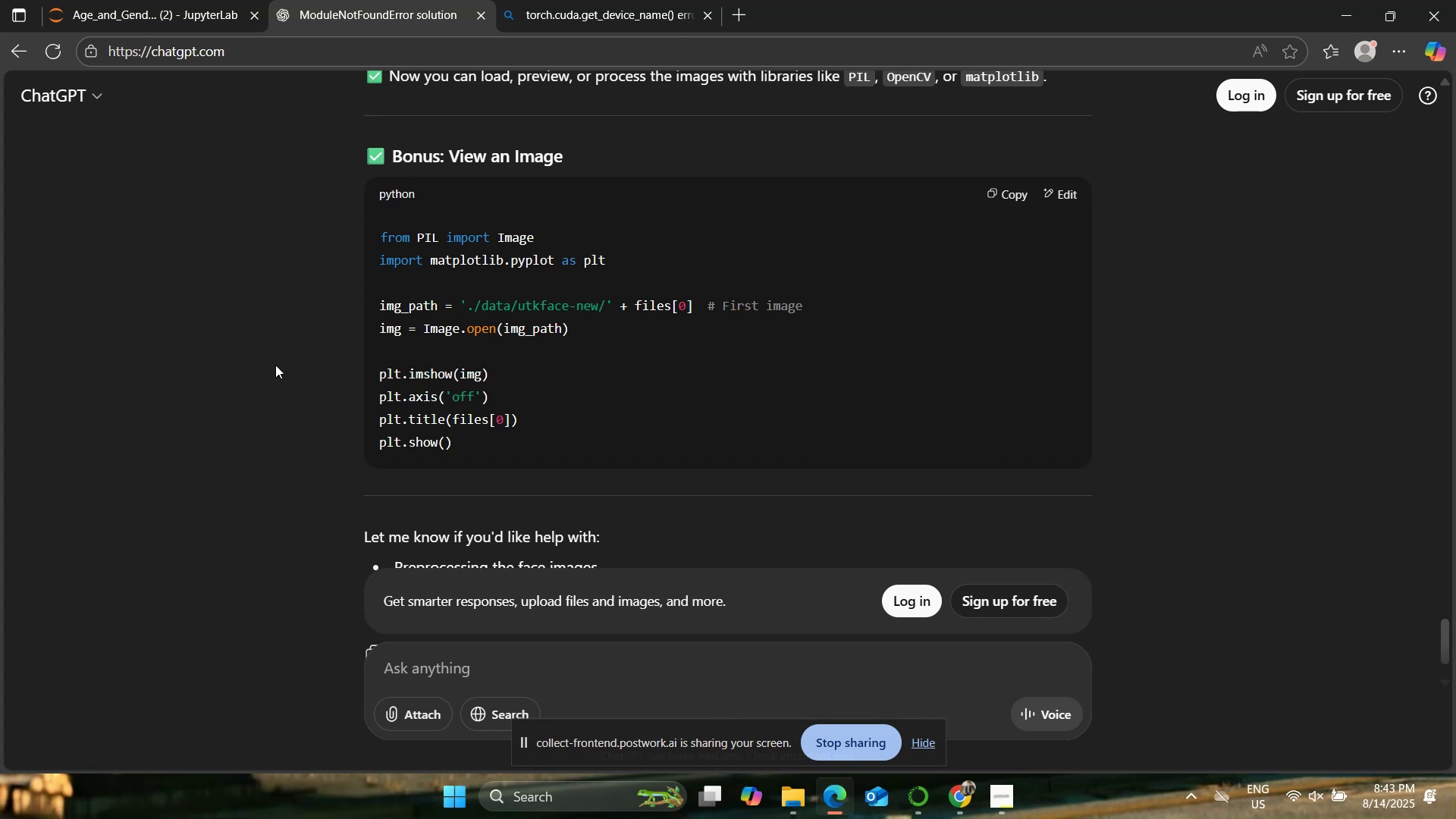 
wait(13.03)
 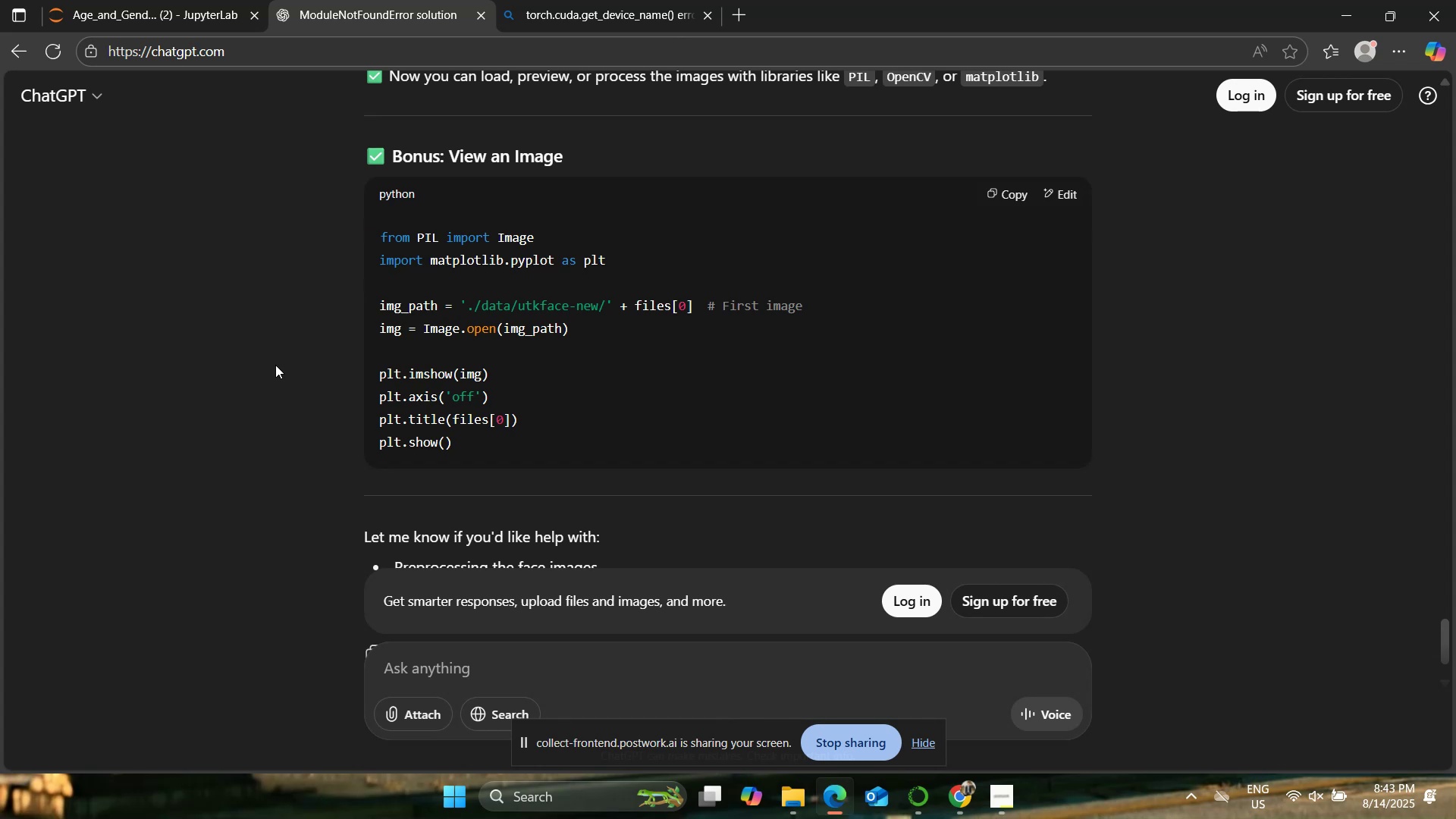 
scroll: coordinate [243, 381], scroll_direction: up, amount: 4.0
 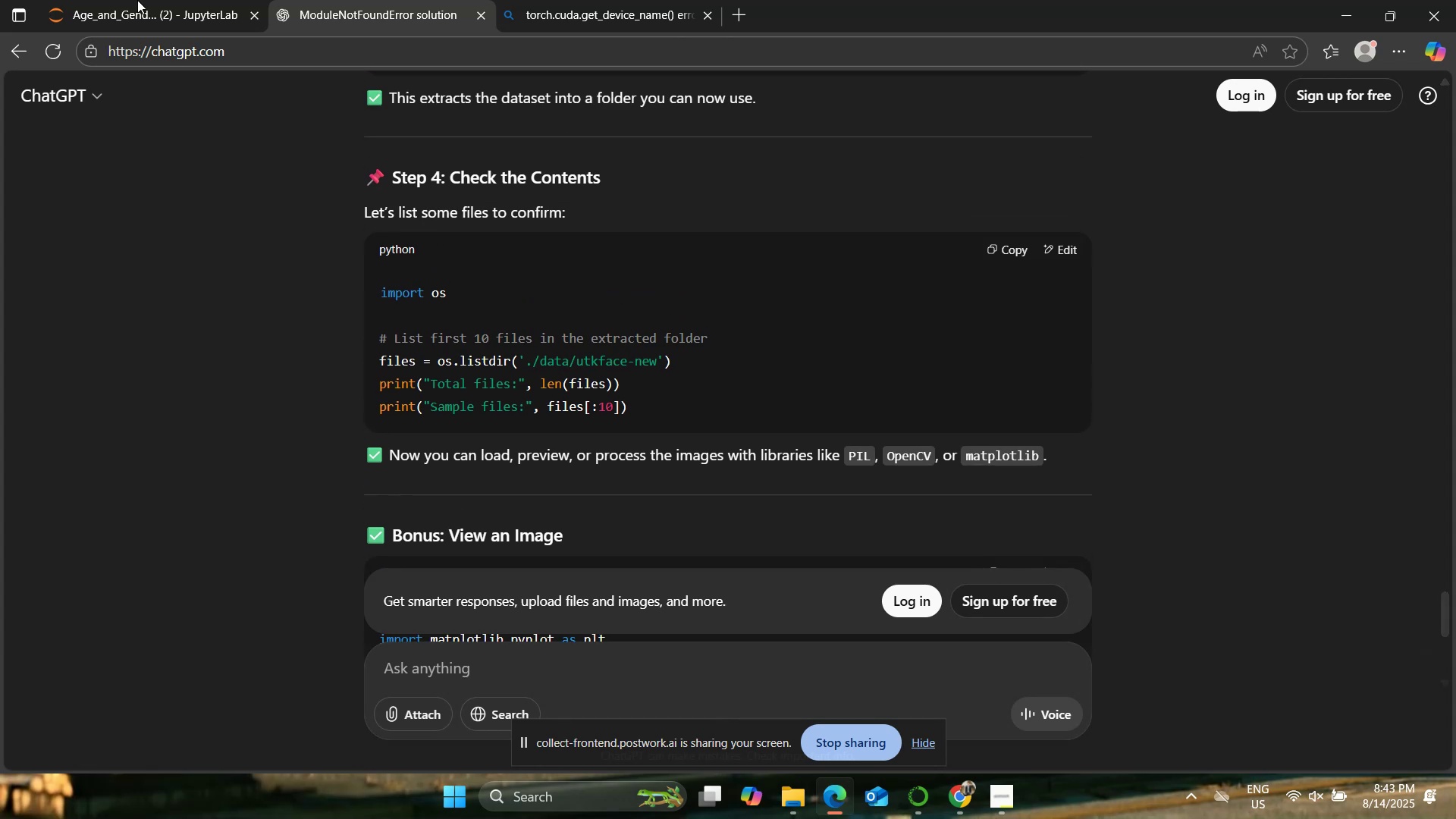 
left_click([122, 0])
 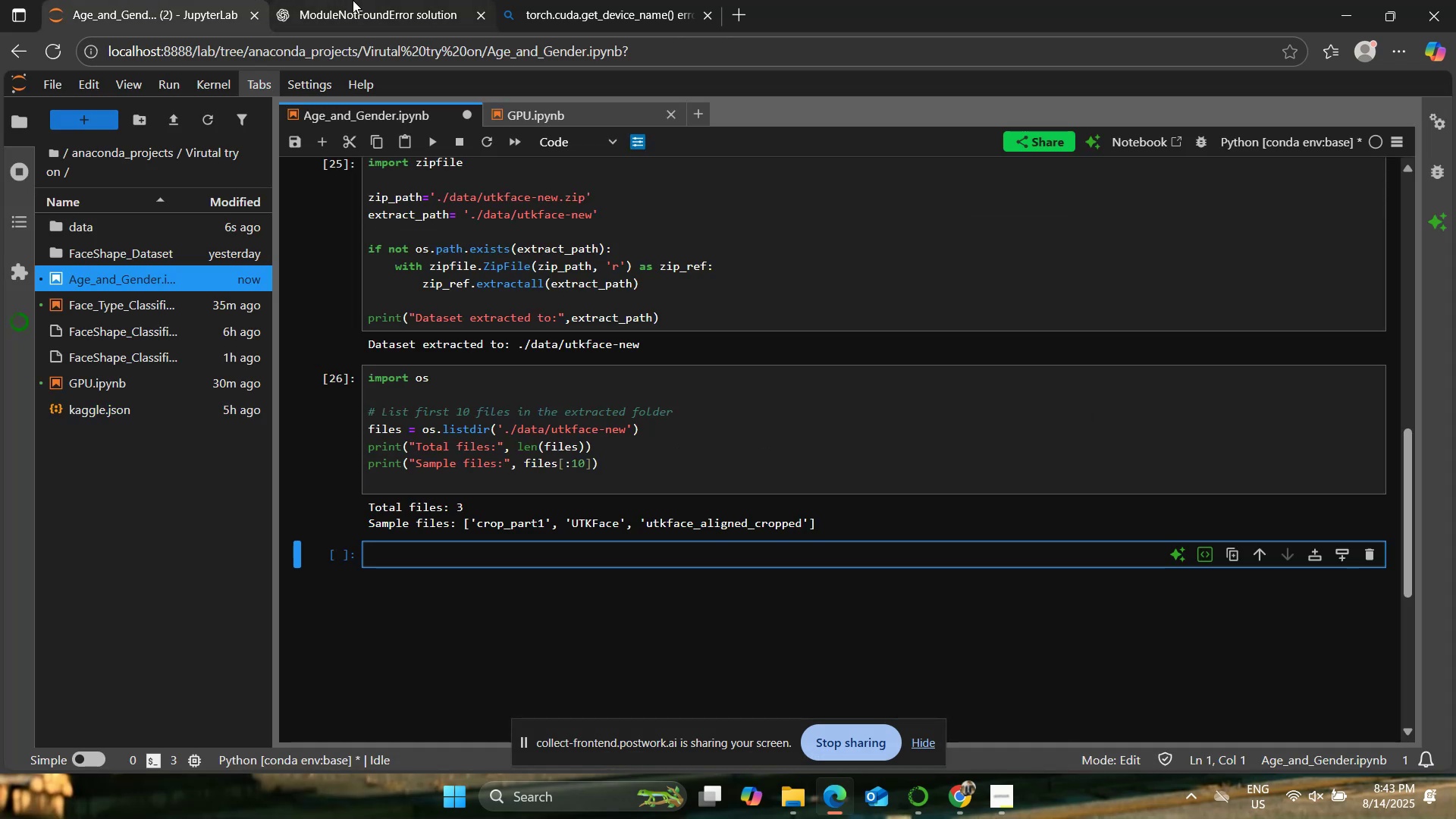 
left_click([372, 0])
 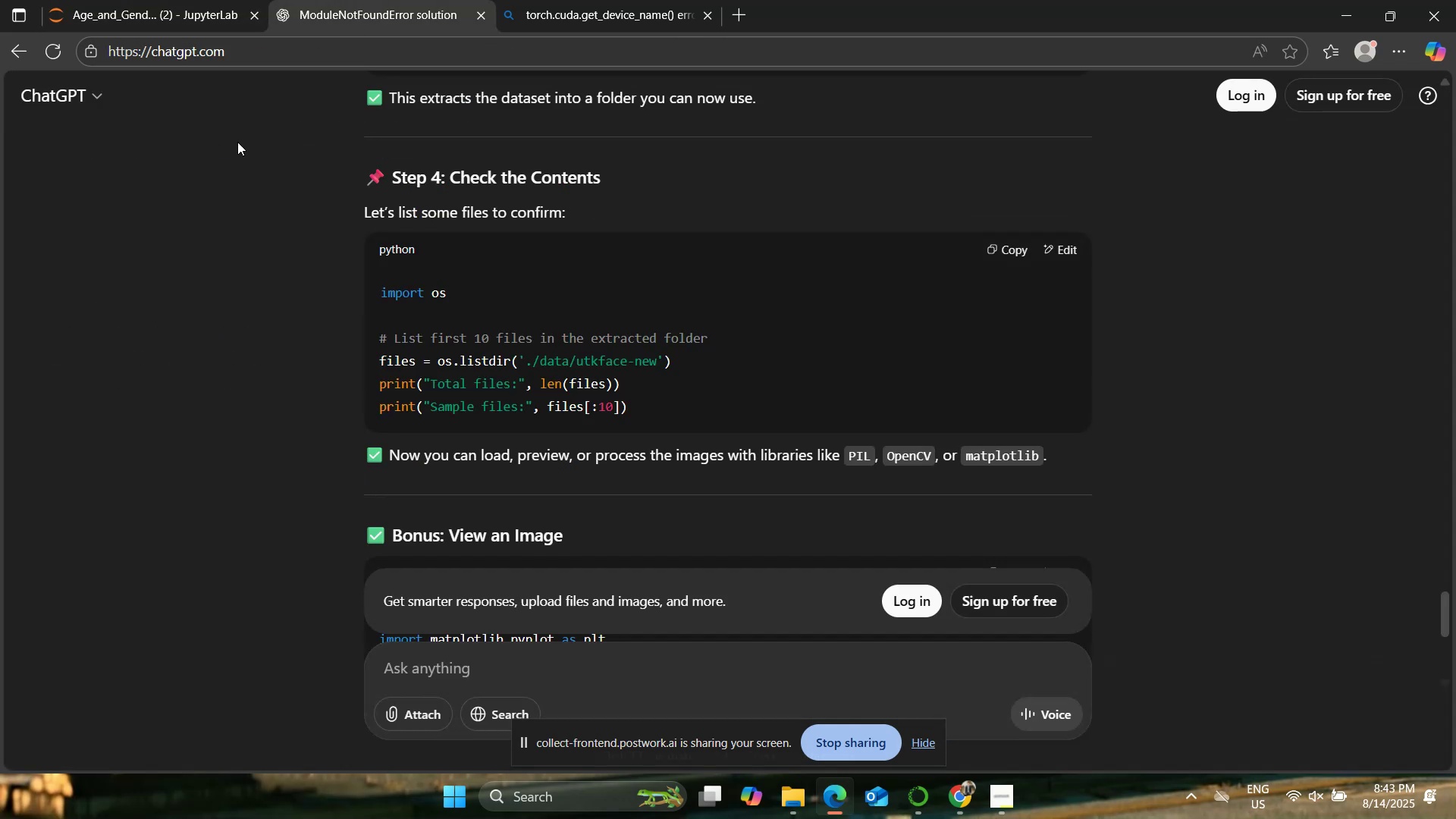 
scroll: coordinate [212, 303], scroll_direction: down, amount: 2.0
 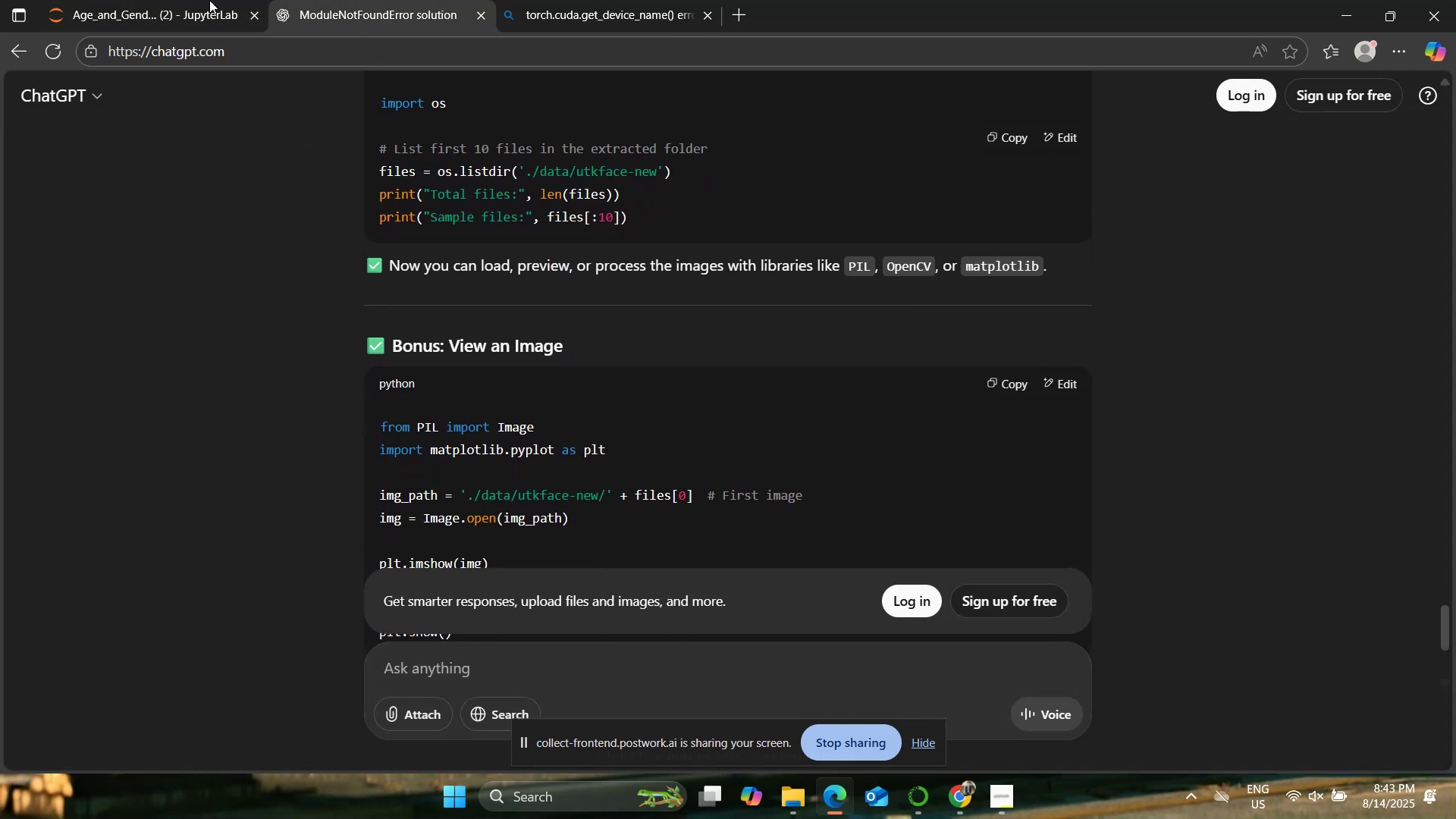 
left_click([209, 0])
 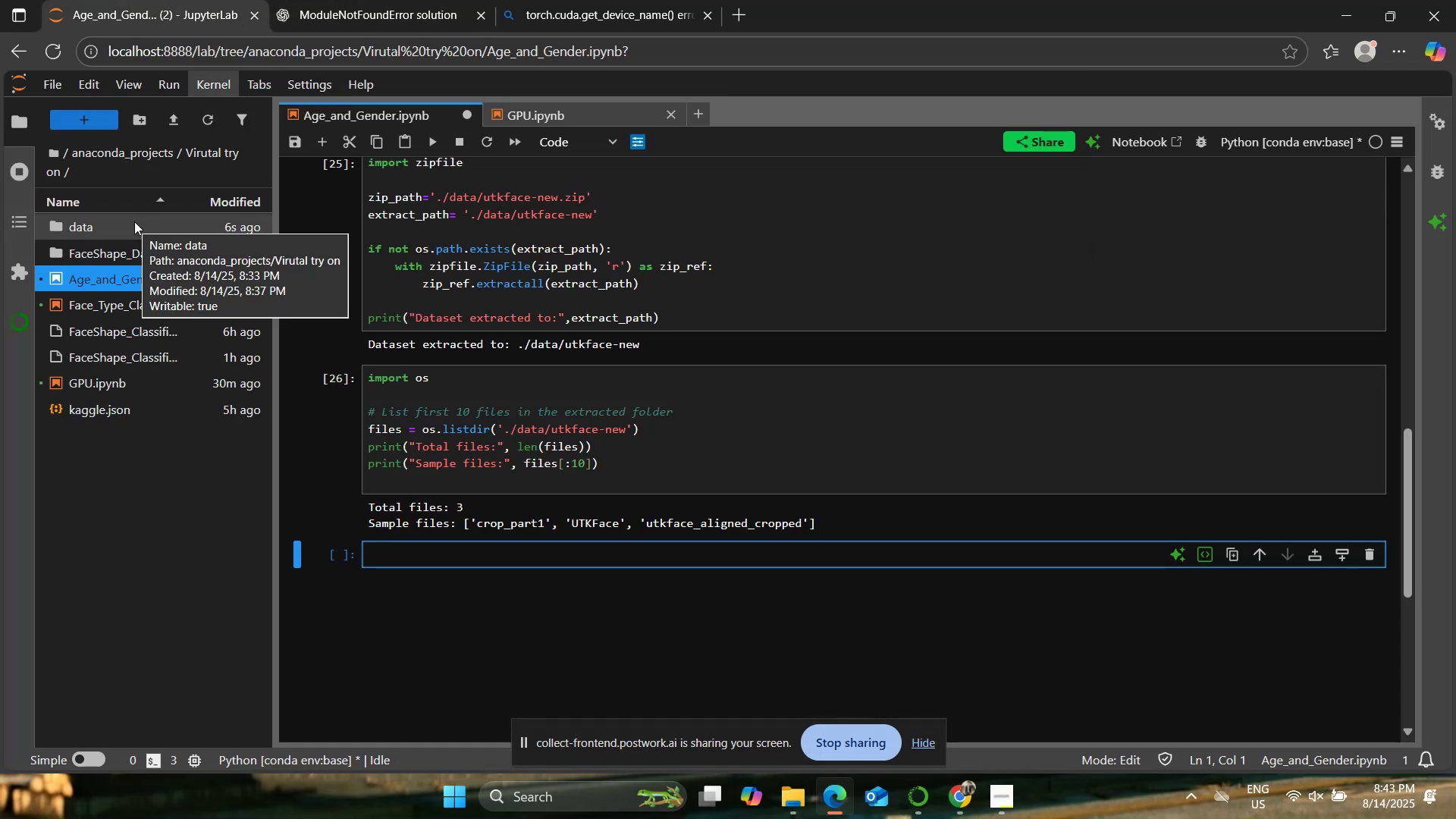 
double_click([135, 221])
 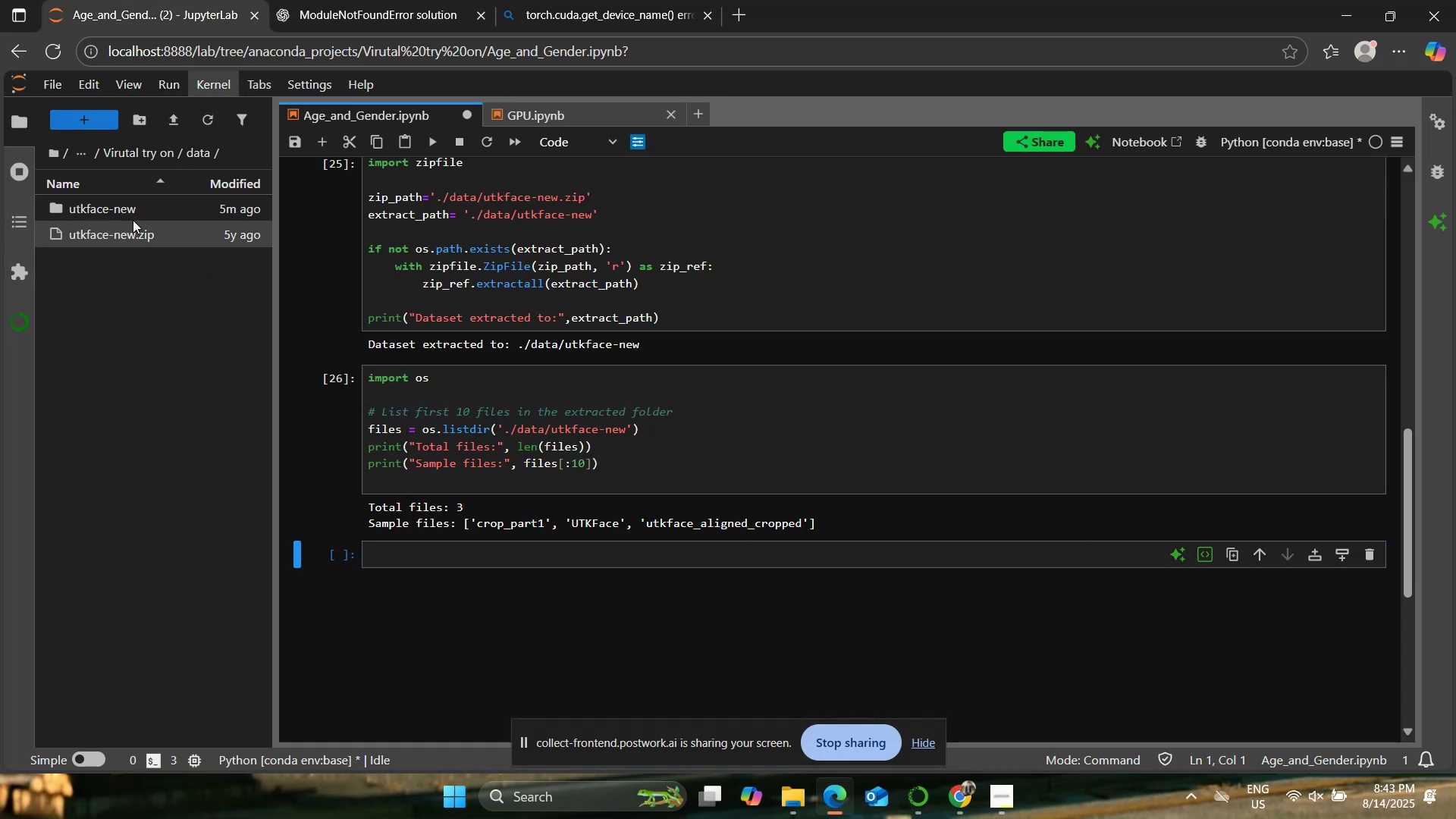 
double_click([132, 219])
 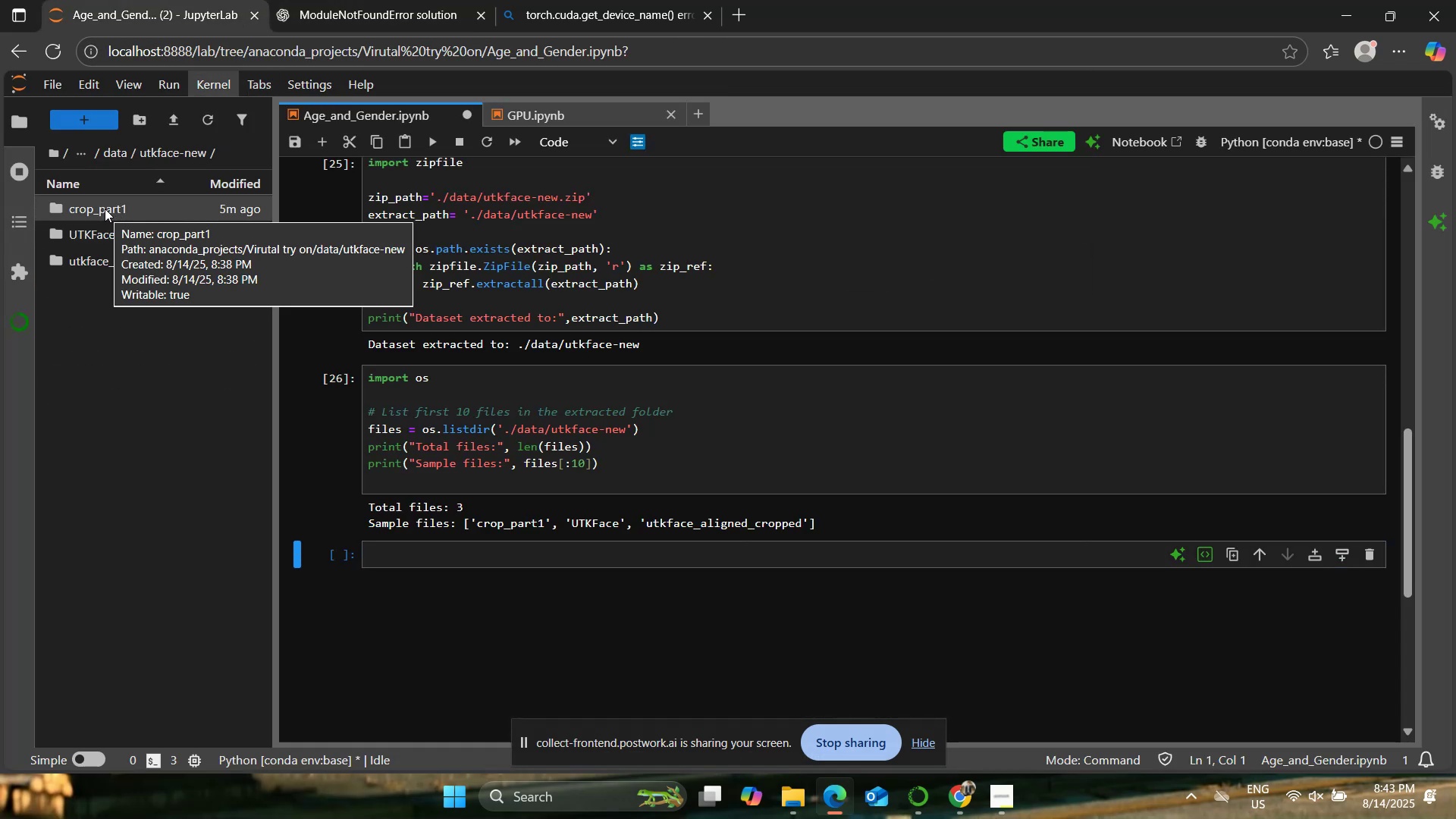 
double_click([105, 208])
 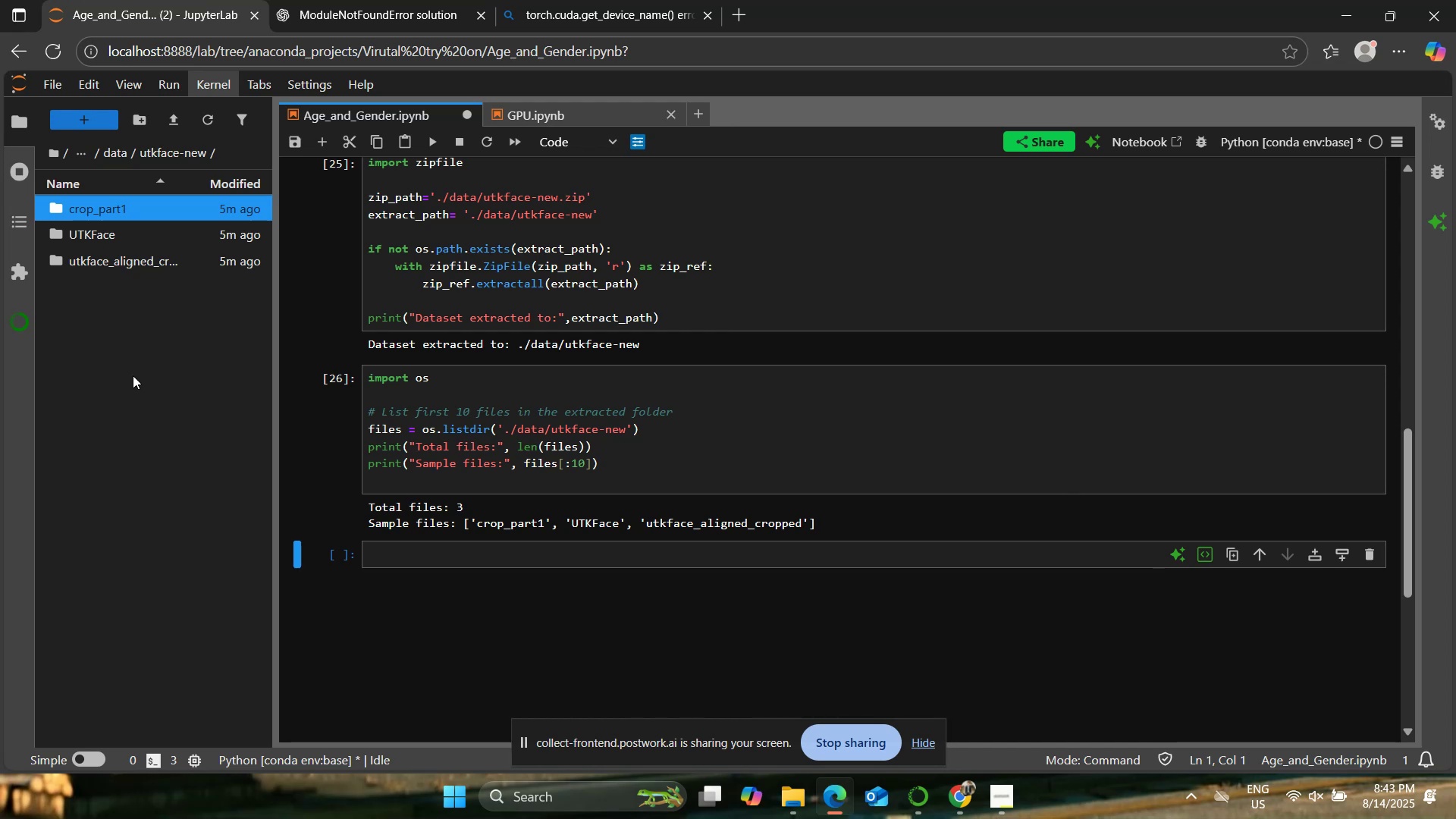 
mouse_move([119, 234])
 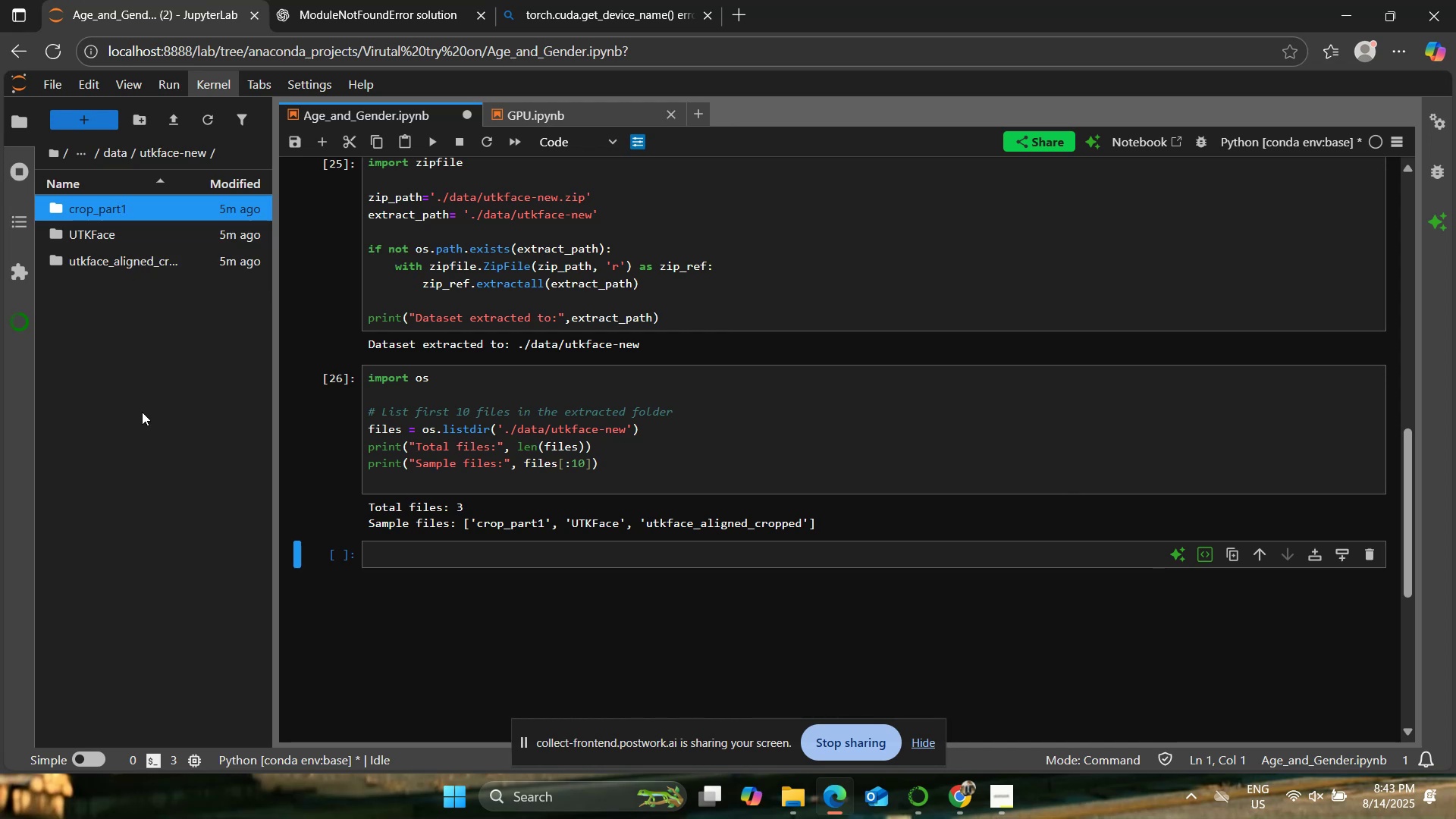 
mouse_move([116, 249])
 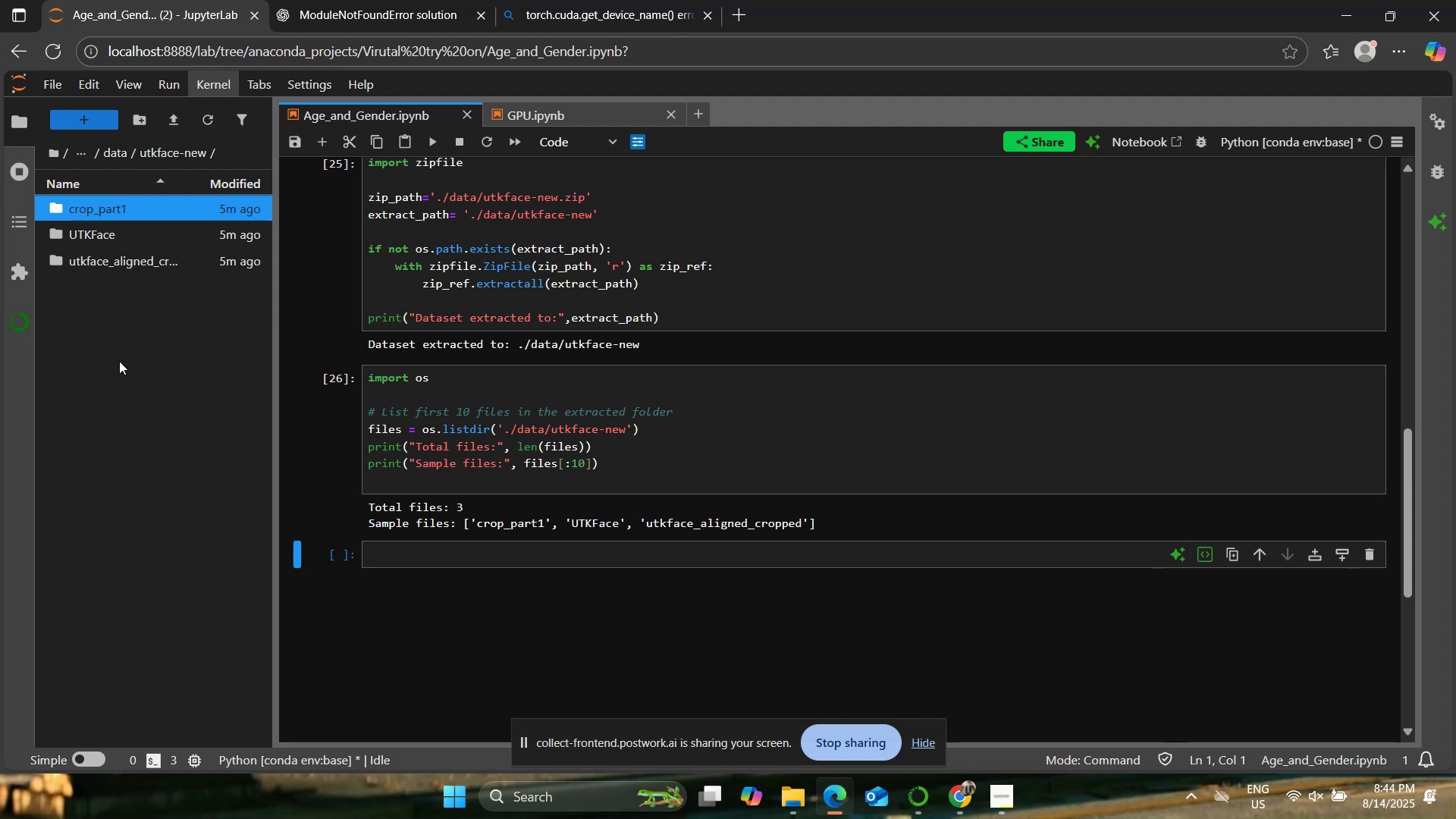 
wait(16.28)
 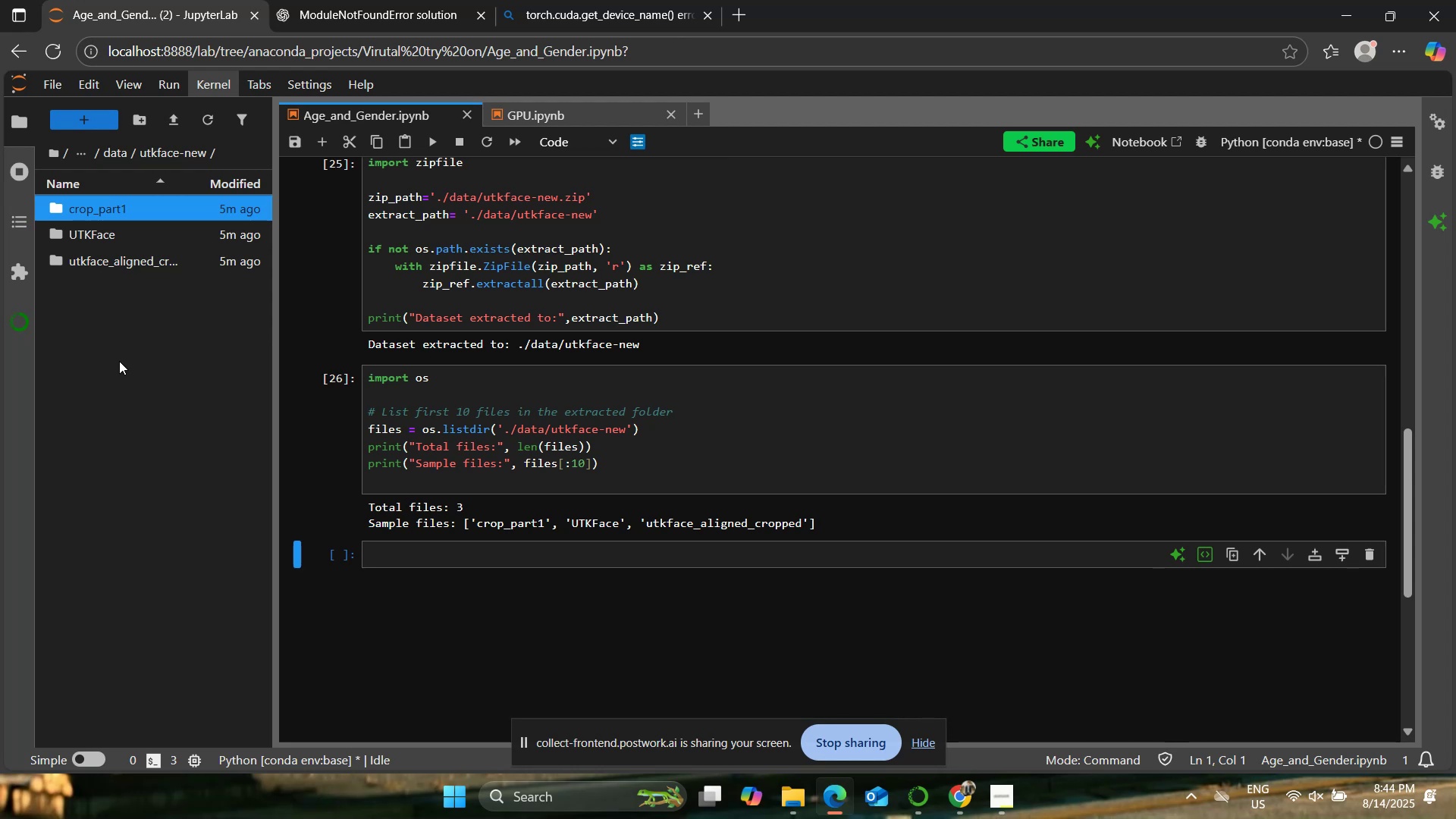 
double_click([130, 206])
 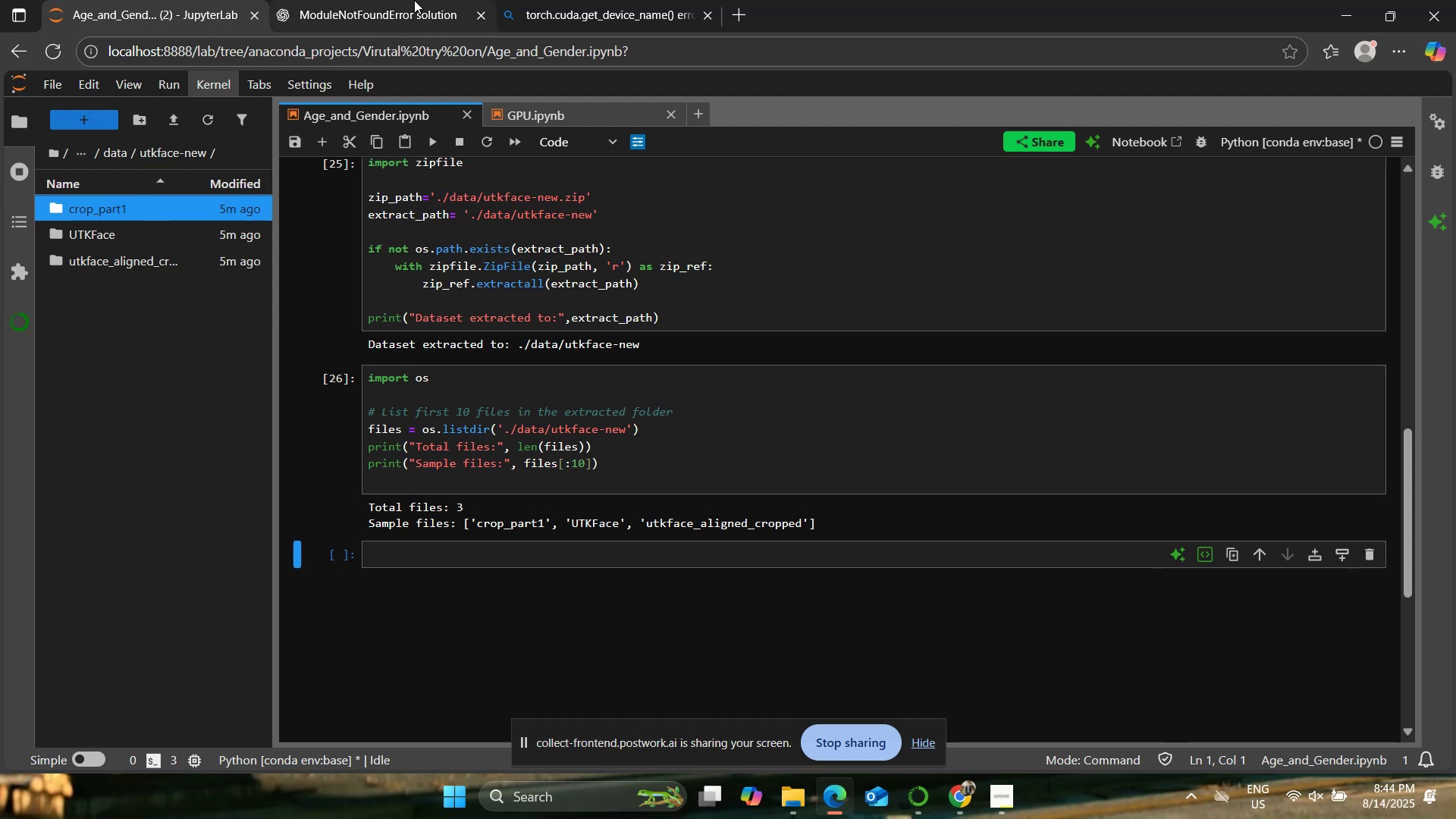 
left_click([414, 0])
 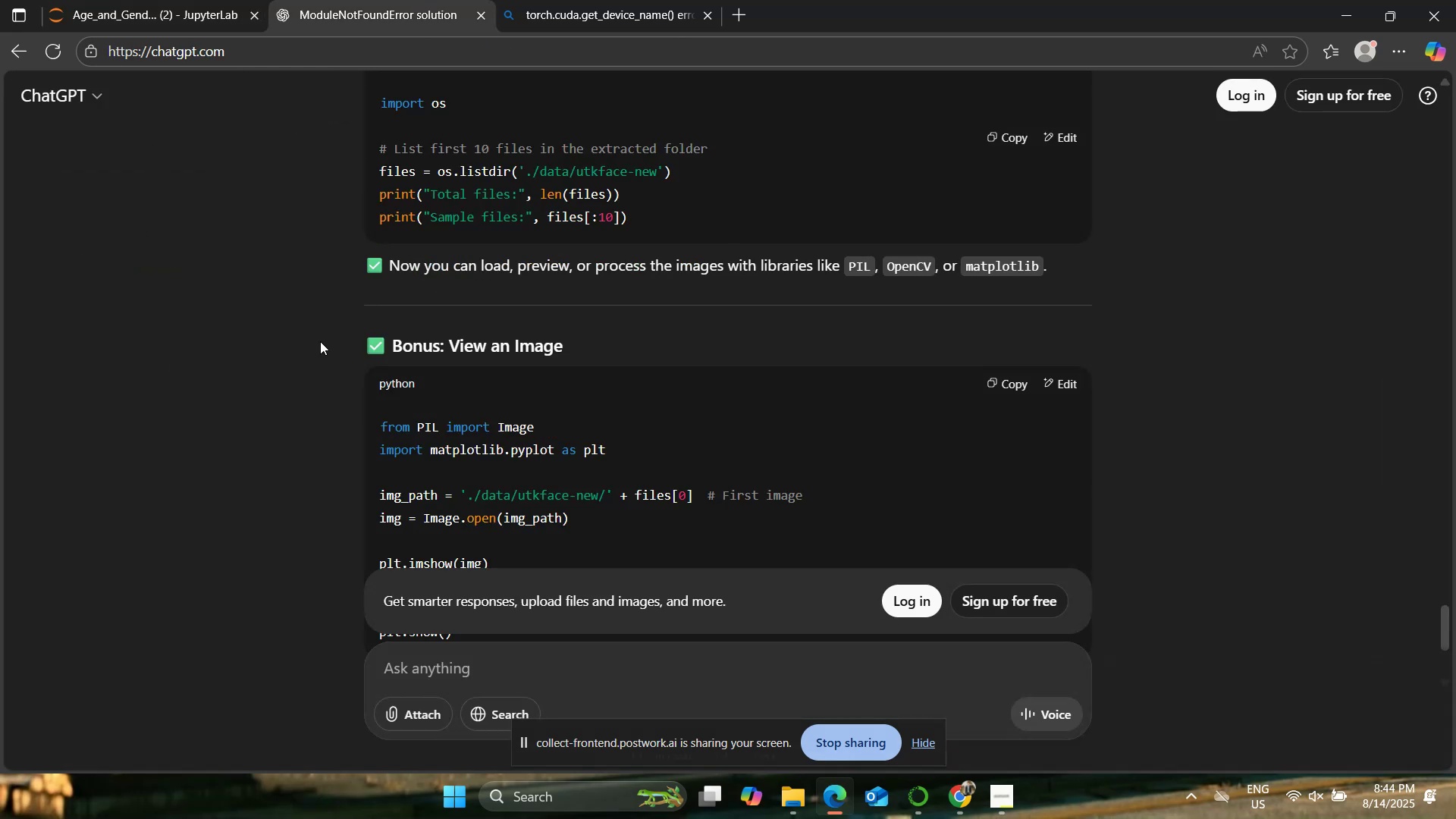 
scroll: coordinate [320, 341], scroll_direction: down, amount: 2.0
 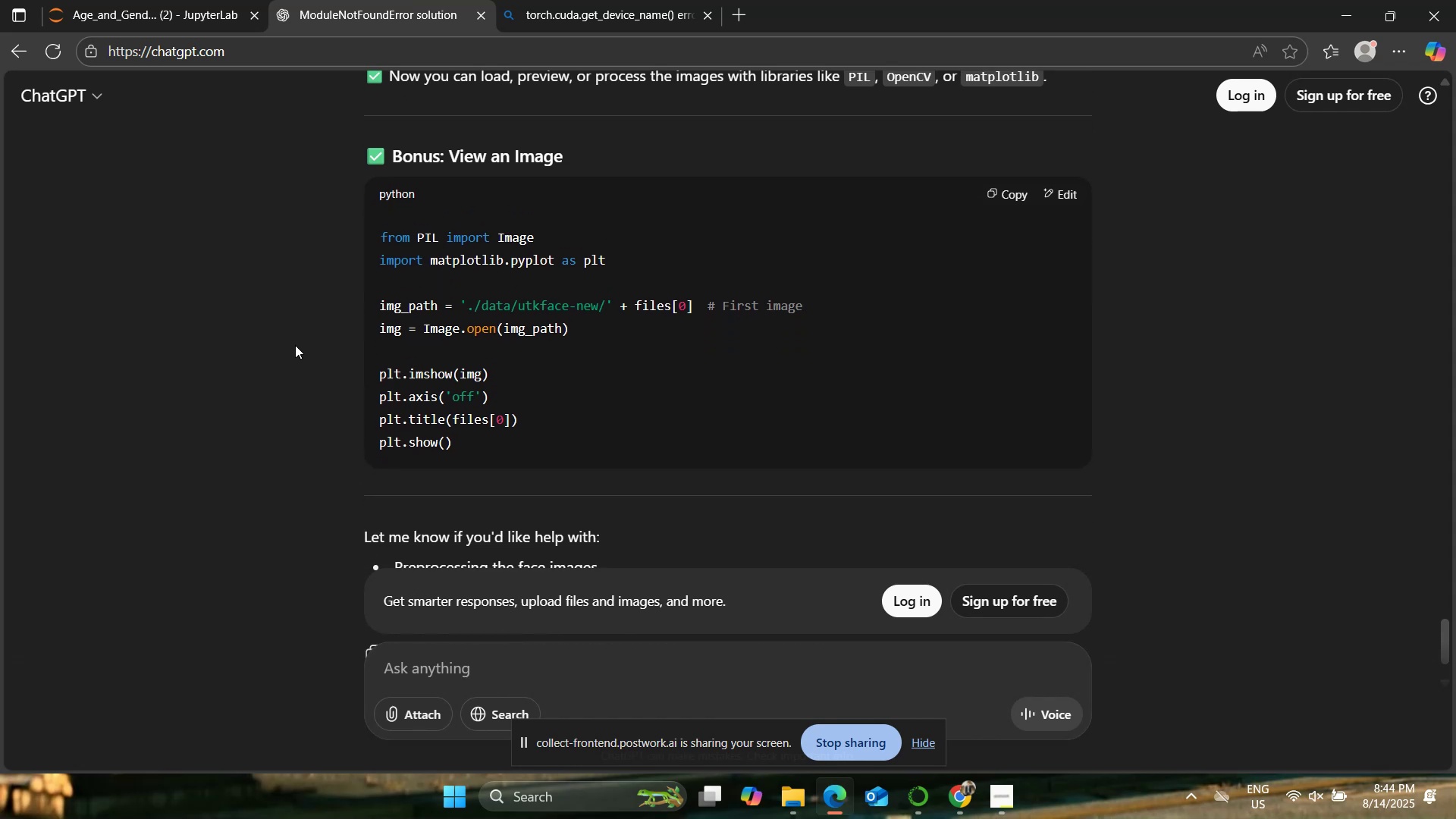 
scroll: coordinate [295, 345], scroll_direction: up, amount: 3.0
 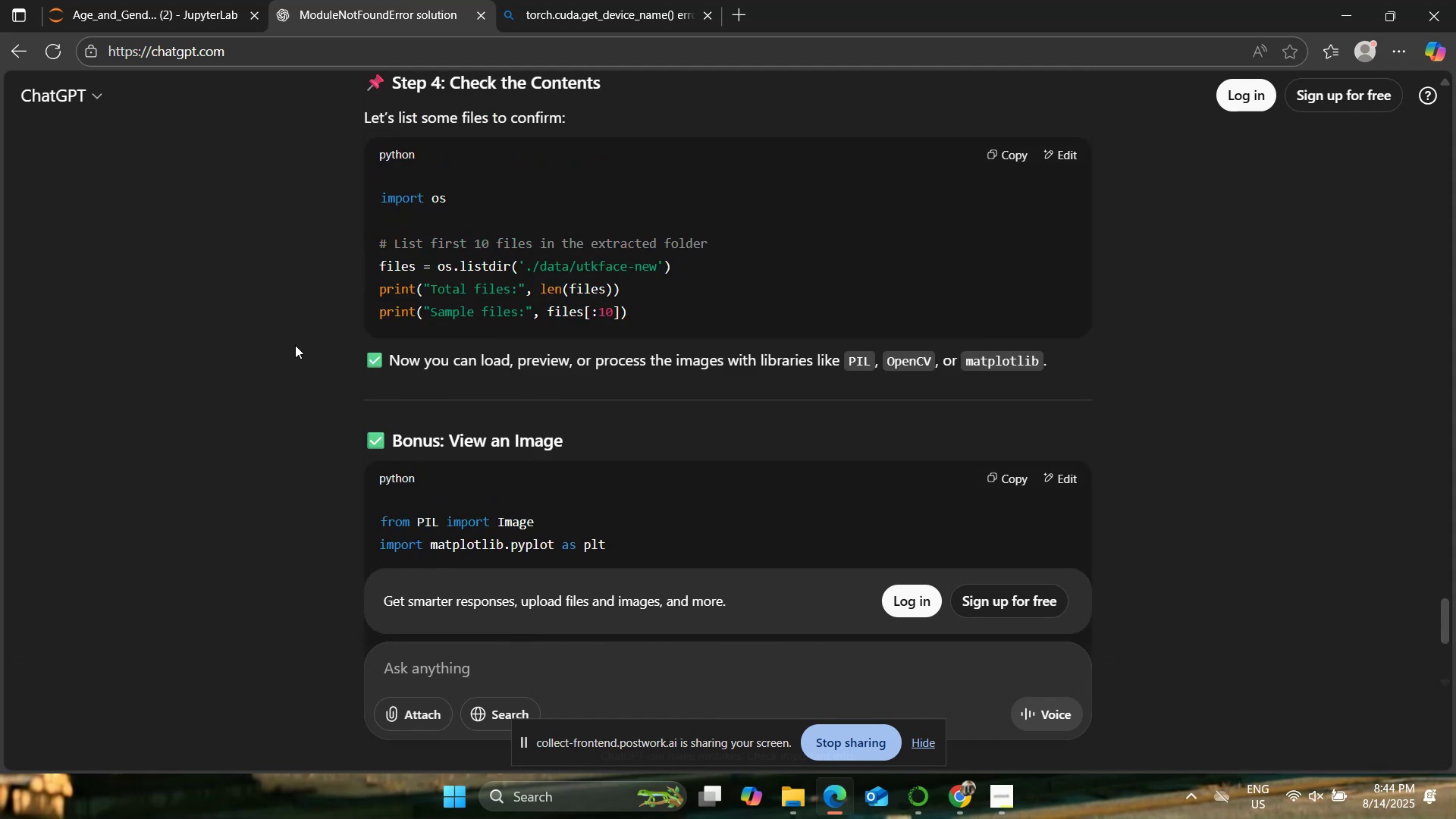 
scroll: coordinate [295, 345], scroll_direction: down, amount: 3.0
 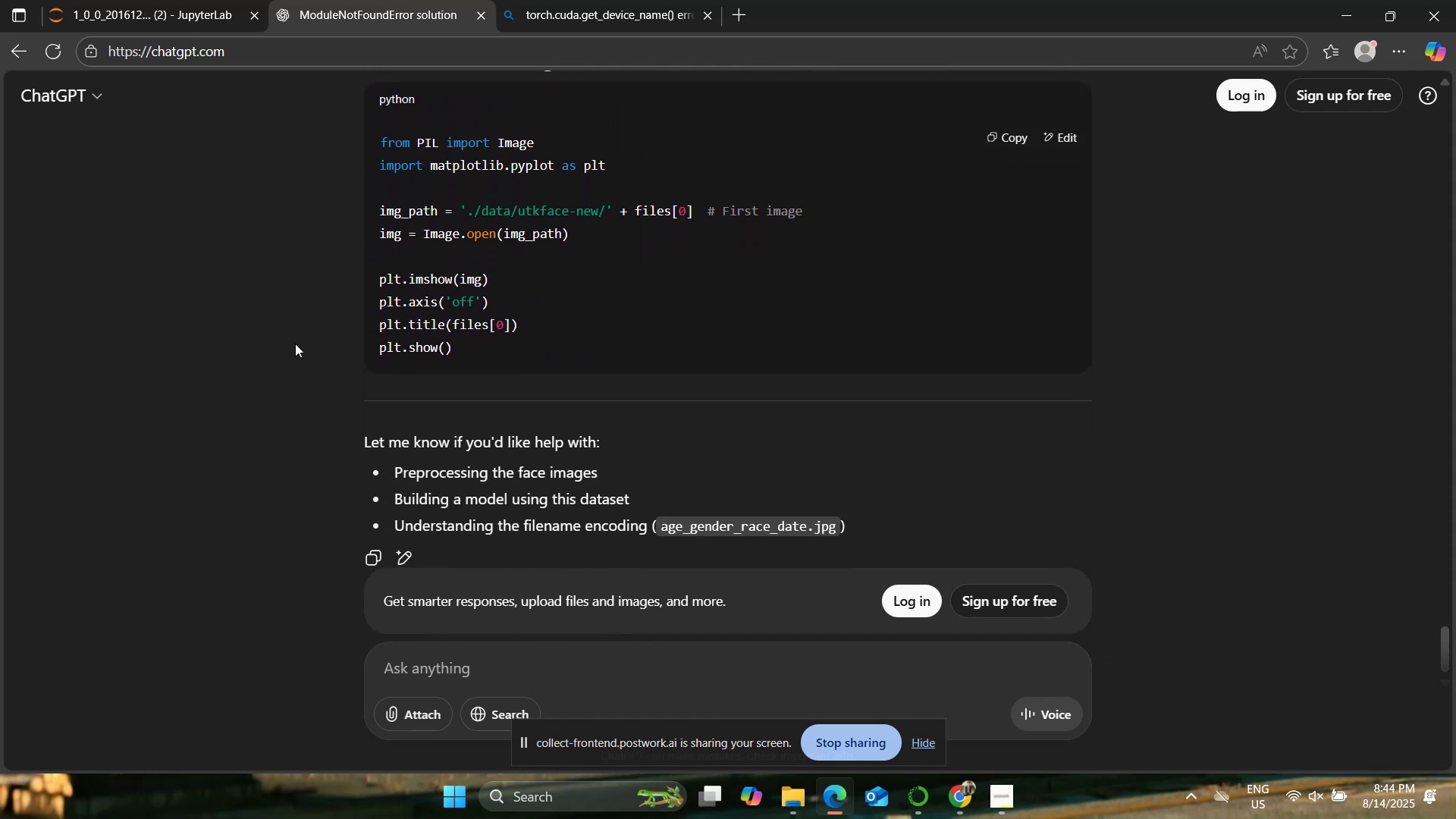 
left_click([130, 0])
 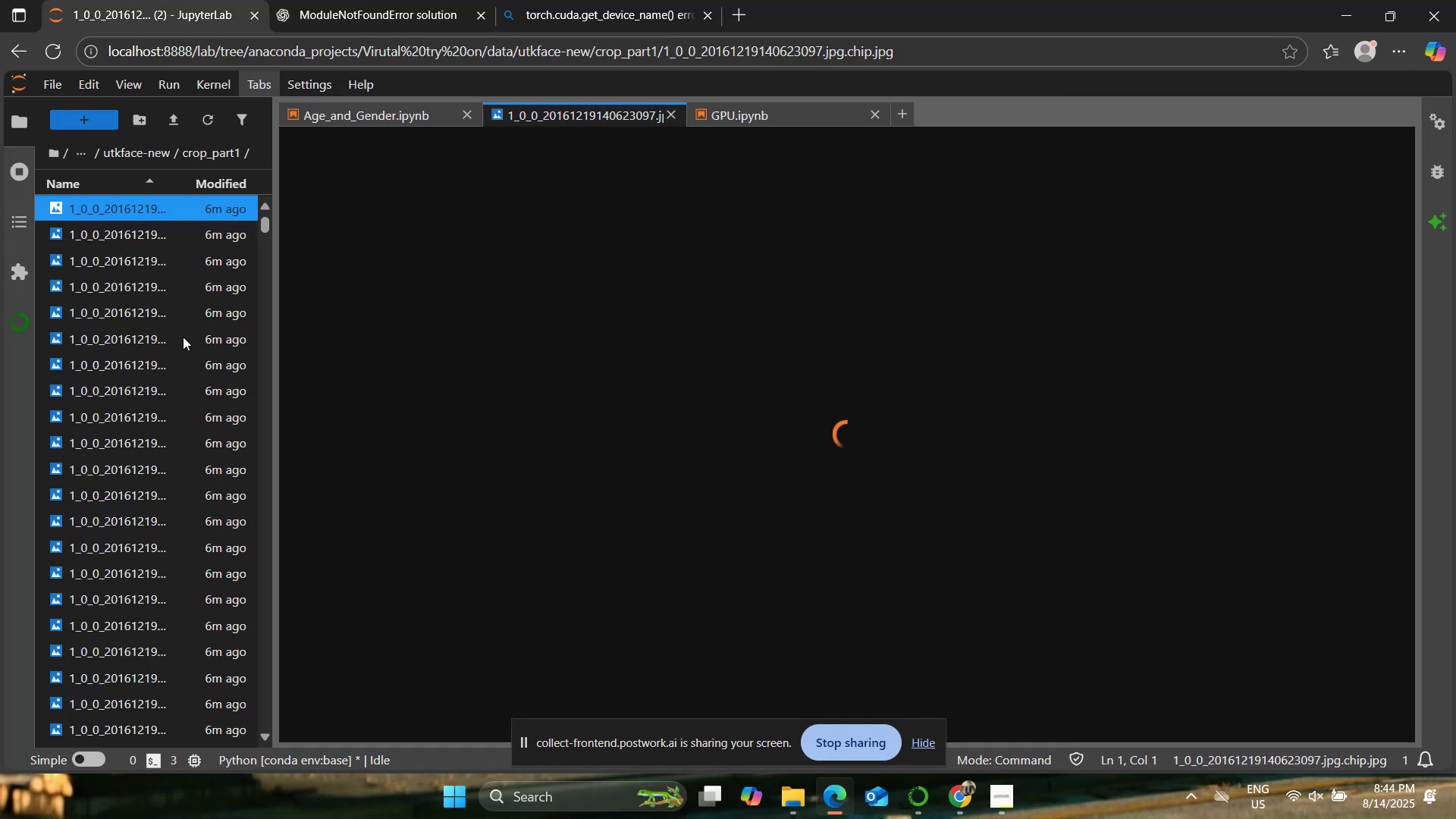 
scroll: coordinate [183, 337], scroll_direction: up, amount: 2.0
 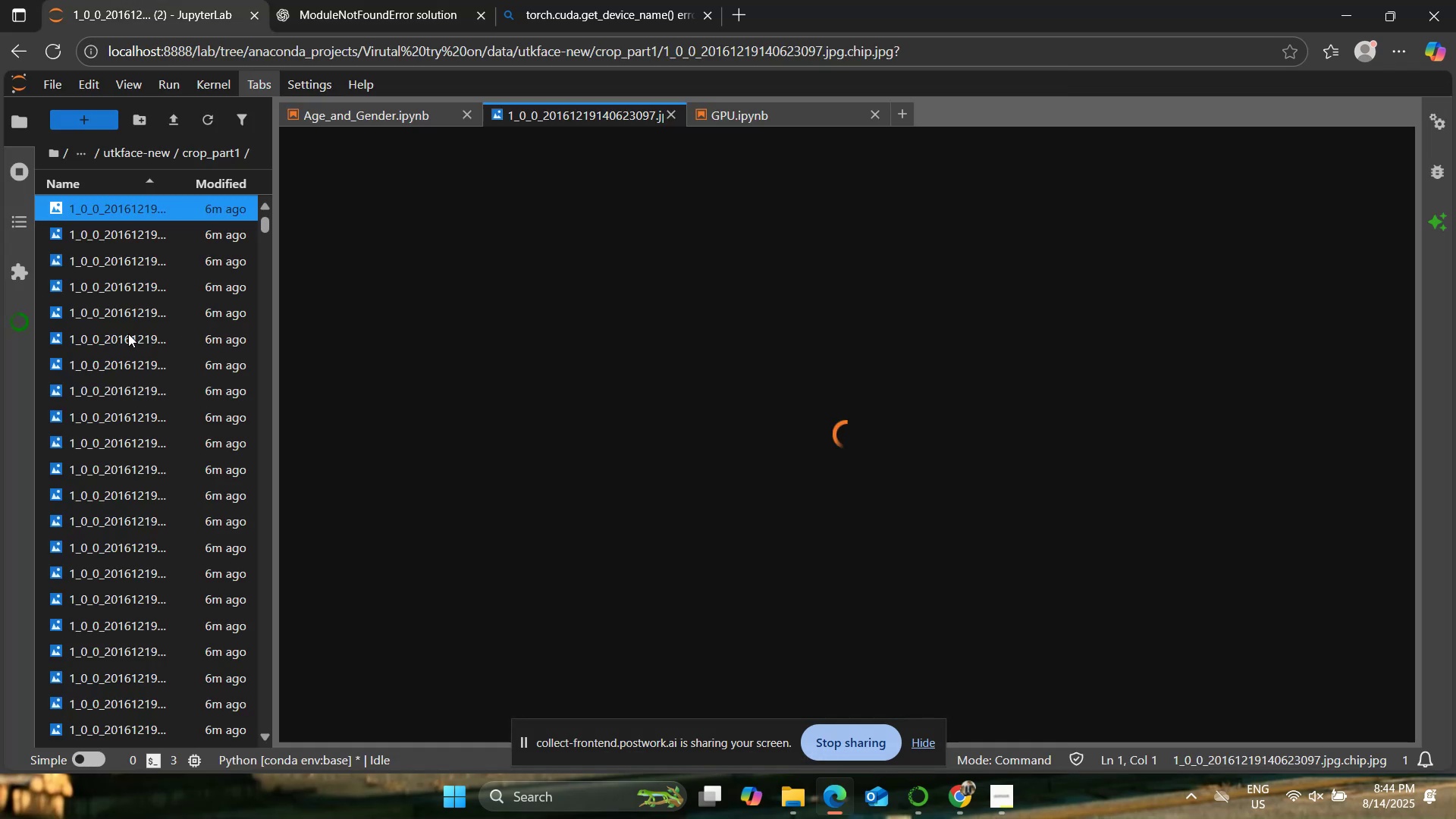 
scroll: coordinate [136, 330], scroll_direction: down, amount: 3.0
 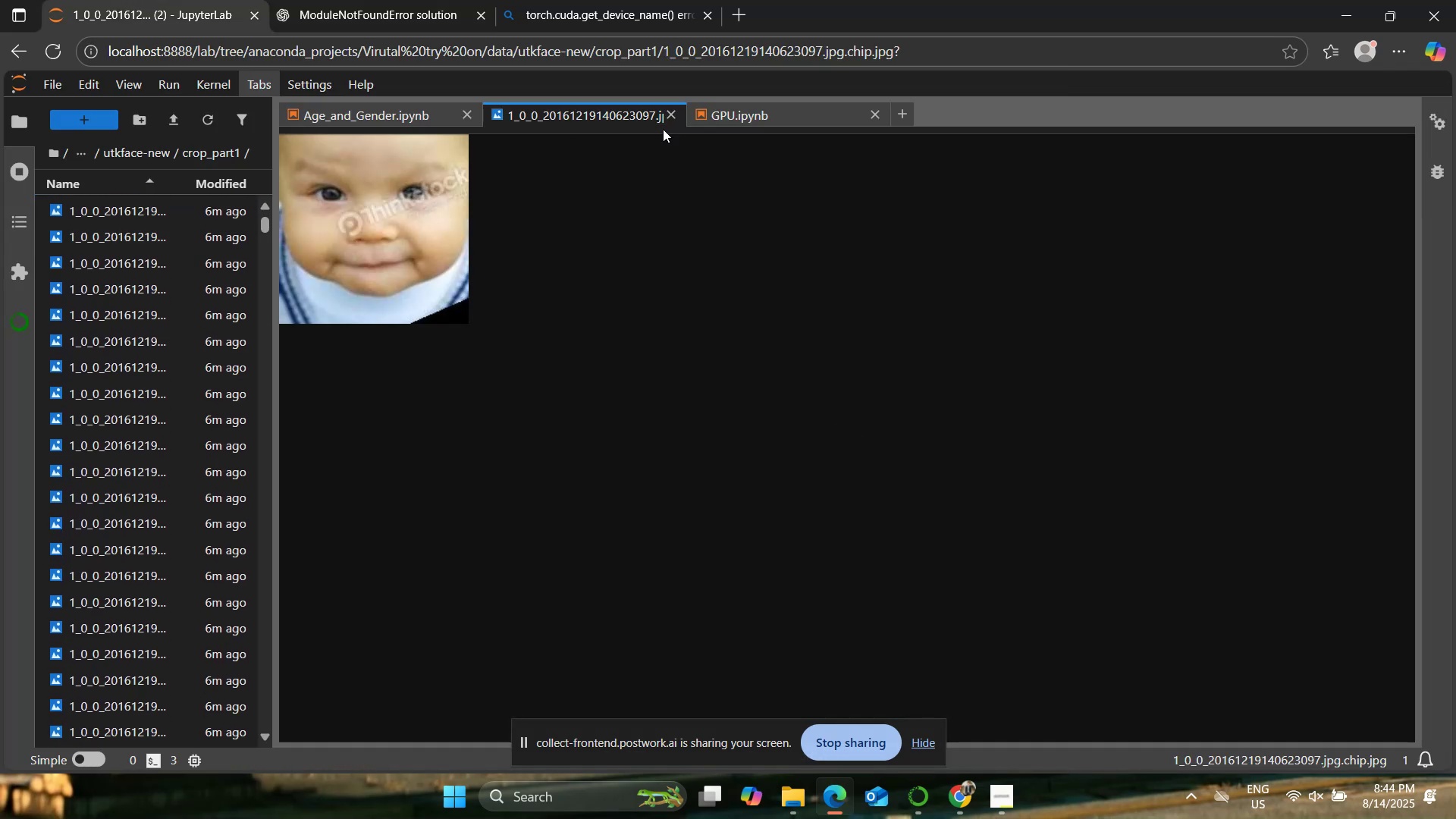 
left_click([676, 108])
 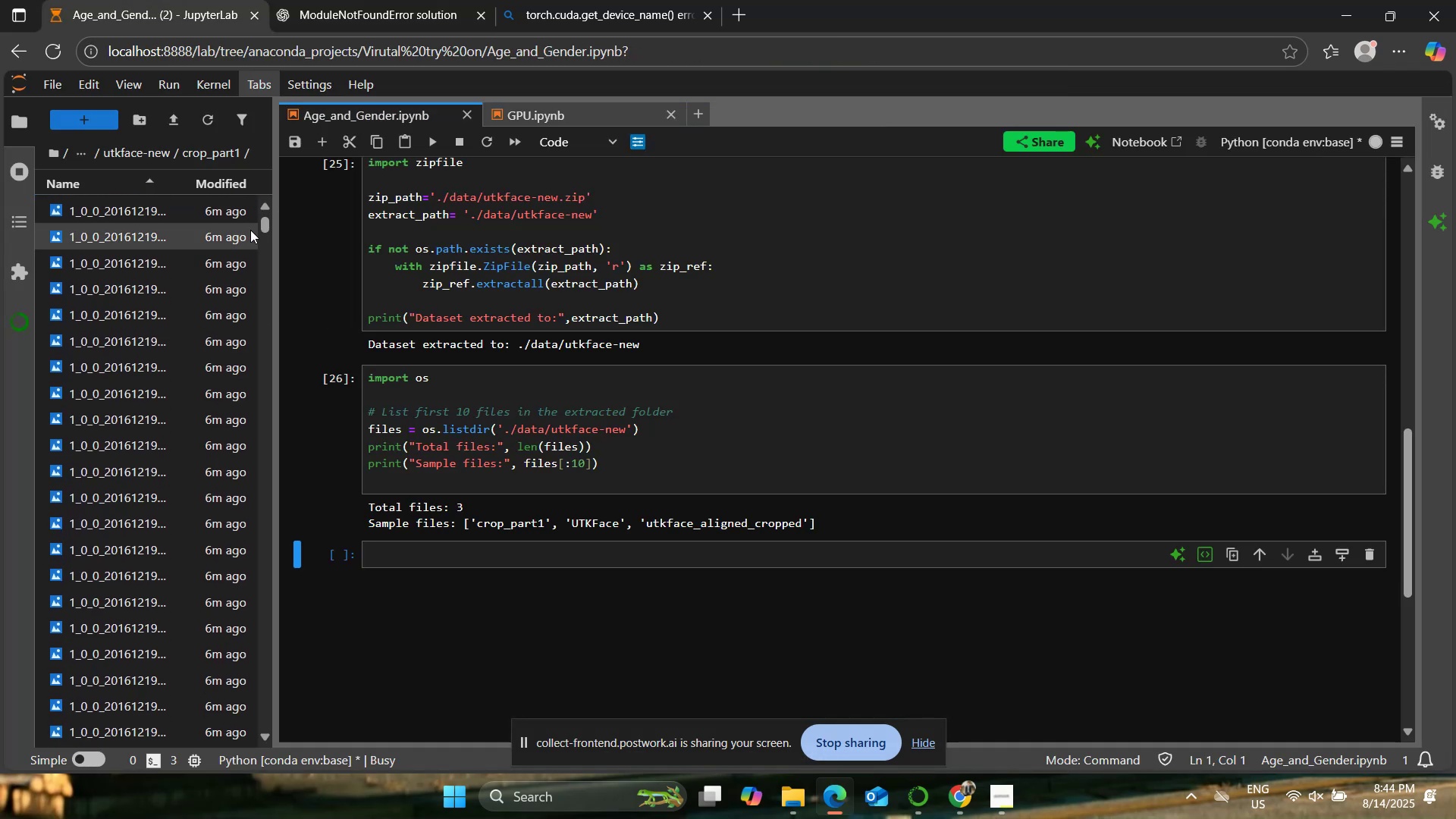 
left_click_drag(start_coordinate=[267, 222], to_coordinate=[268, 207])
 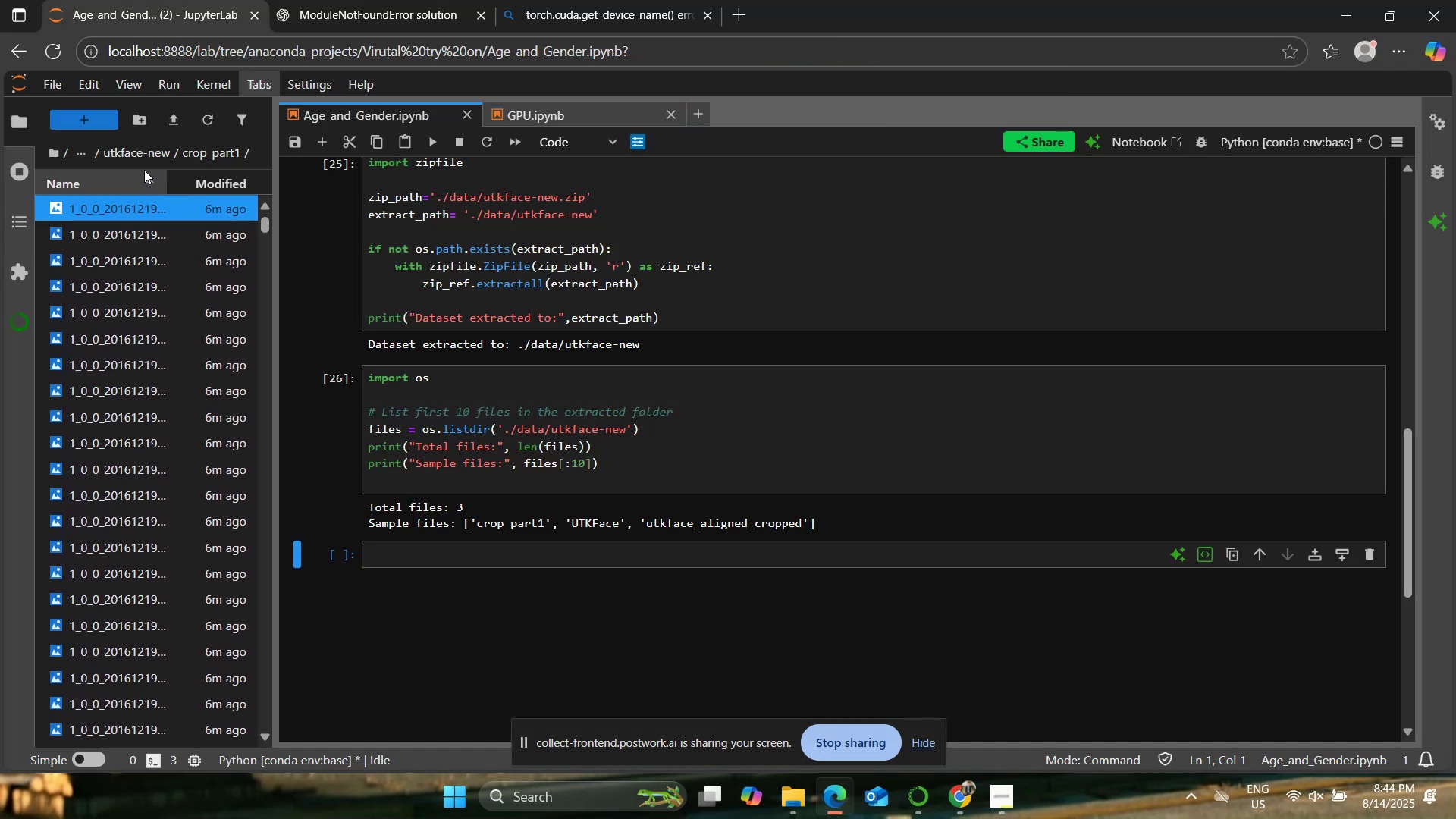 
left_click([143, 155])
 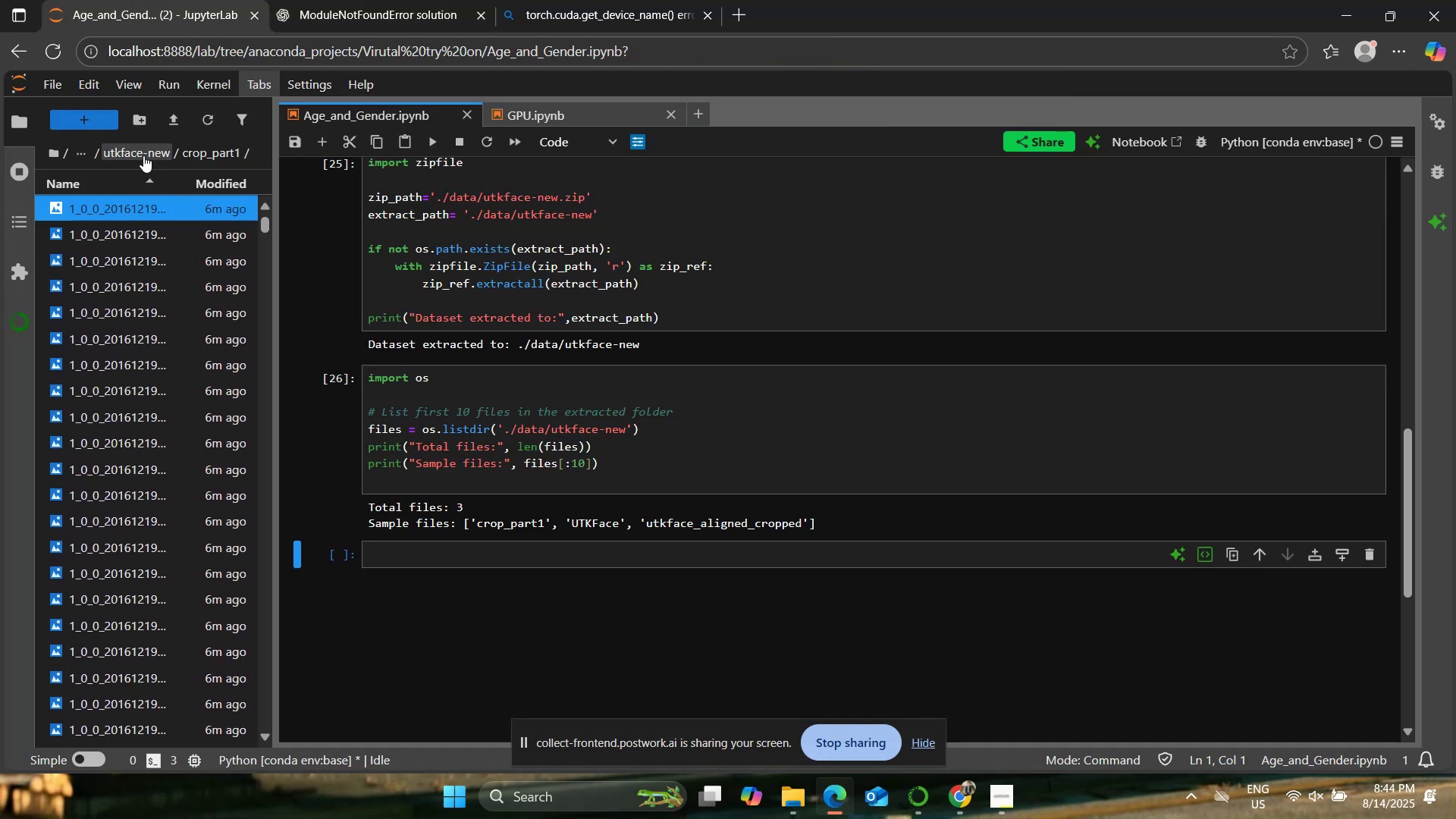 
mouse_move([192, 261])
 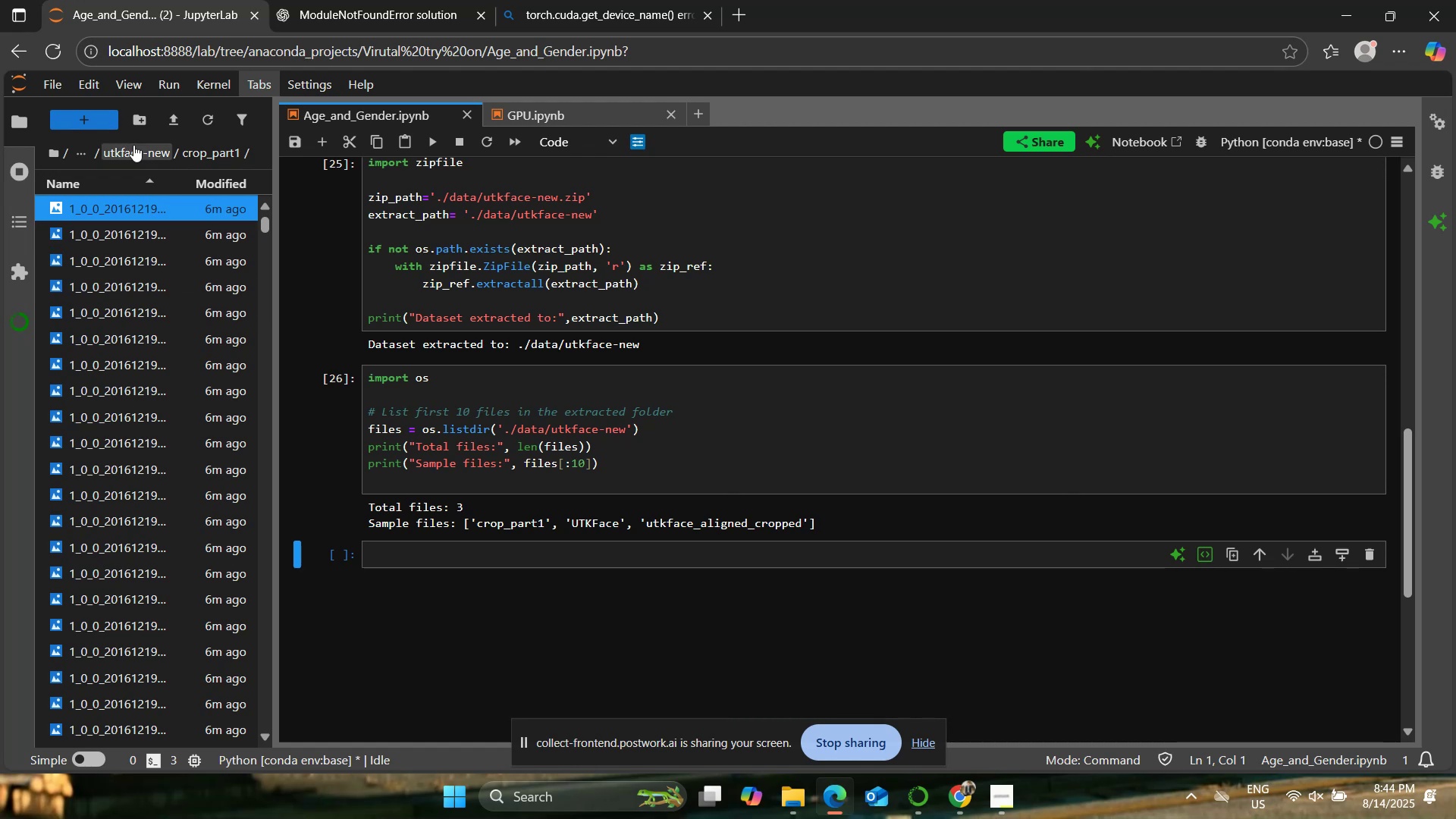 
left_click([134, 146])
 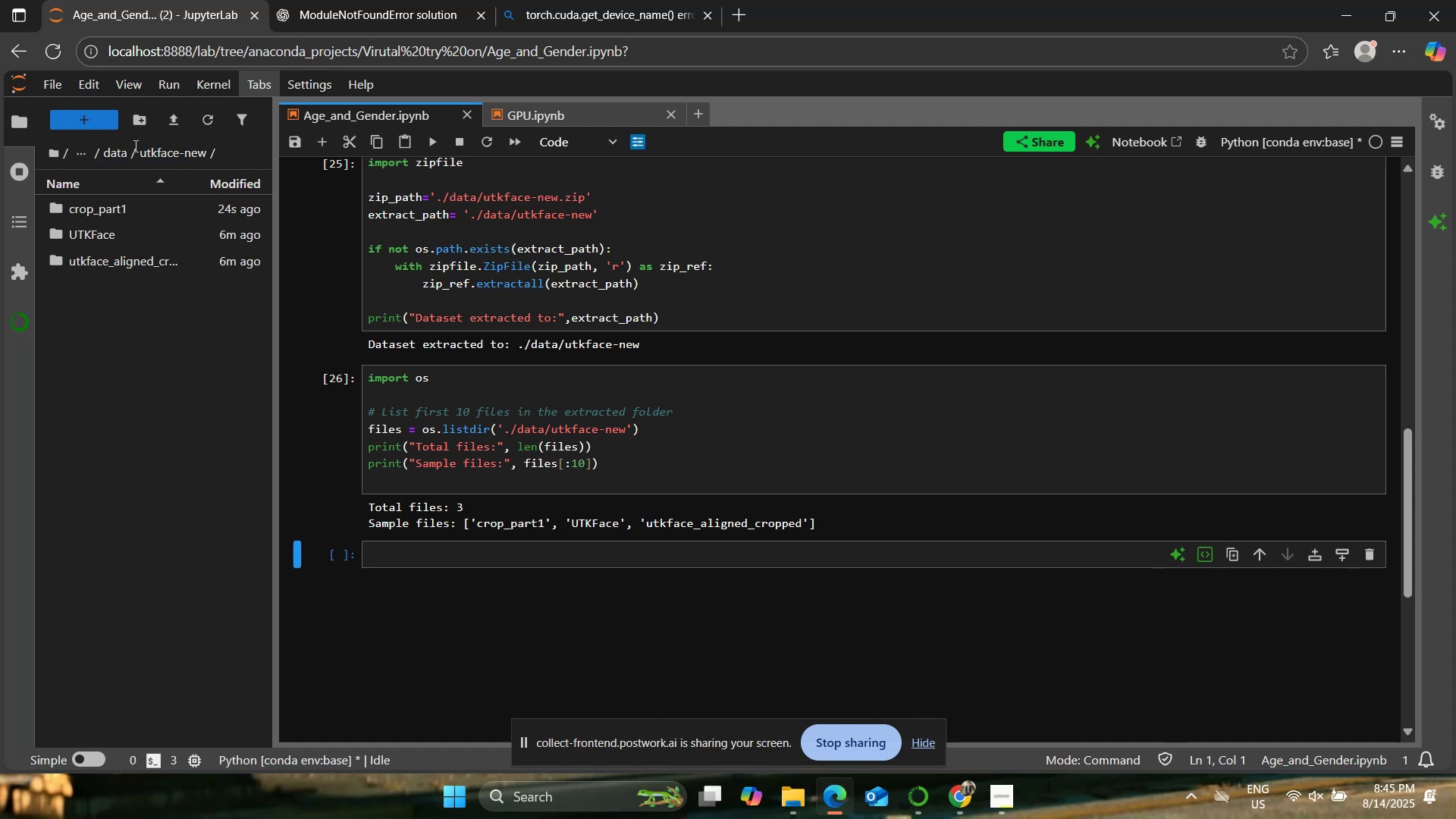 
wait(25.7)
 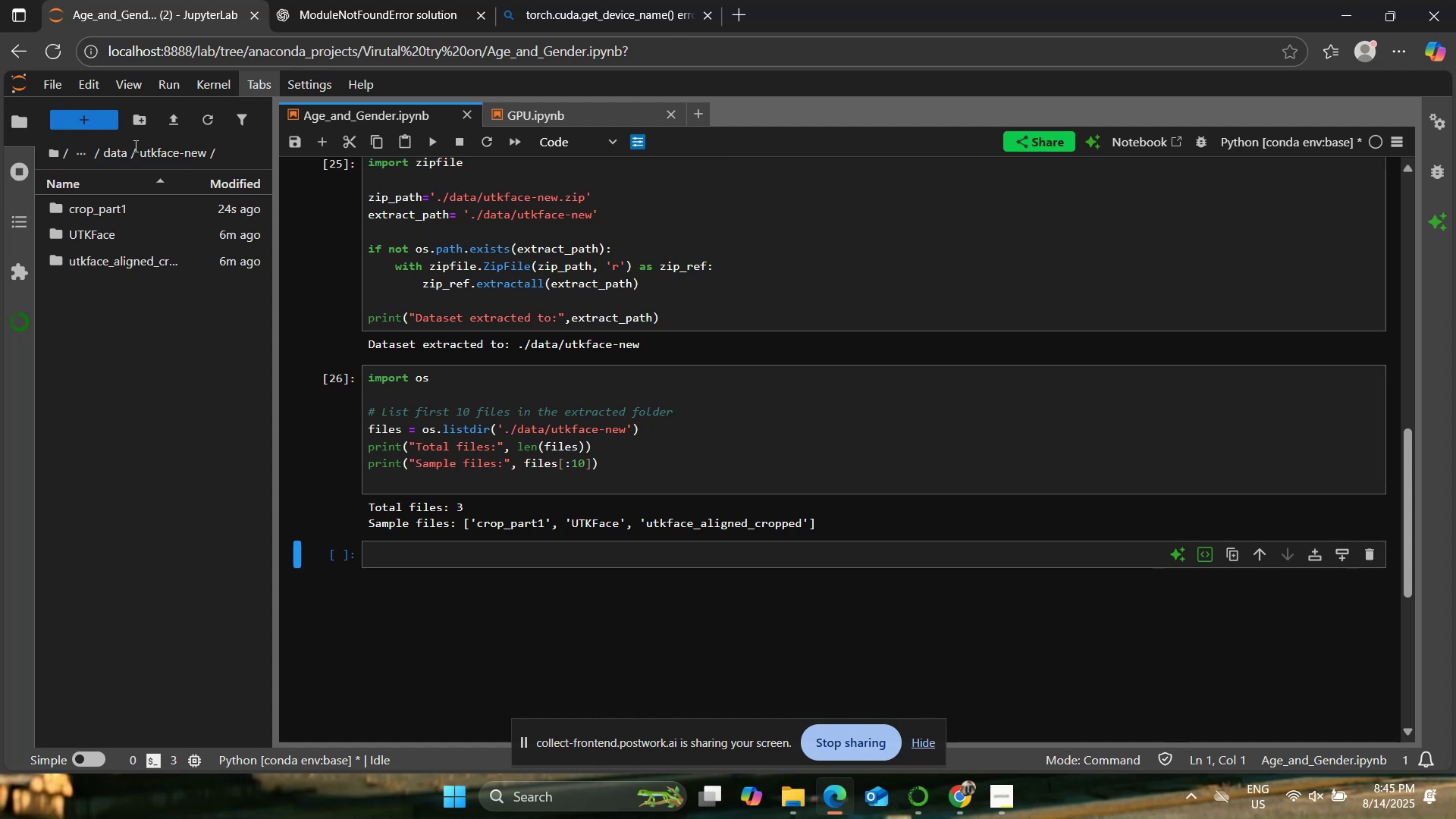 
left_click([901, 711])
 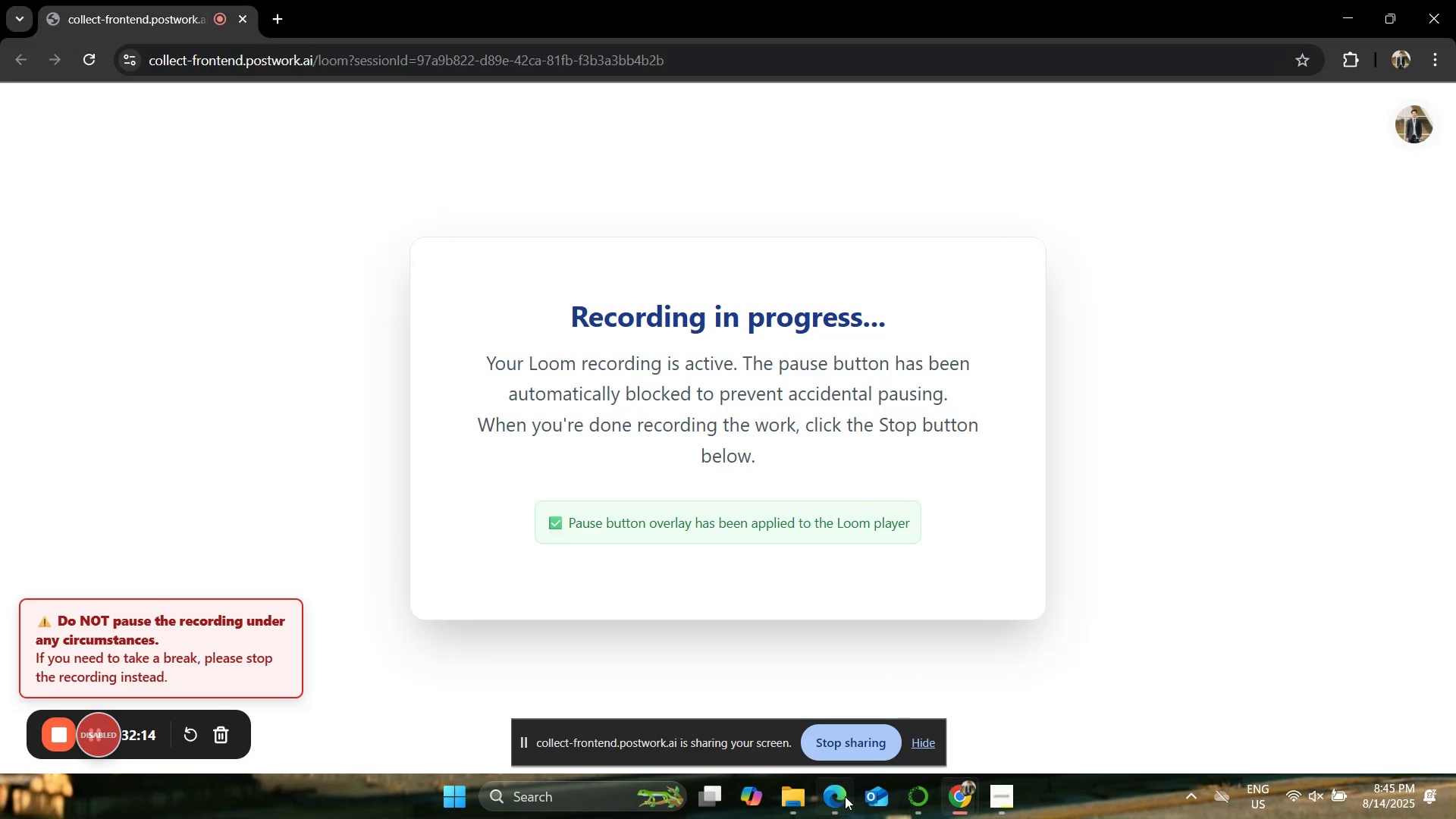 
left_click([834, 793])
 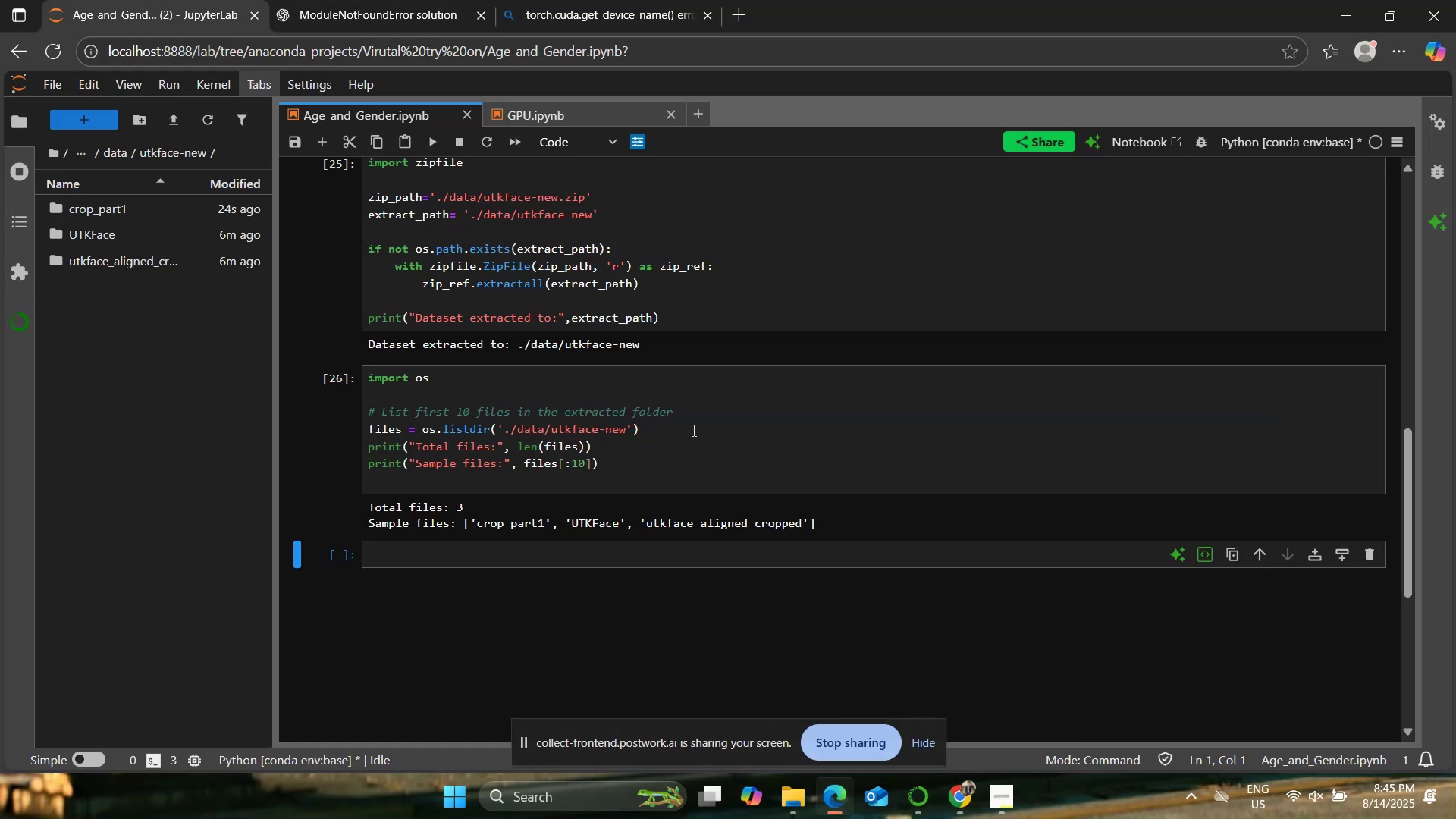 
left_click([684, 548])
 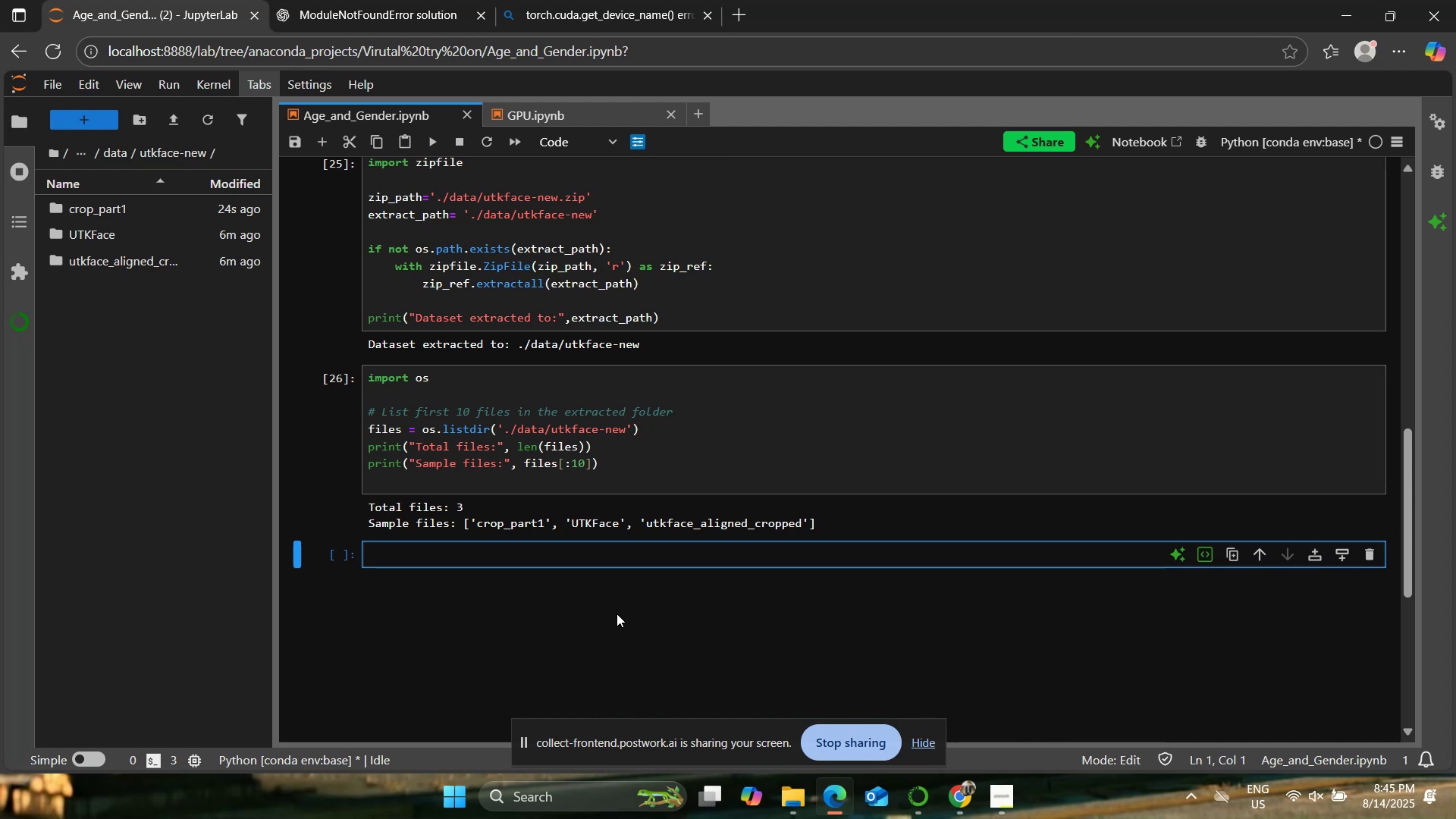 
wait(9.62)
 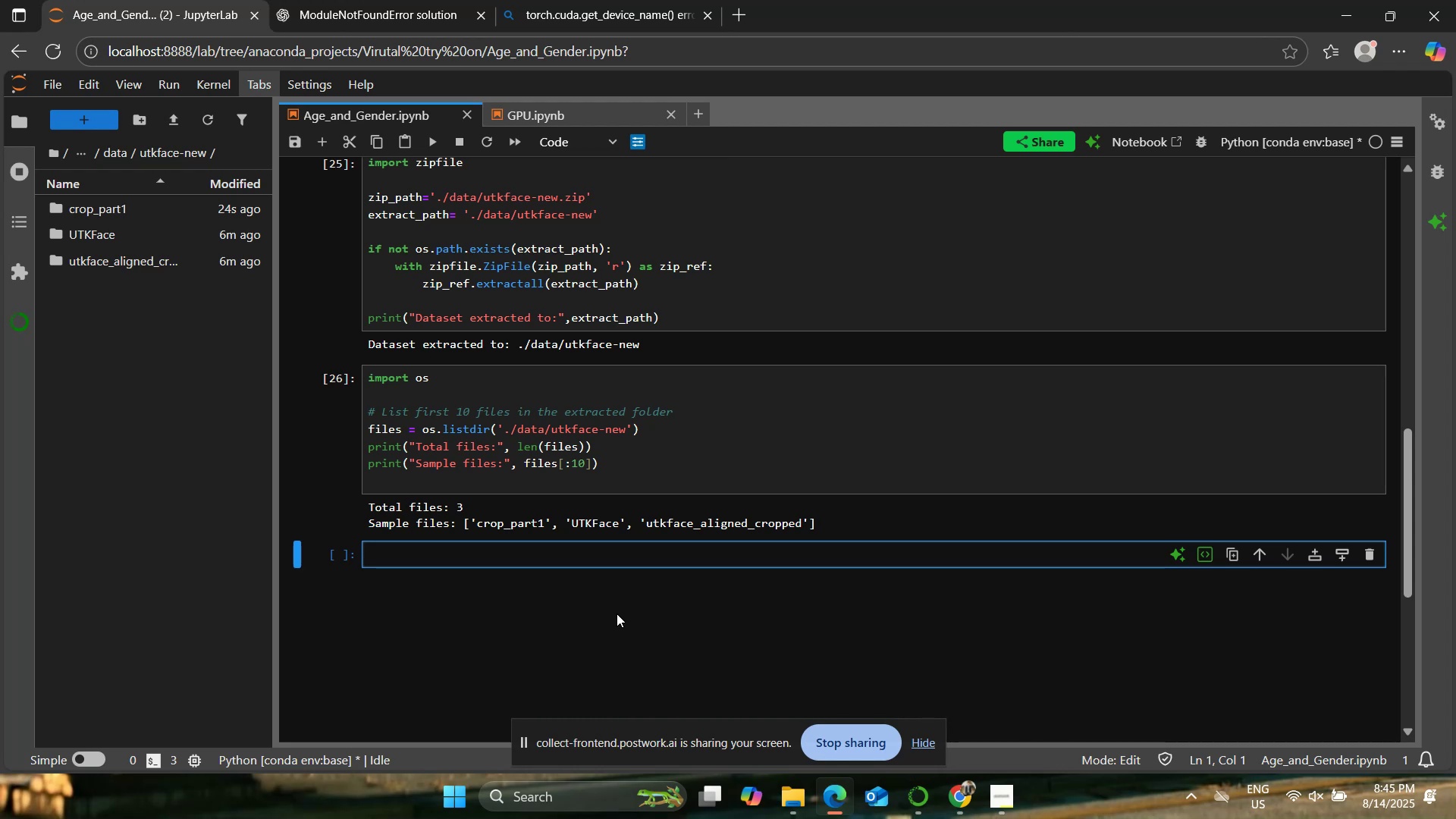 
double_click([124, 210])
 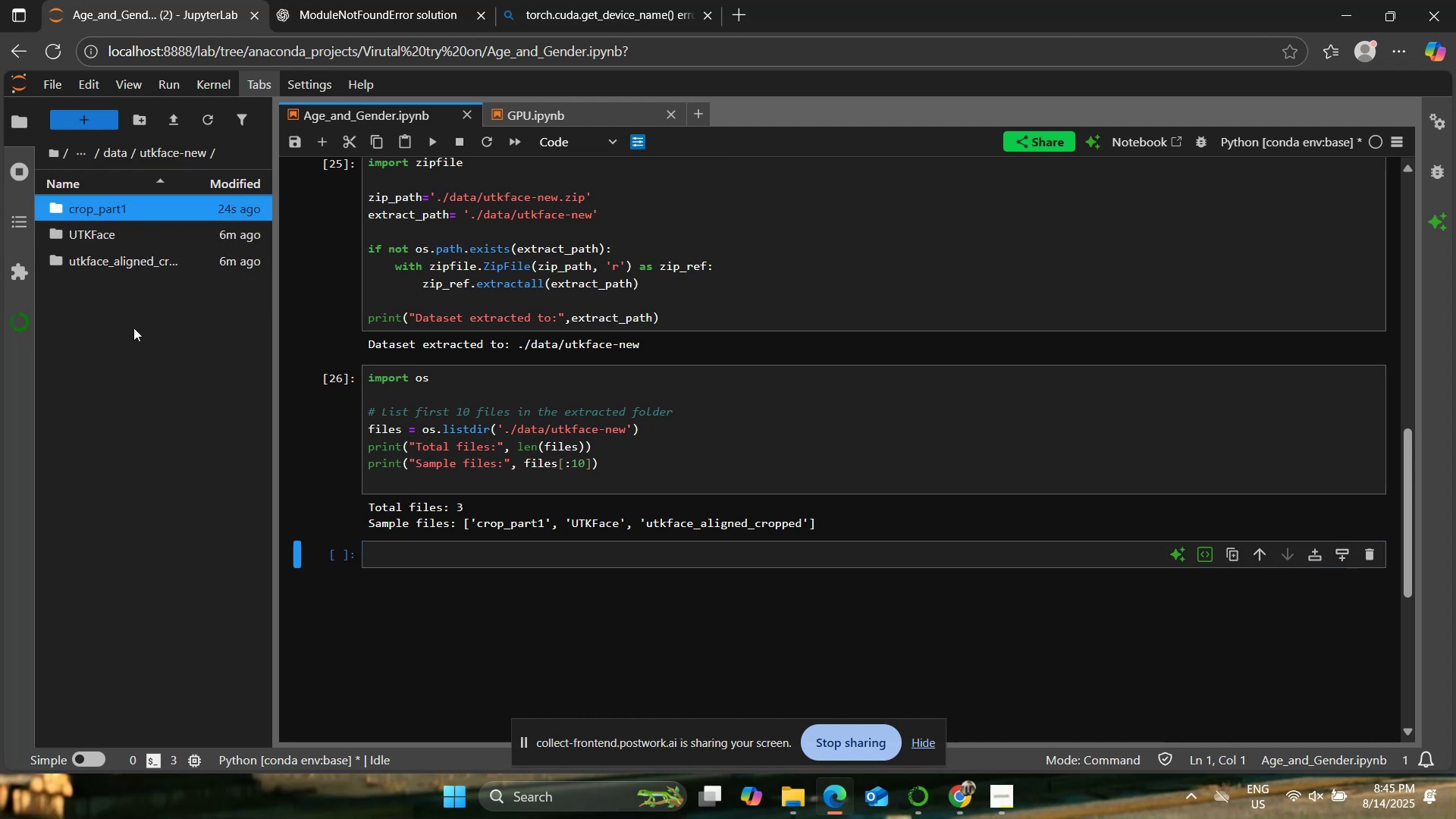 
mouse_move([116, 218])
 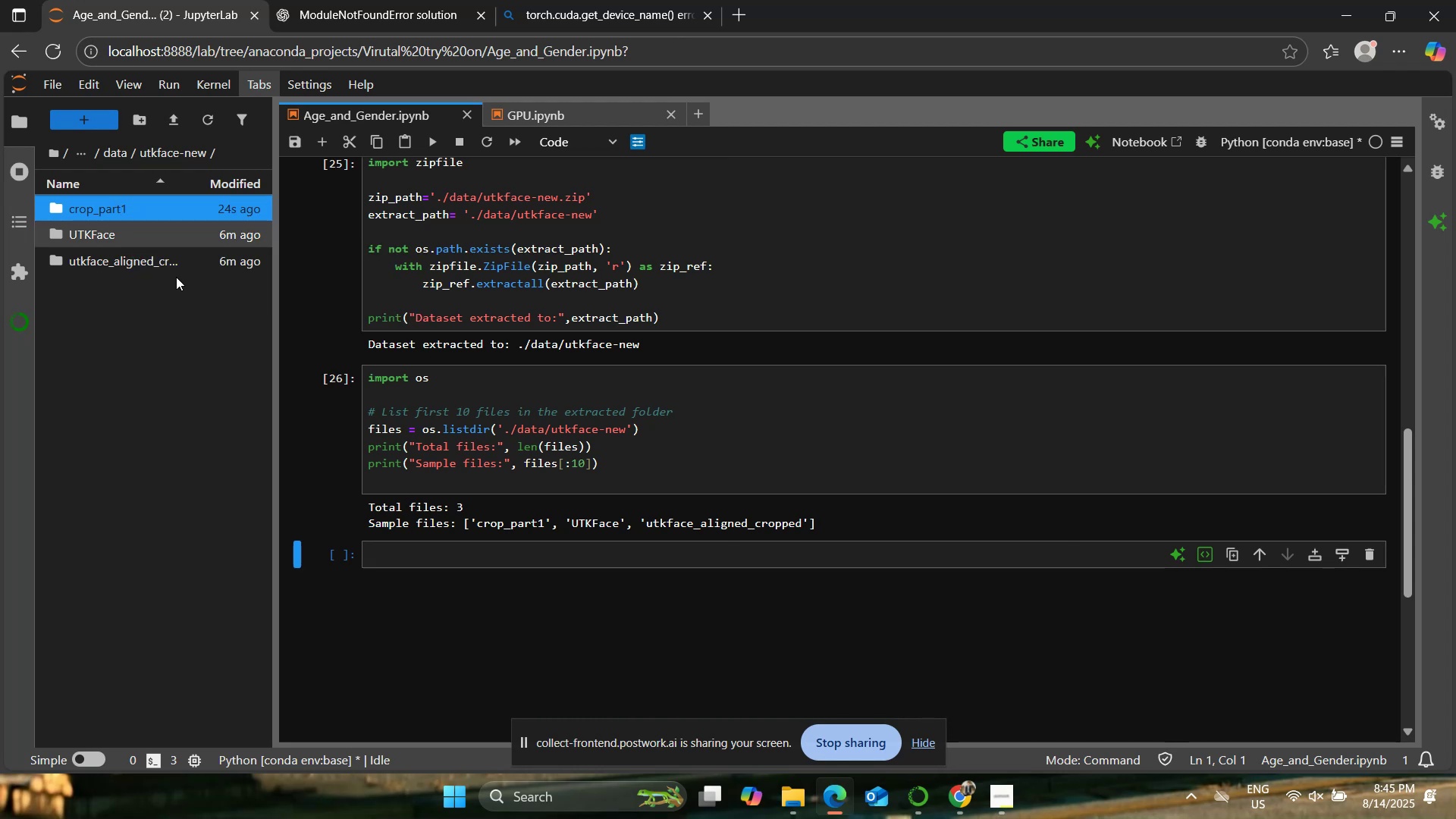 
left_click([536, 548])
 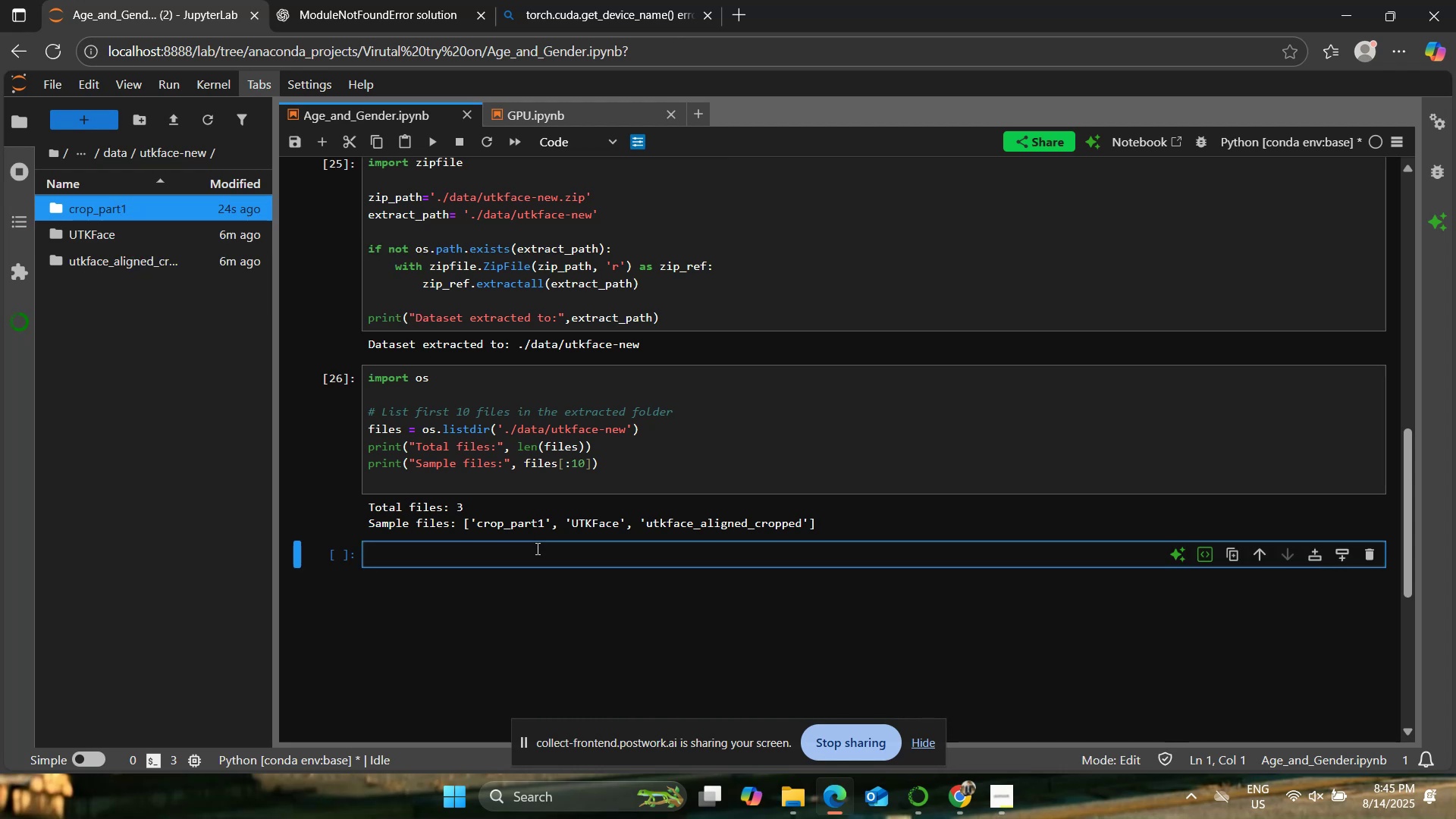 
type(imp)
key(Backspace)
key(Backspace)
key(Backspace)
type(from pathlib imppor)
key(Backspace)
key(Backspace)
key(Backspace)
type(ort Path)
 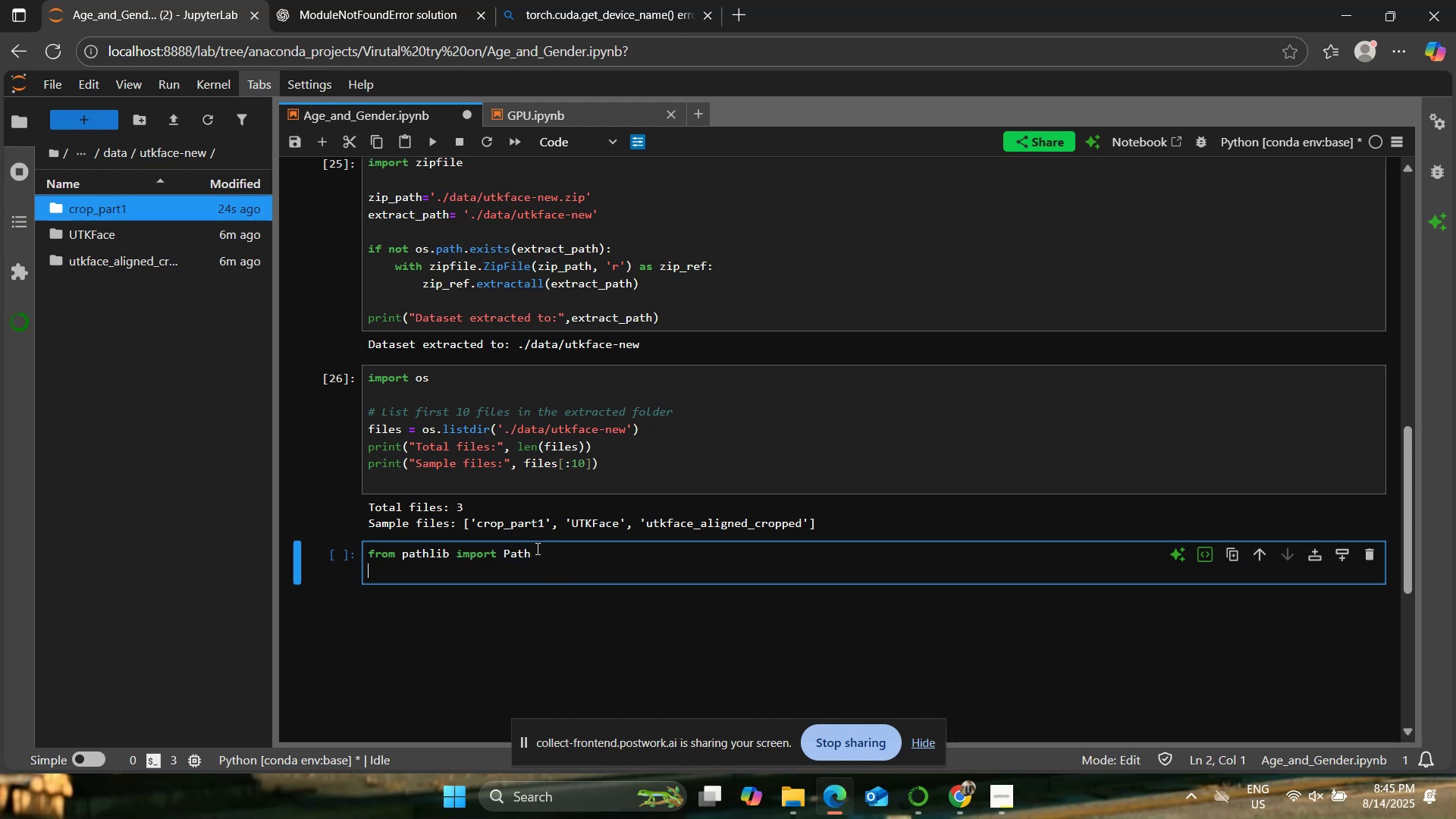 
 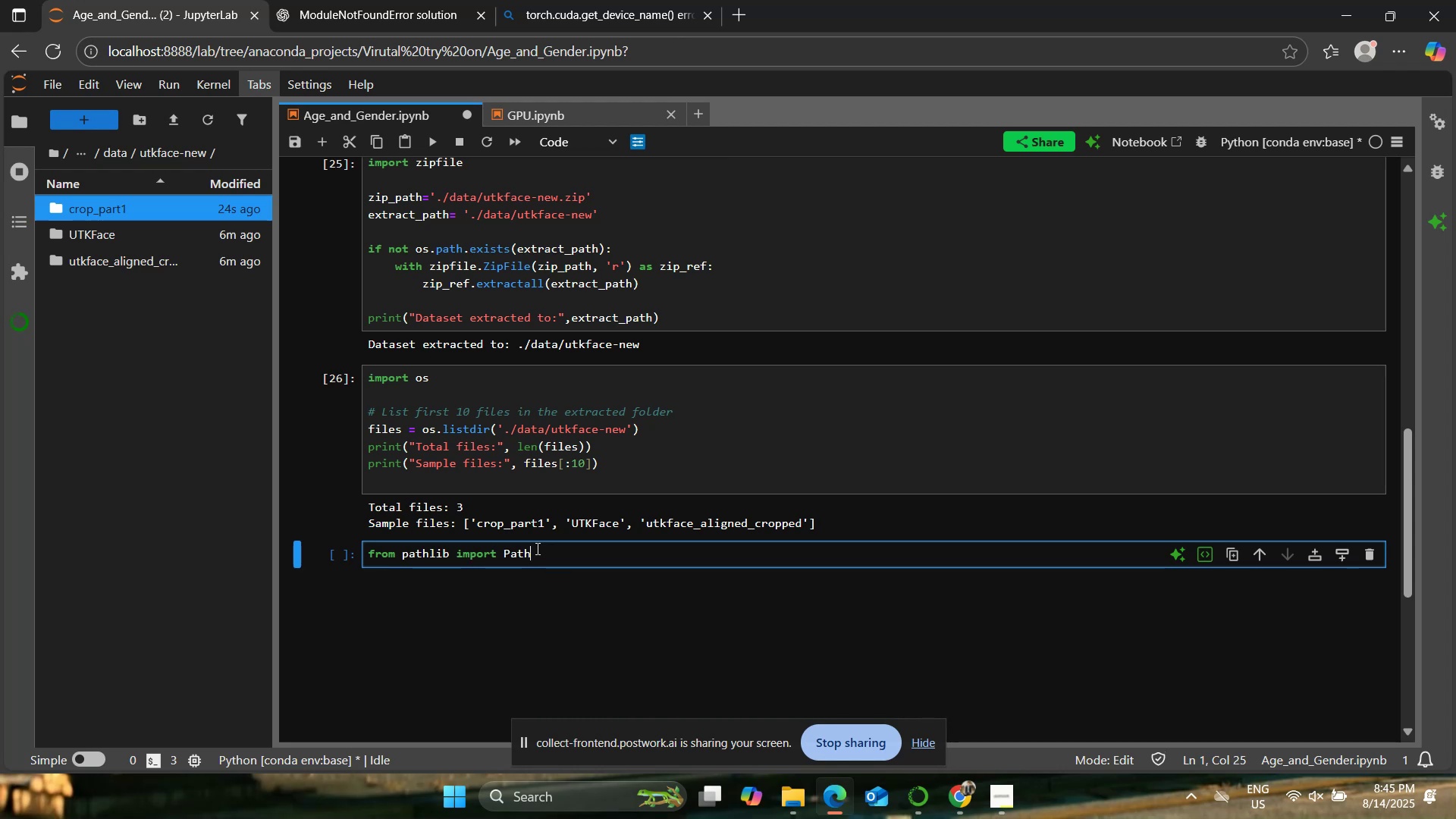 
key(Enter)
 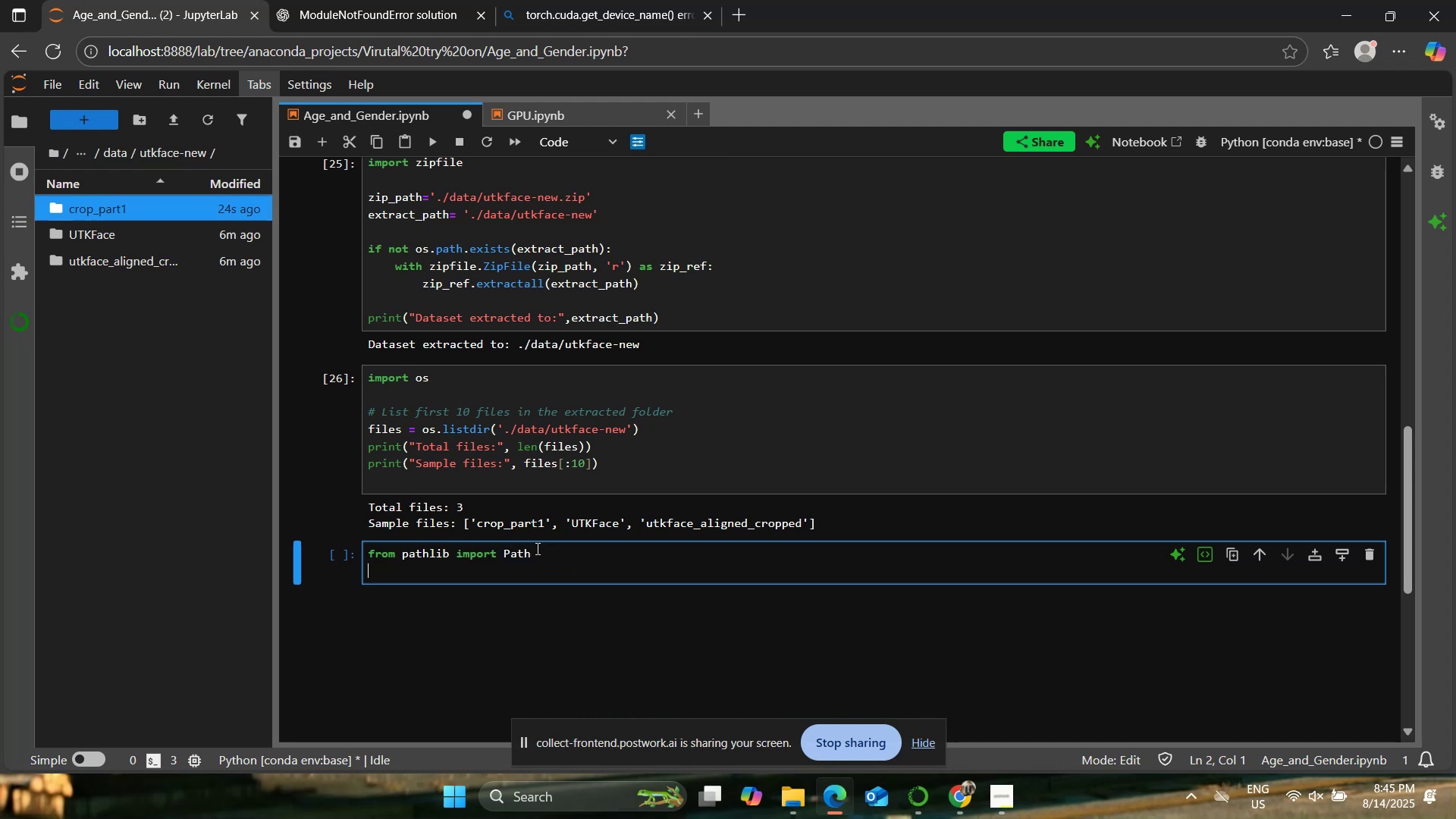 
type(from PIL impor)
 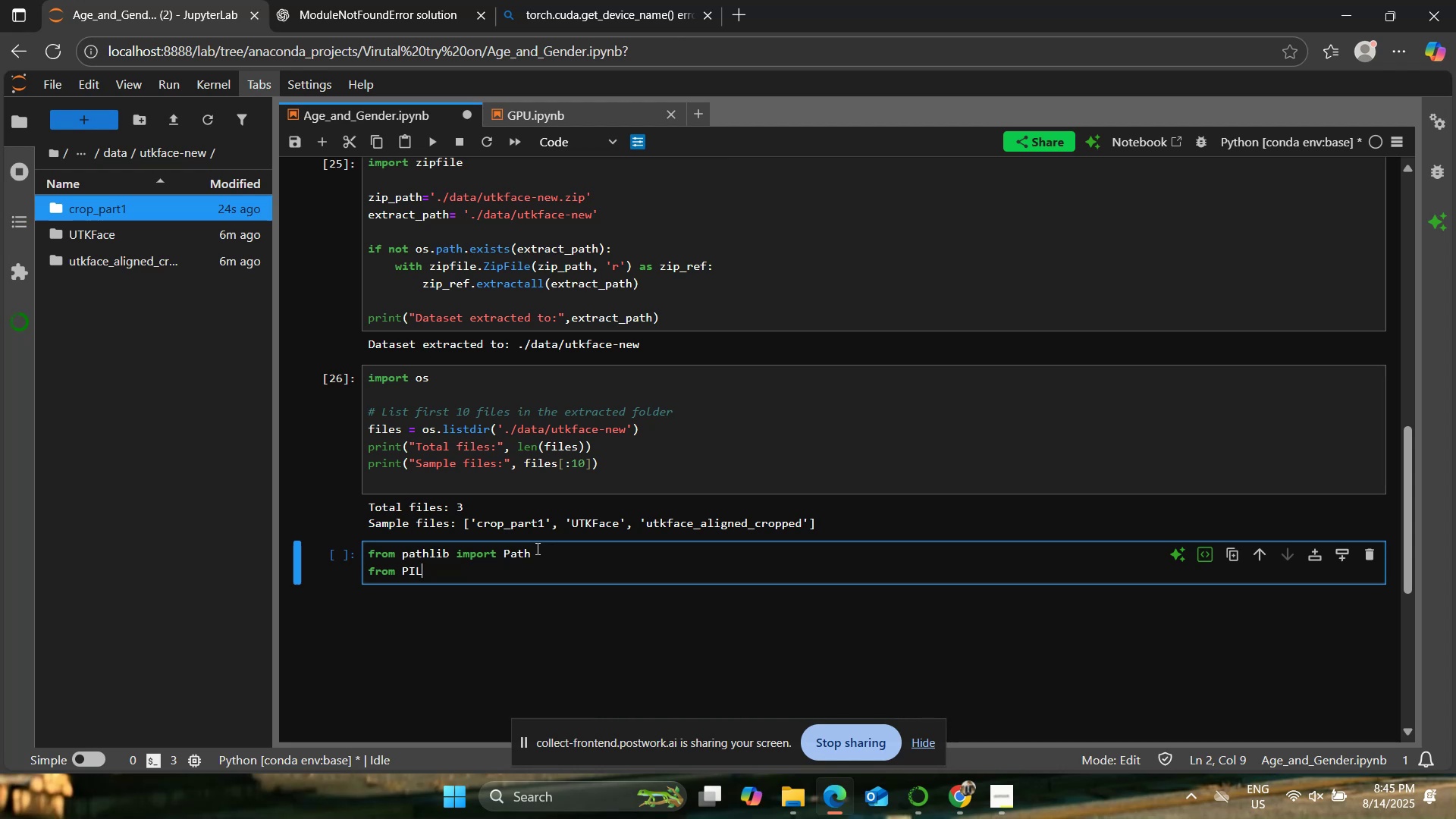 
left_click([525, 573])
 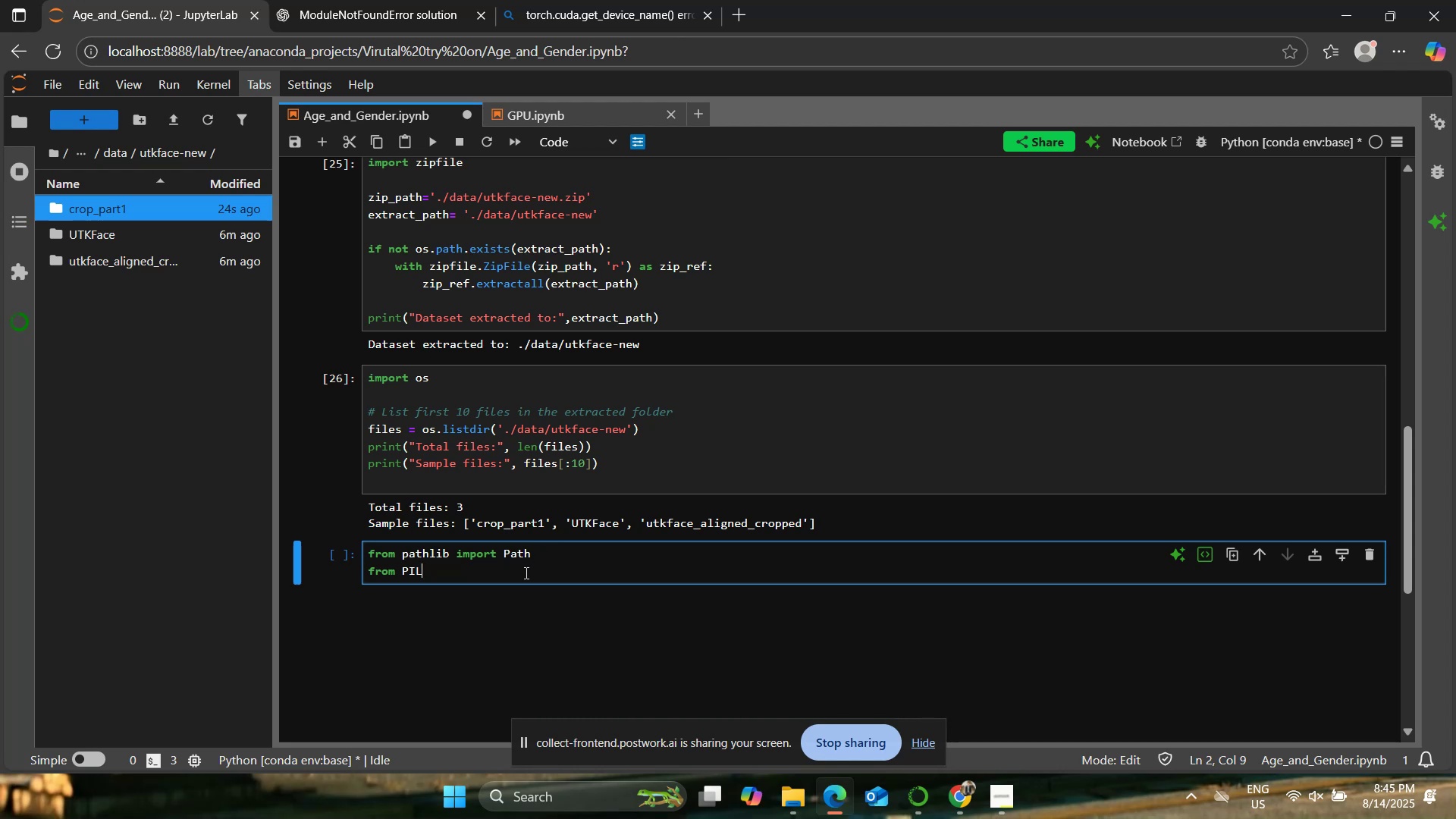 
key(Space)
 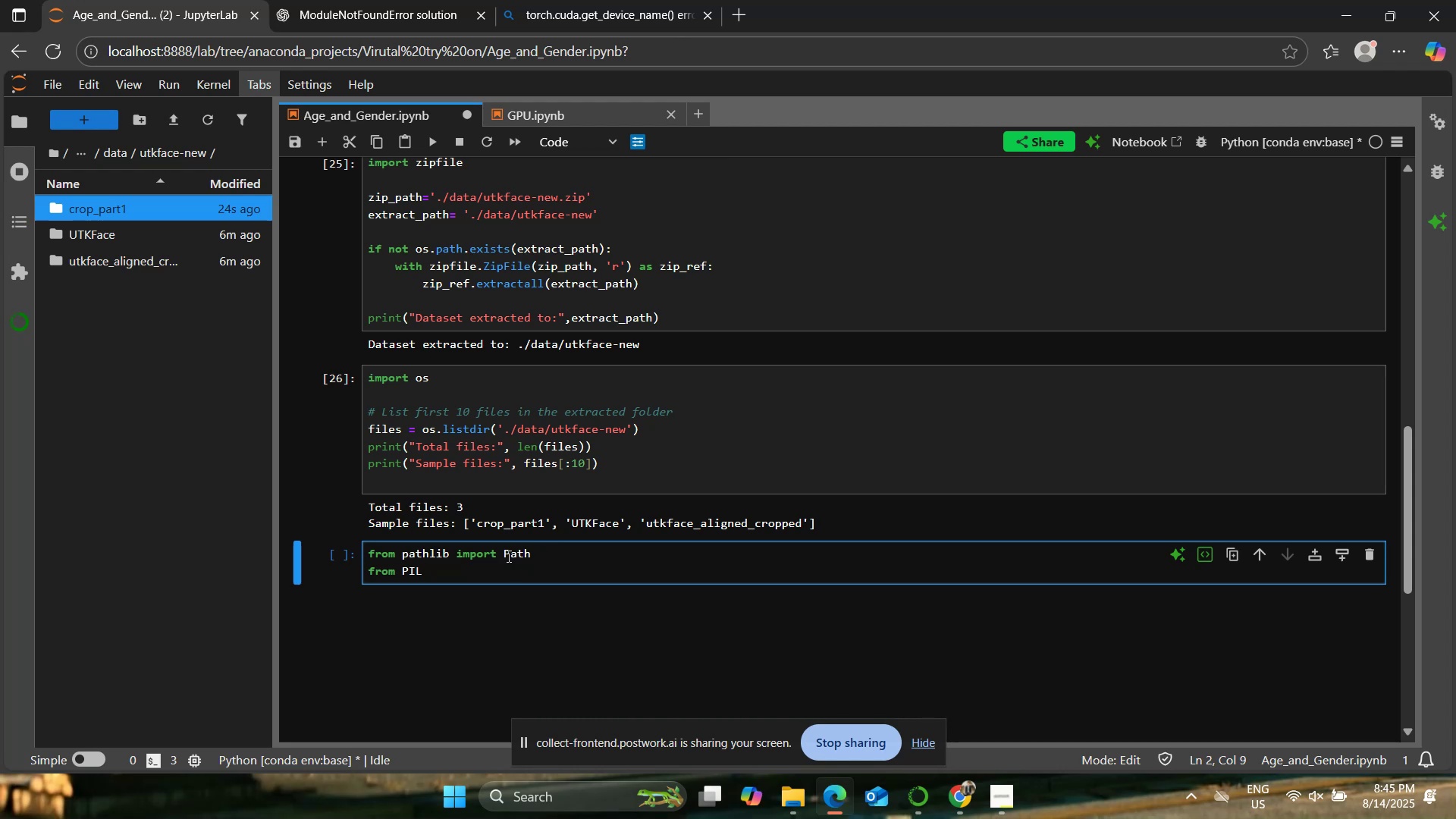 
left_click([620, 0])
 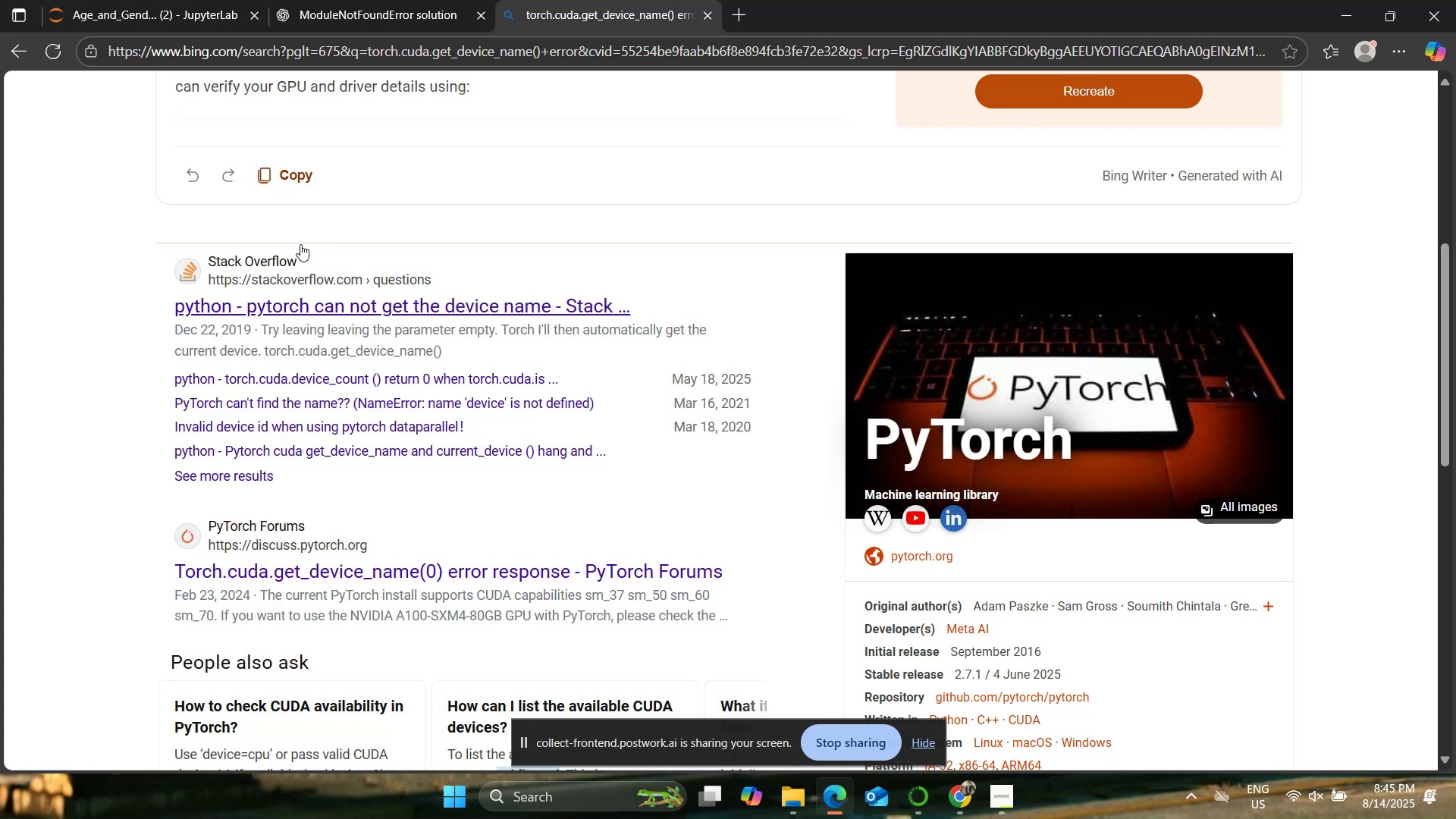 
left_click([163, 0])
 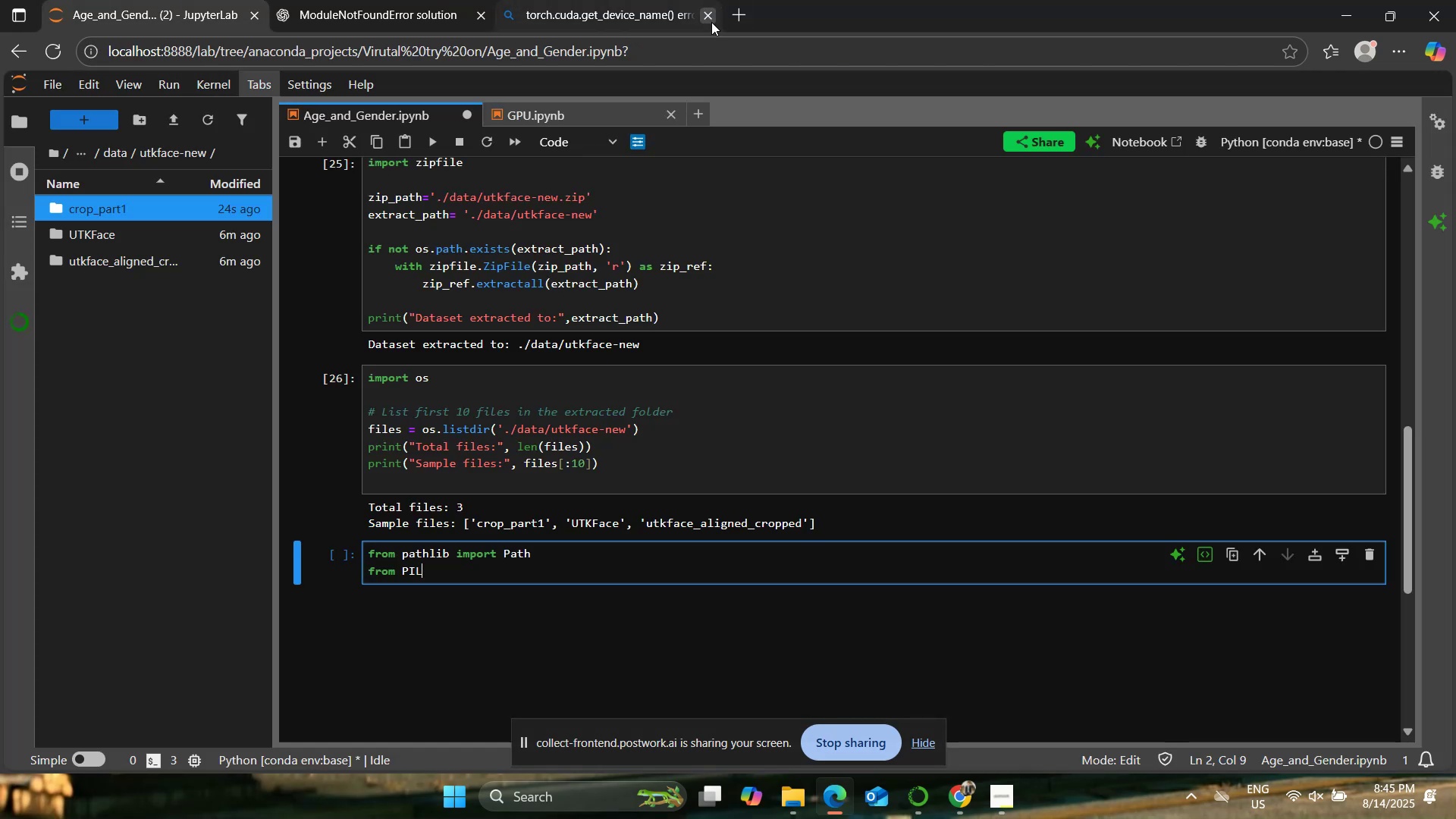 
left_click([711, 20])
 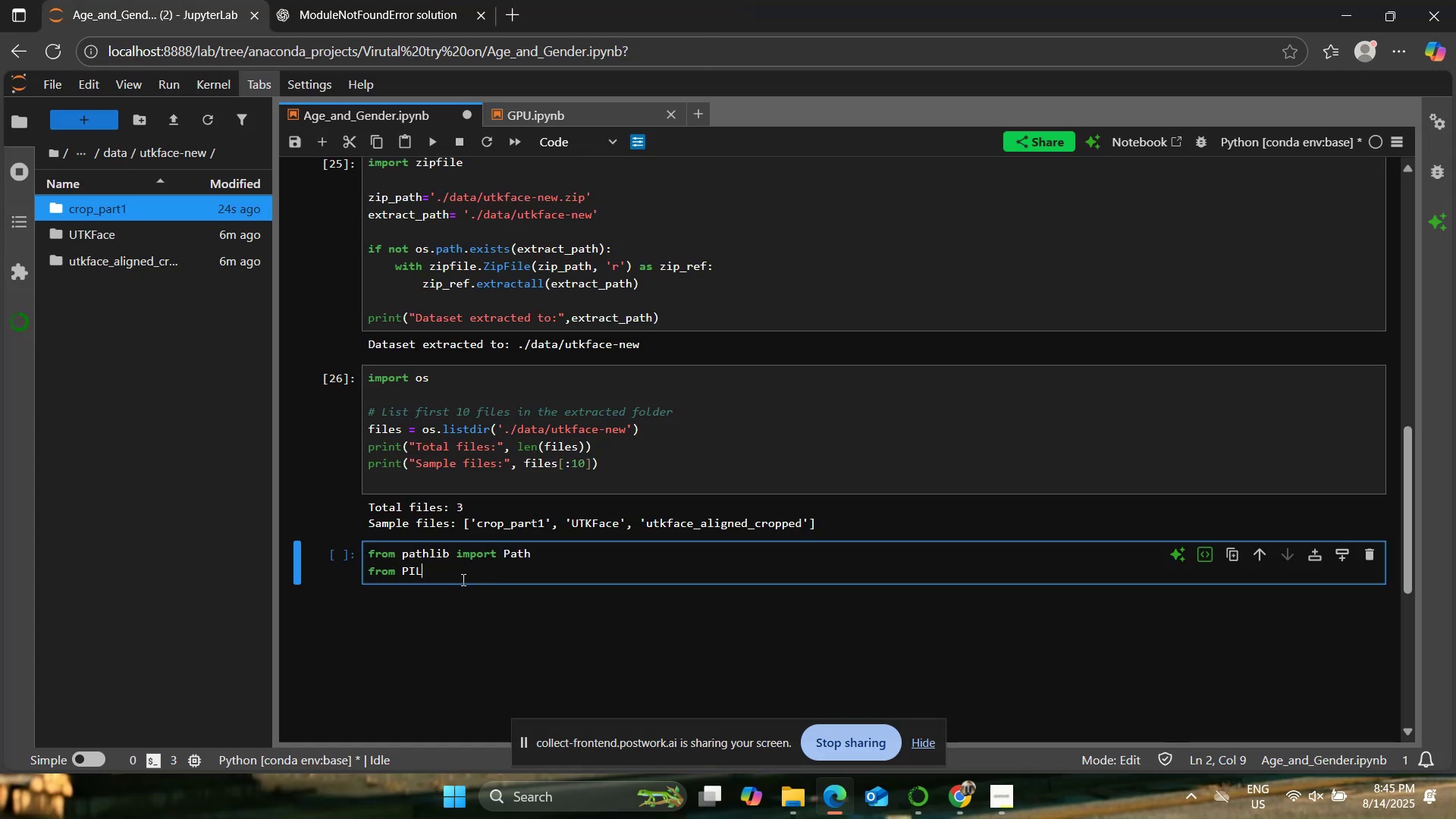 
left_click([449, 570])
 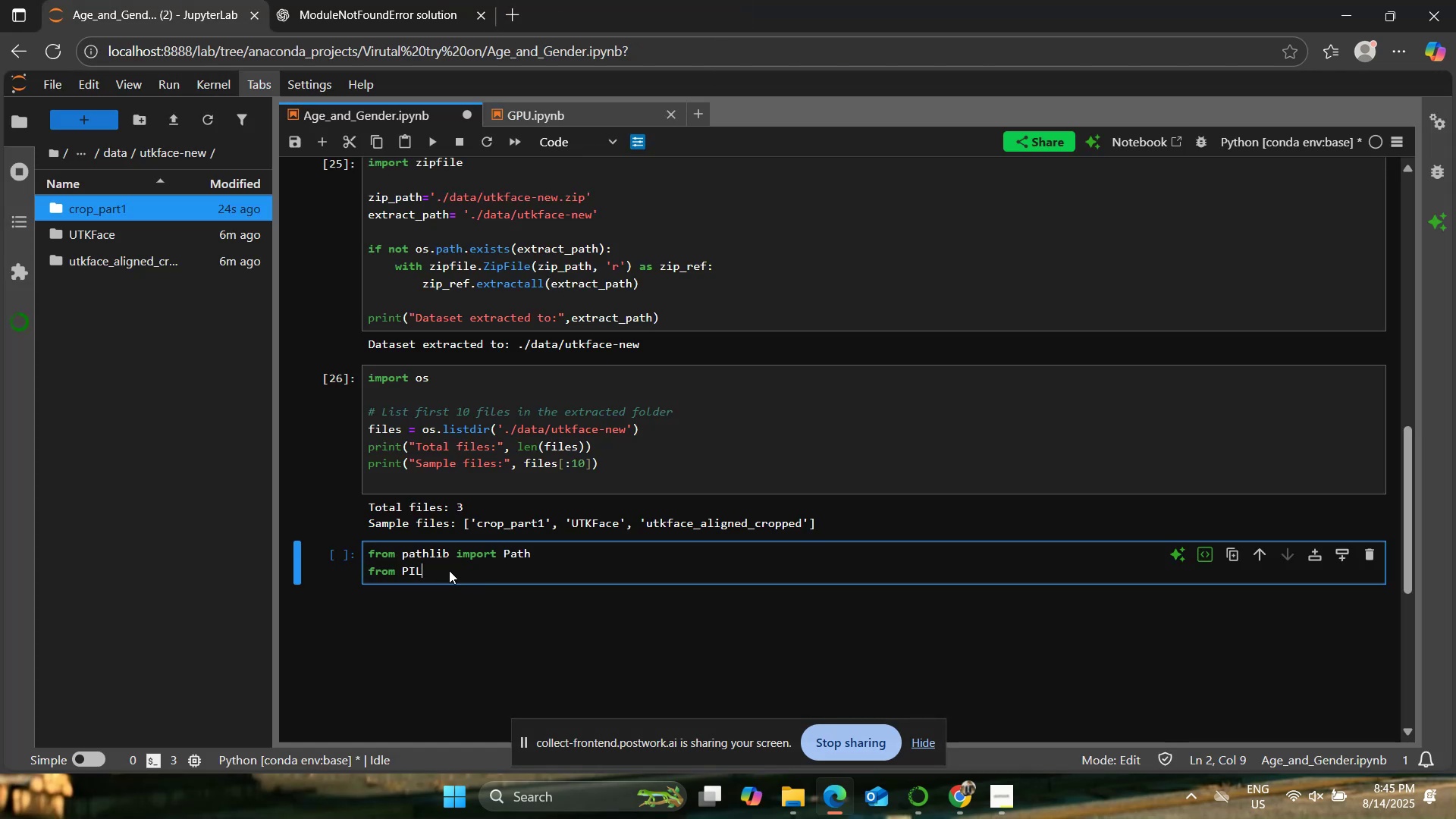 
key(Space)
 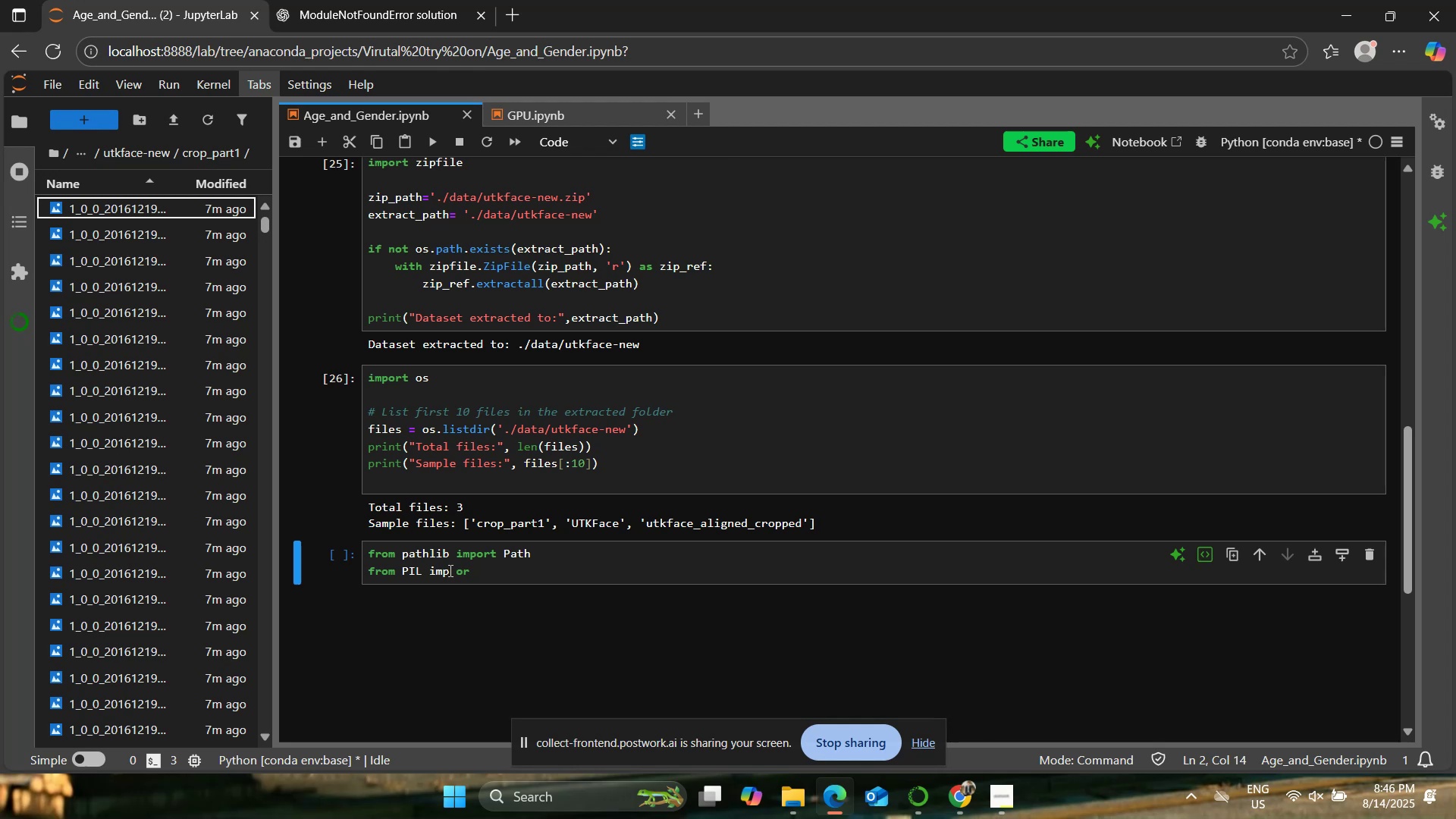 
wait(15.82)
 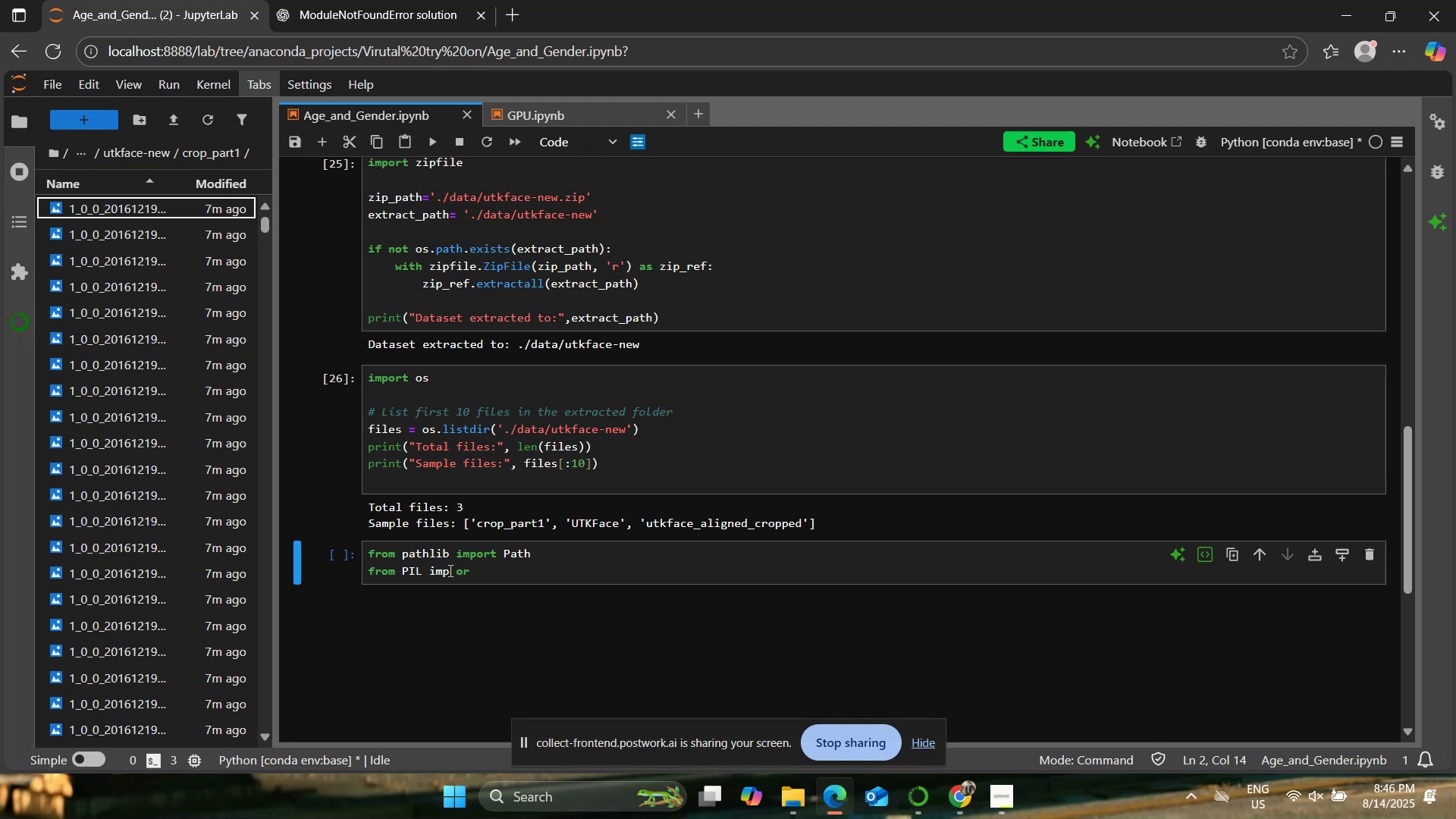 
left_click([134, 144])
 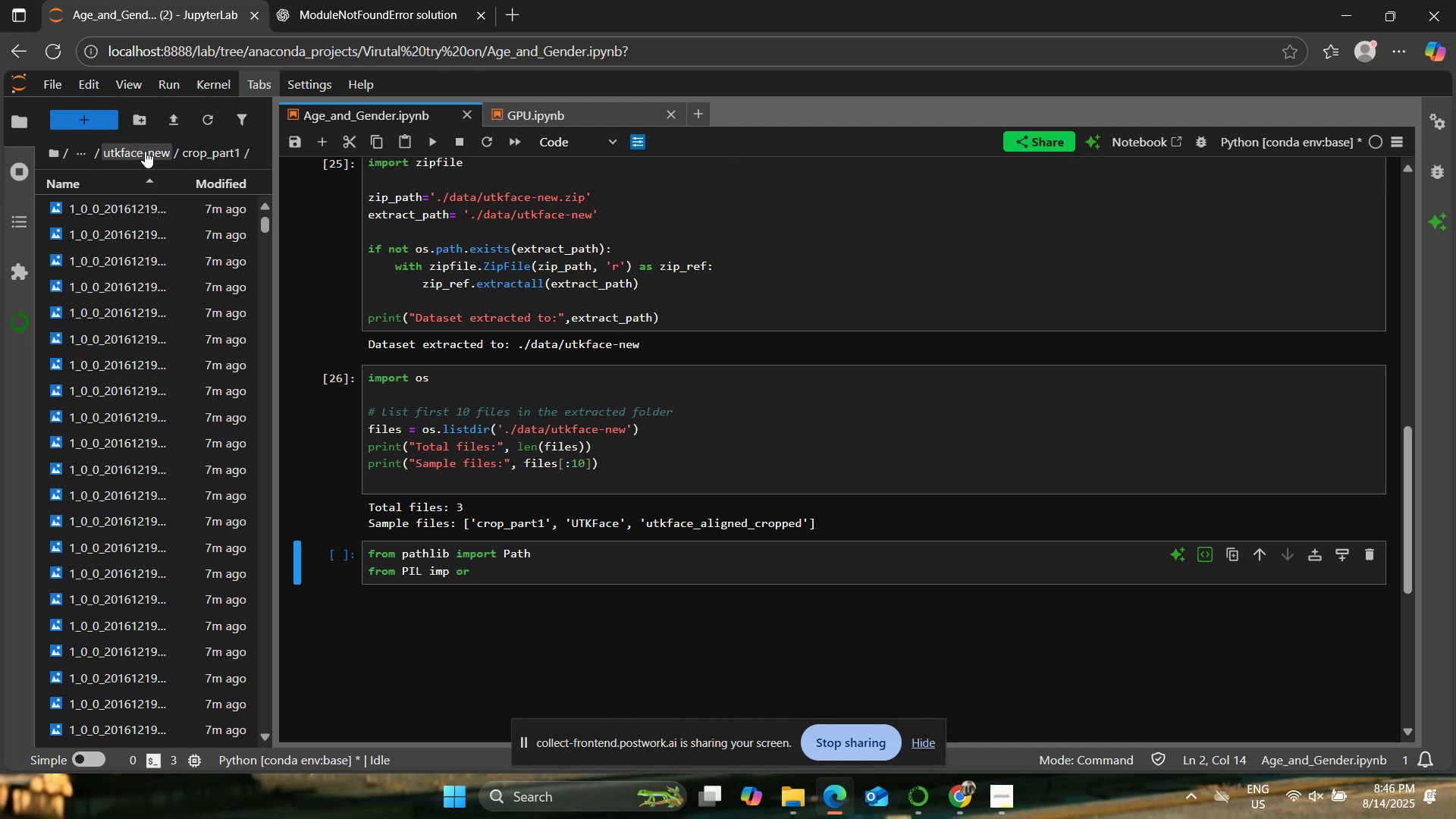 
left_click([402, 0])
 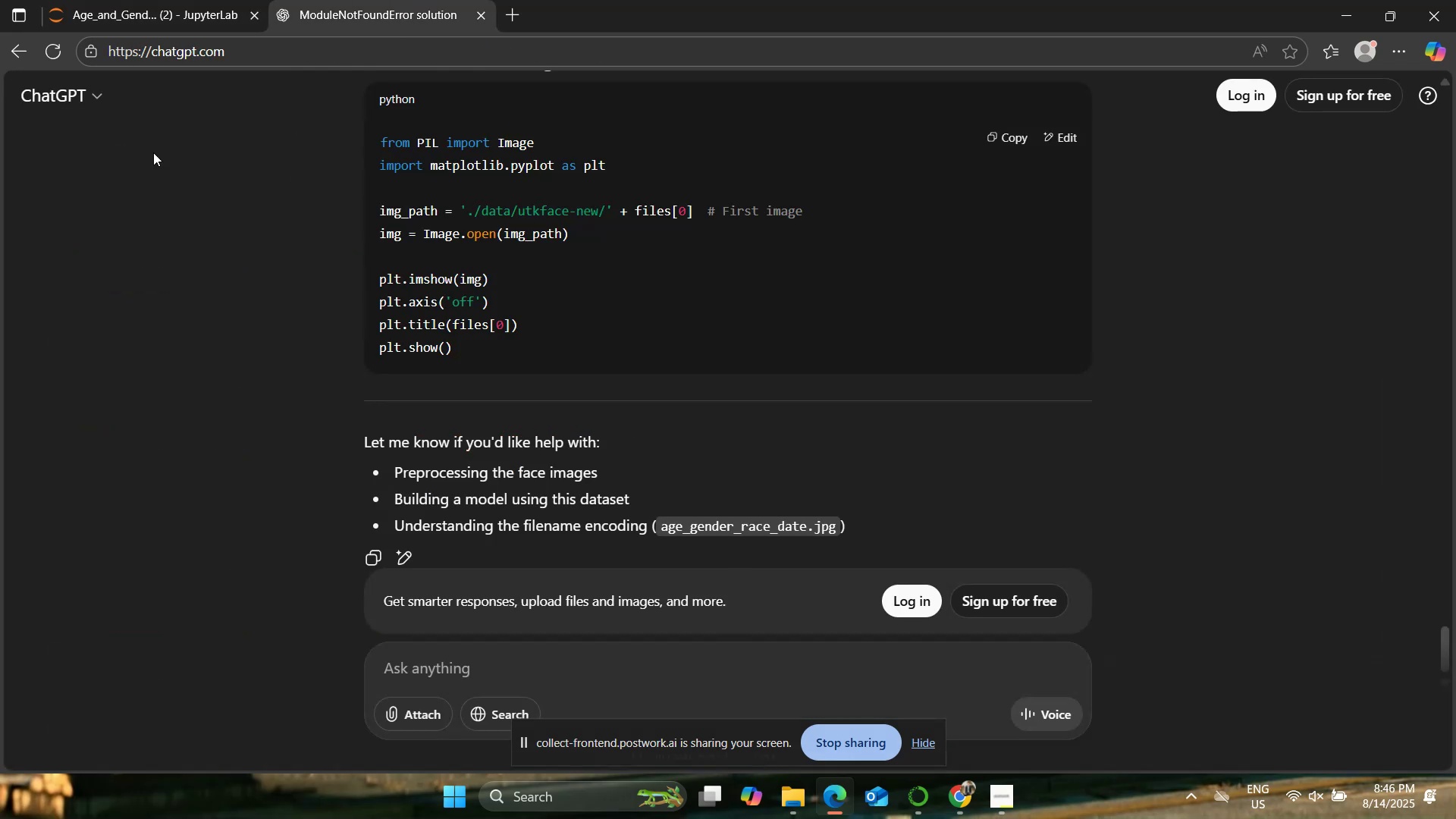 
left_click([110, 0])
 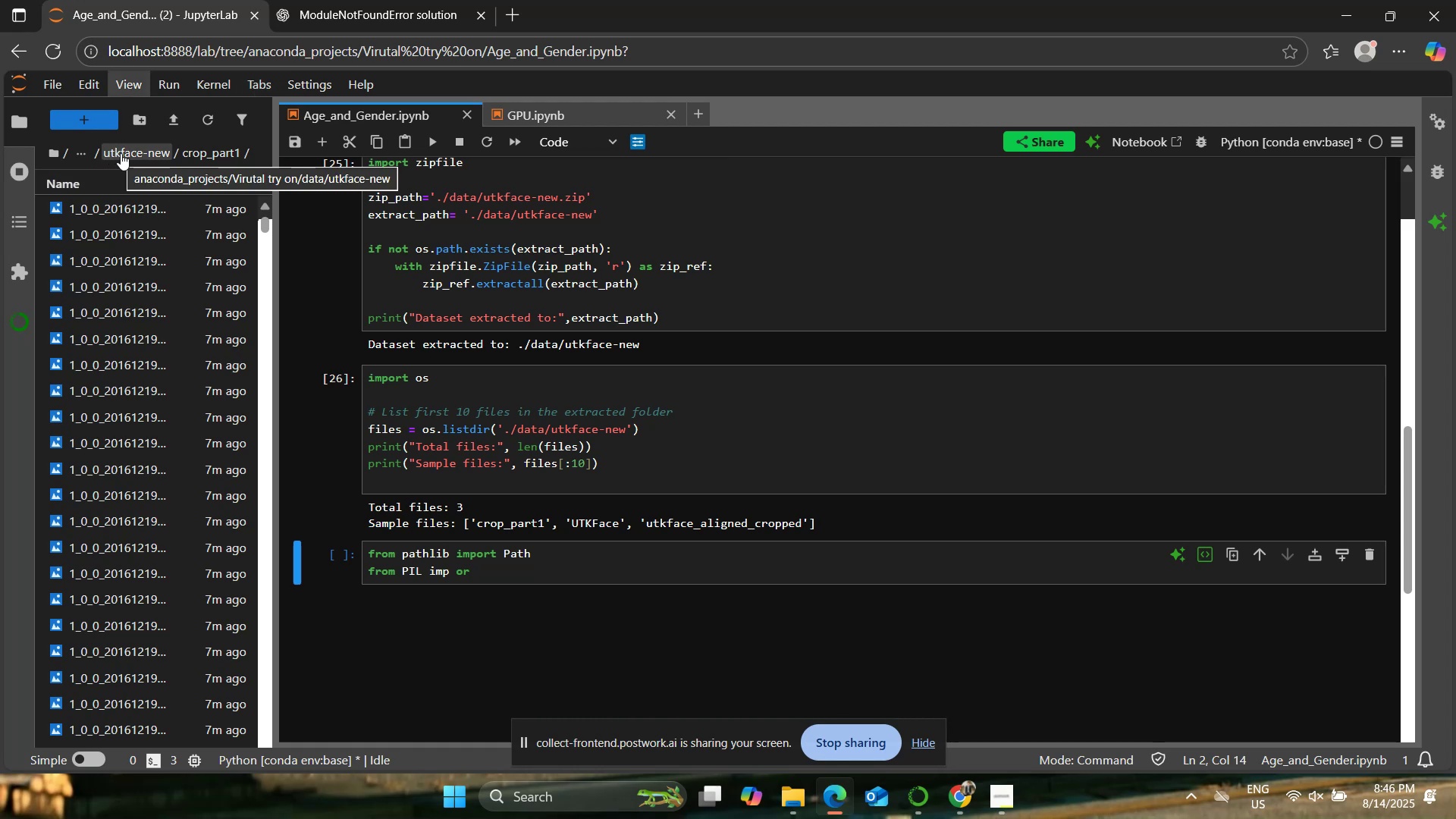 
left_click([121, 153])
 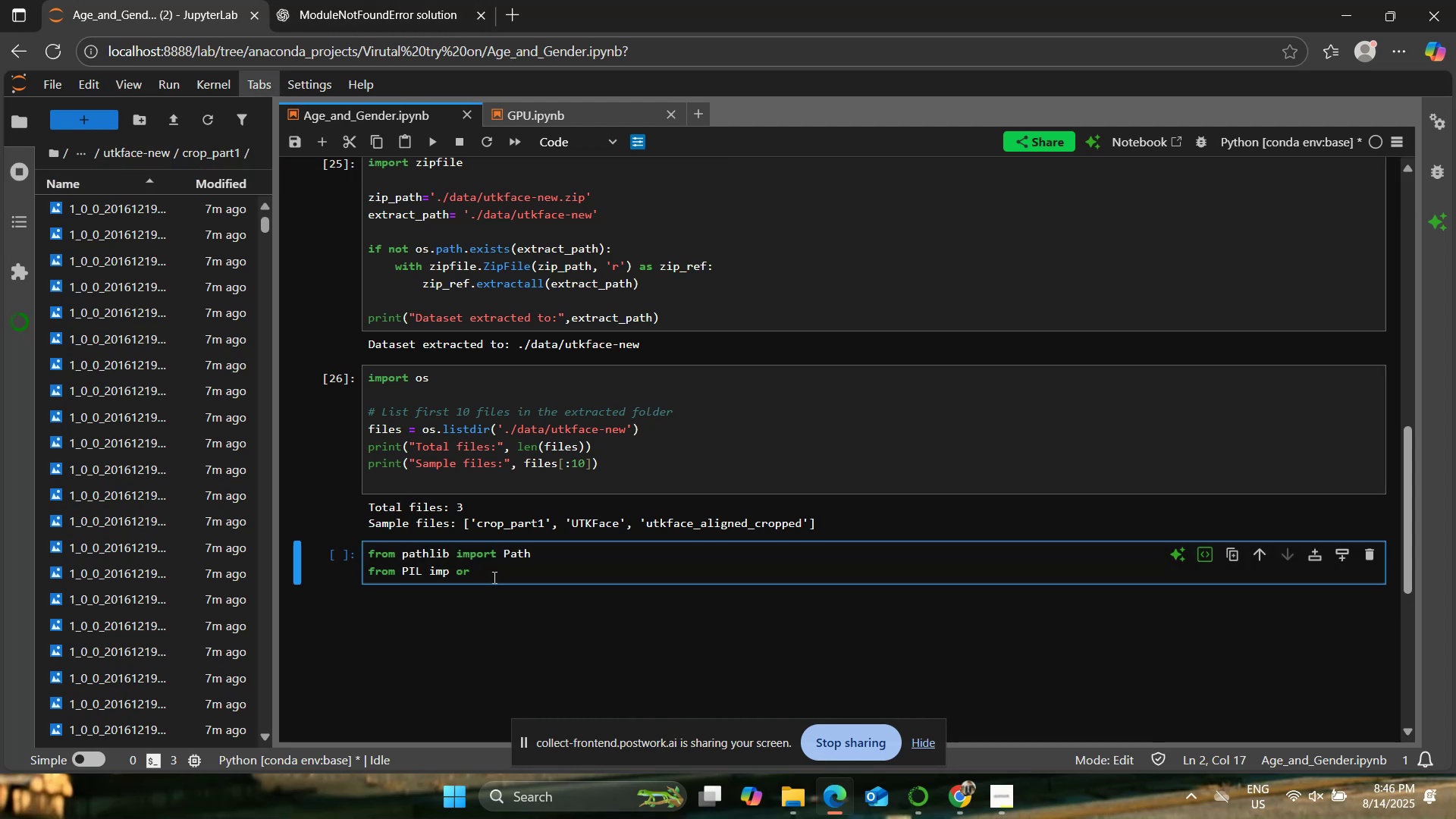 
key(Backspace)
 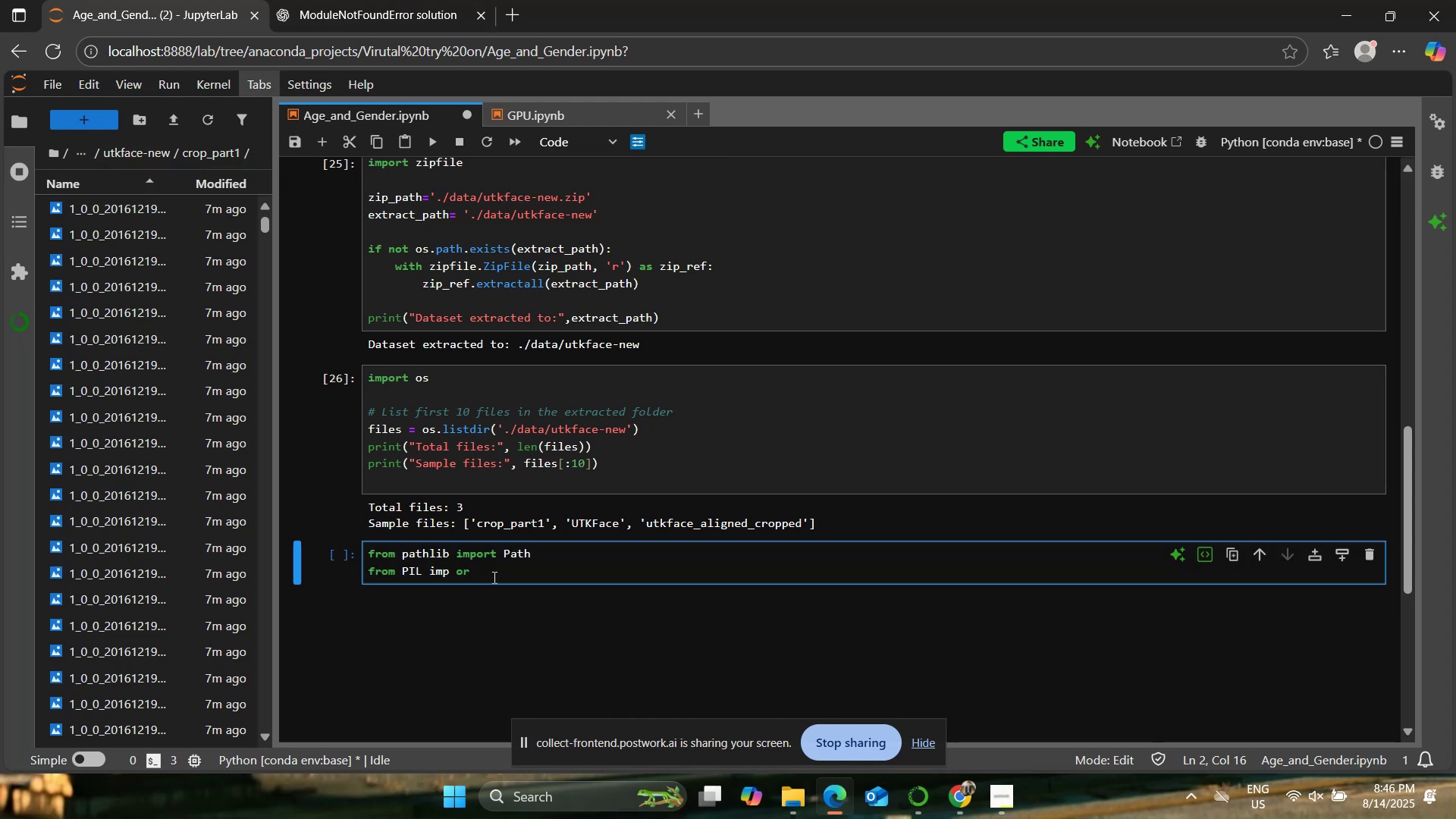 
key(Backspace)
 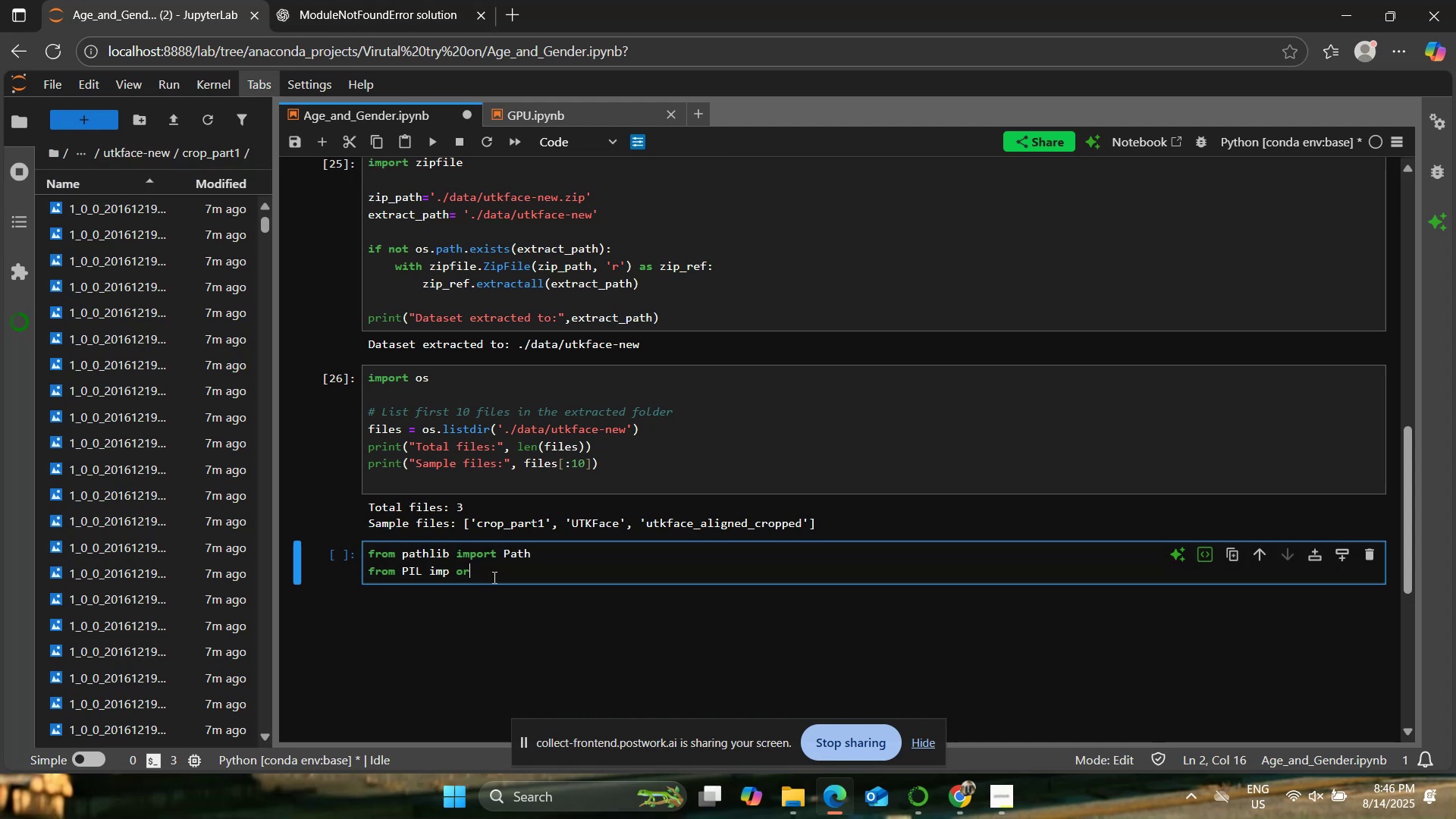 
key(Backspace)
 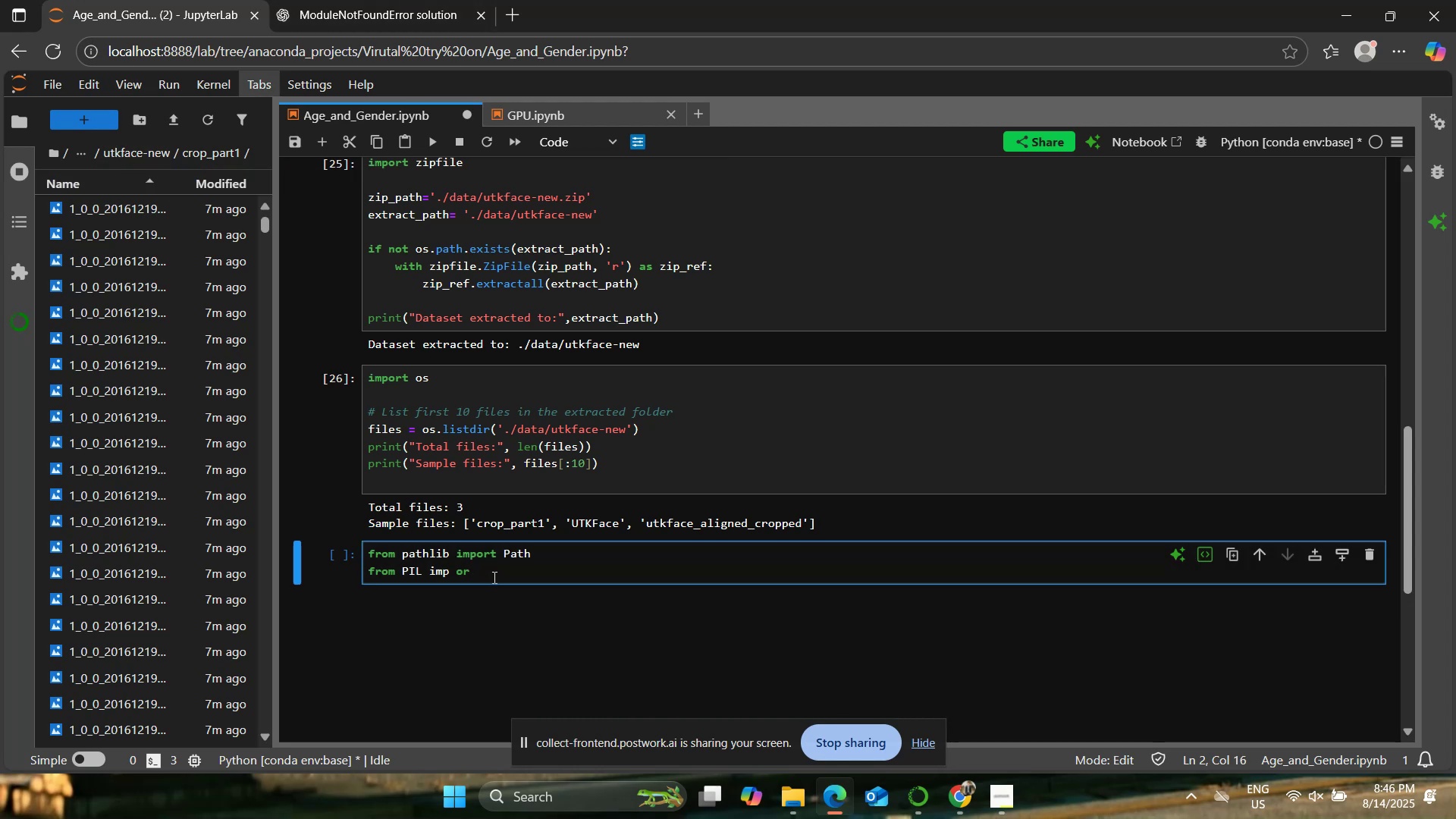 
key(Backspace)
 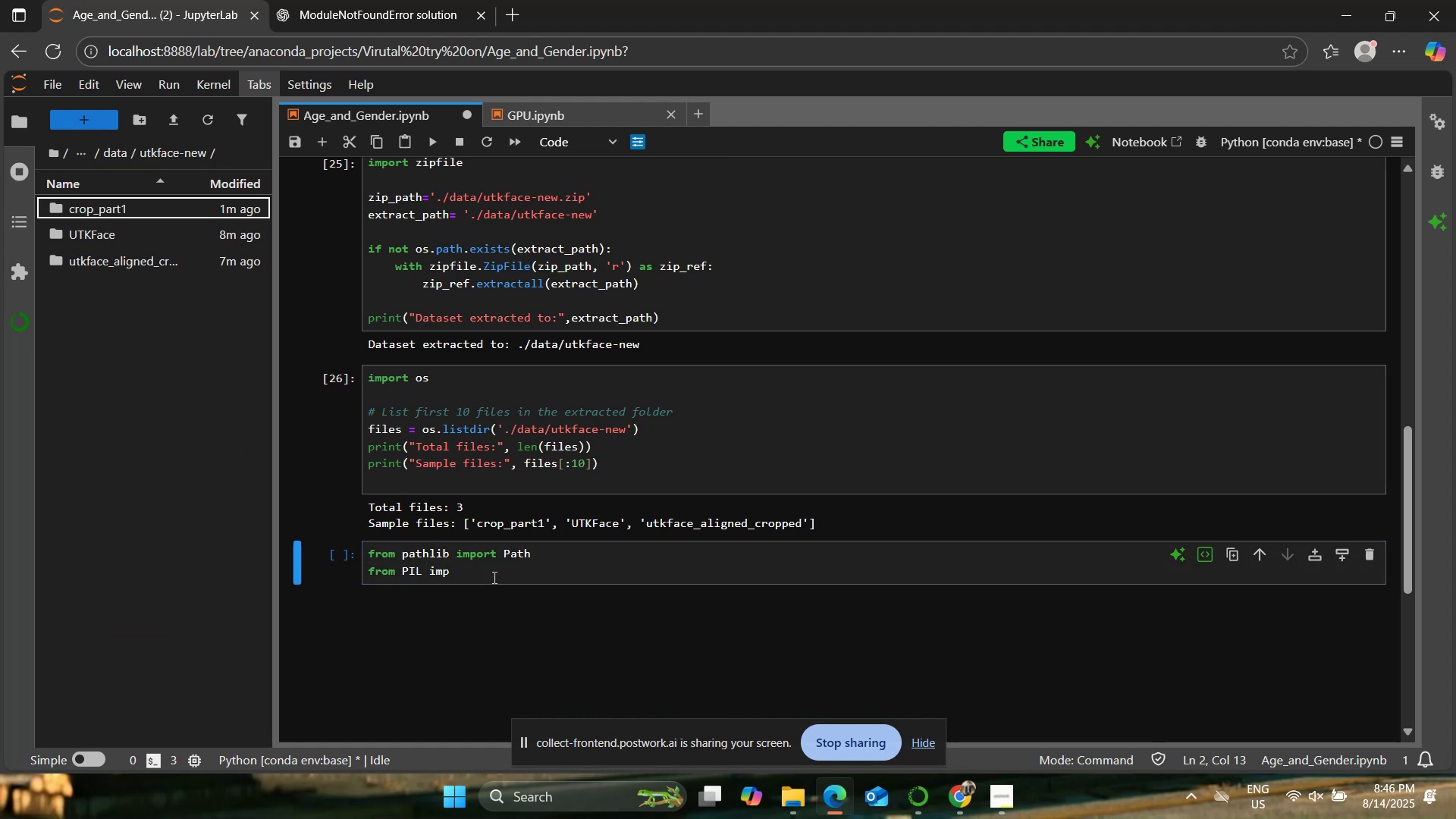 
wait(6.34)
 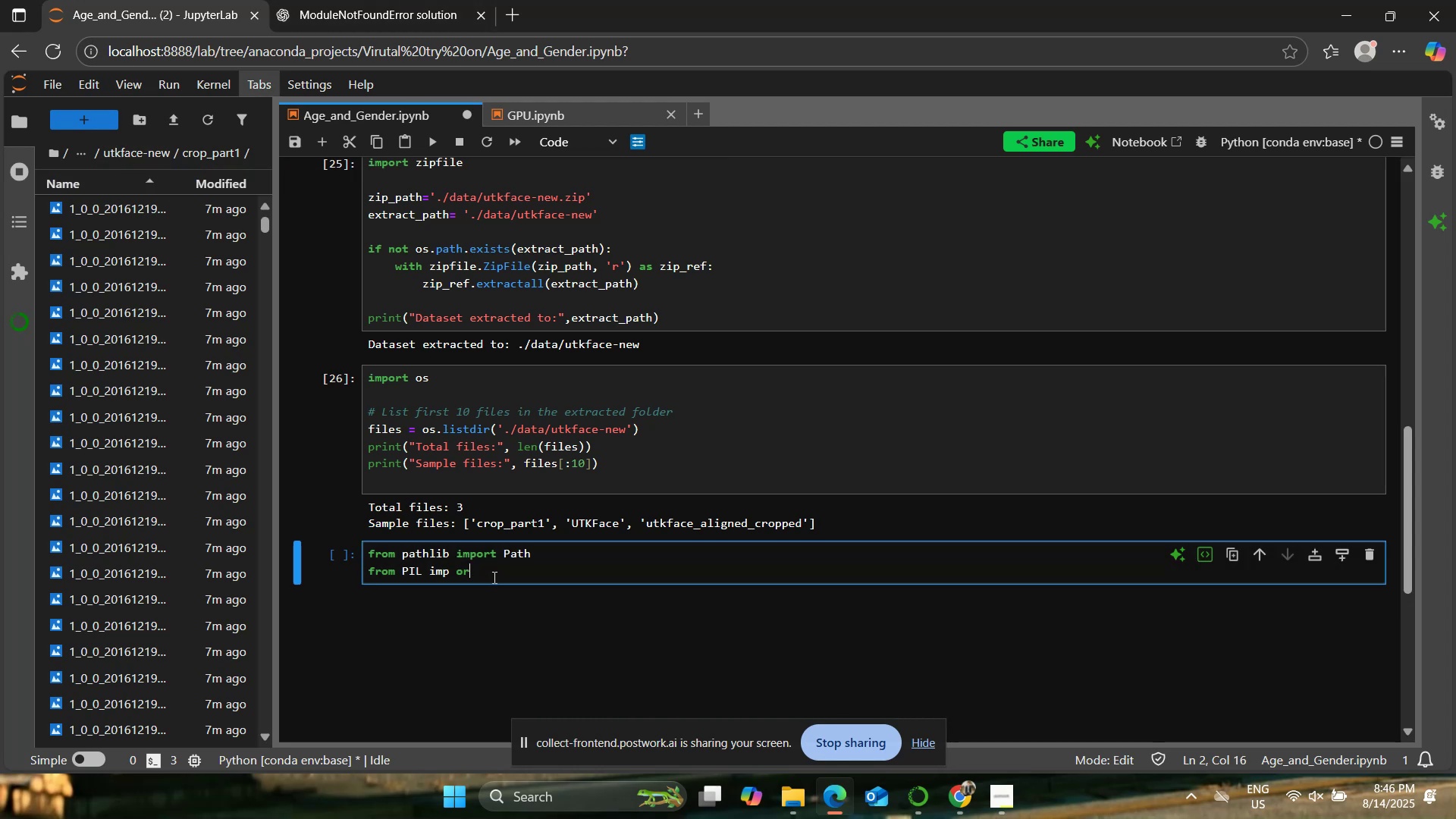 
left_click([492, 571])
 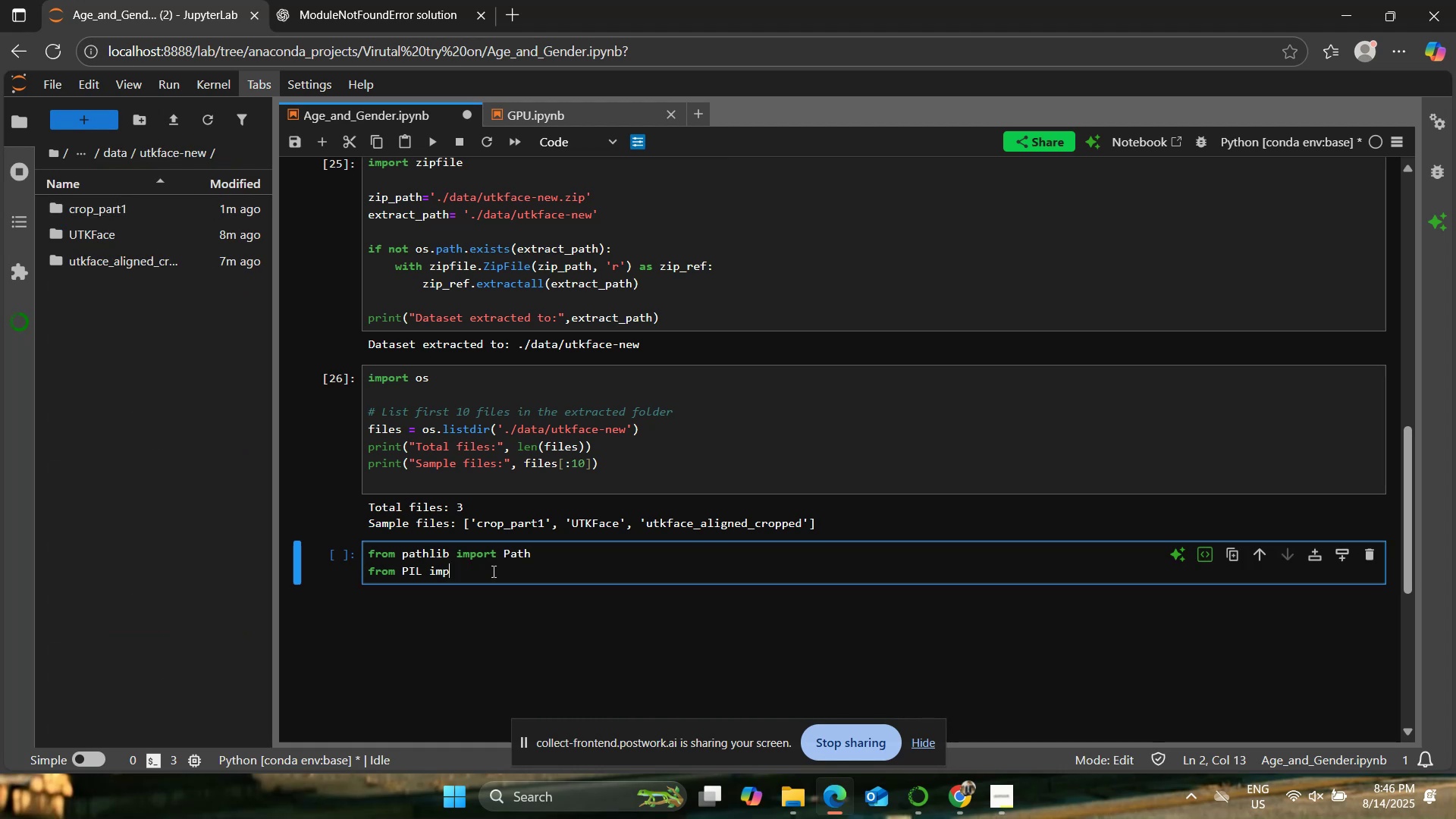 
type(ort Image)
 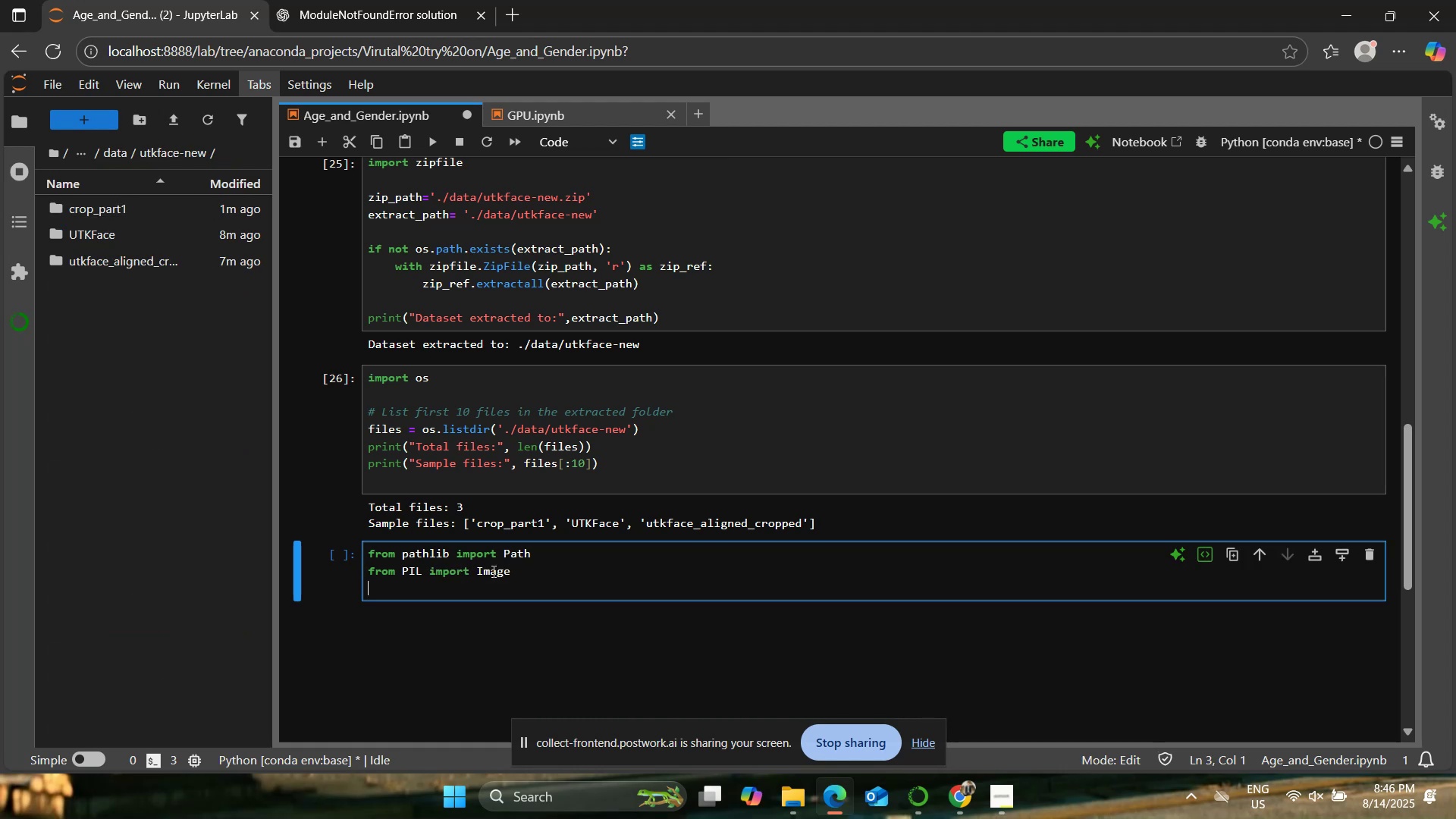 
 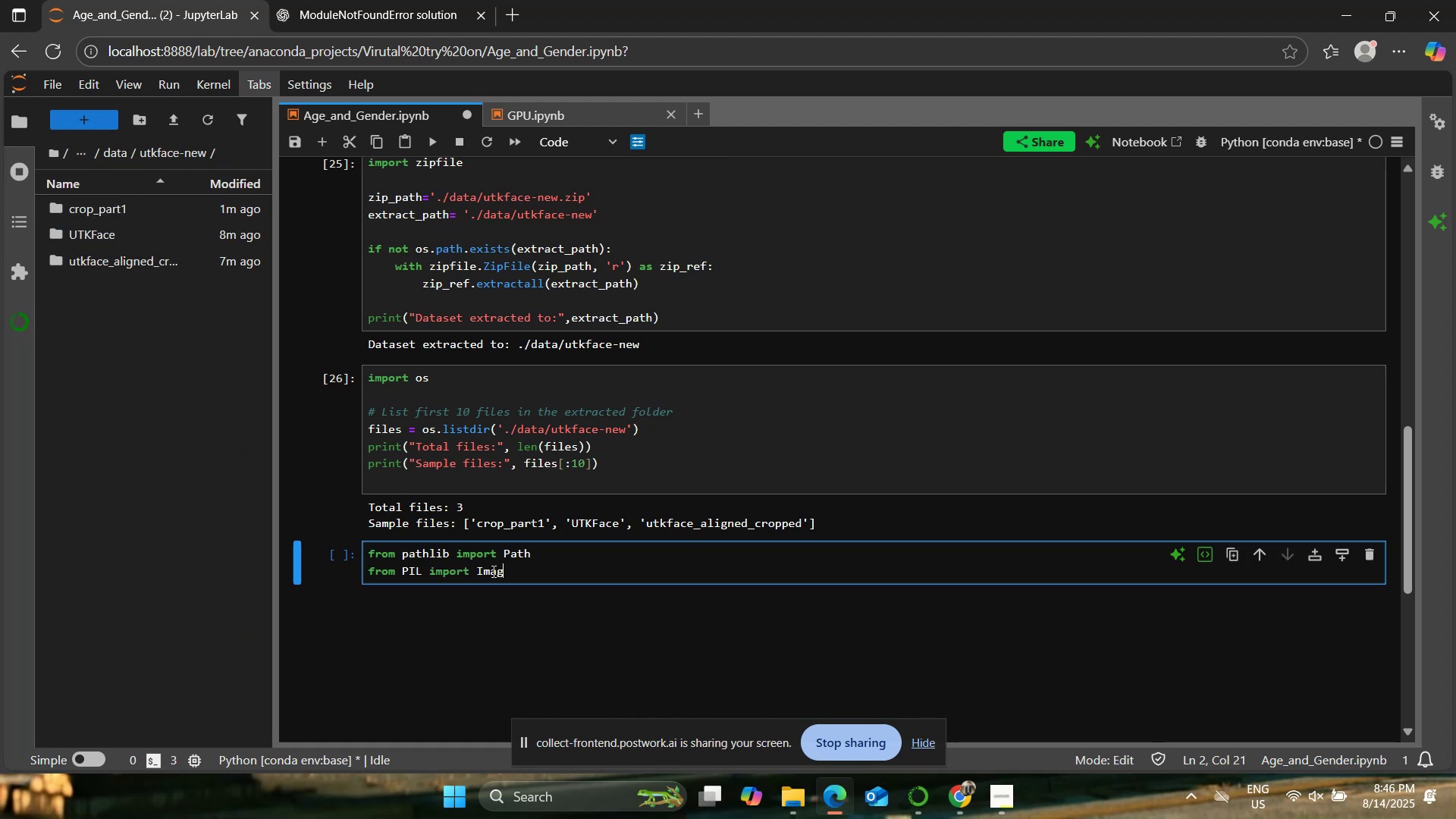 
key(Enter)
 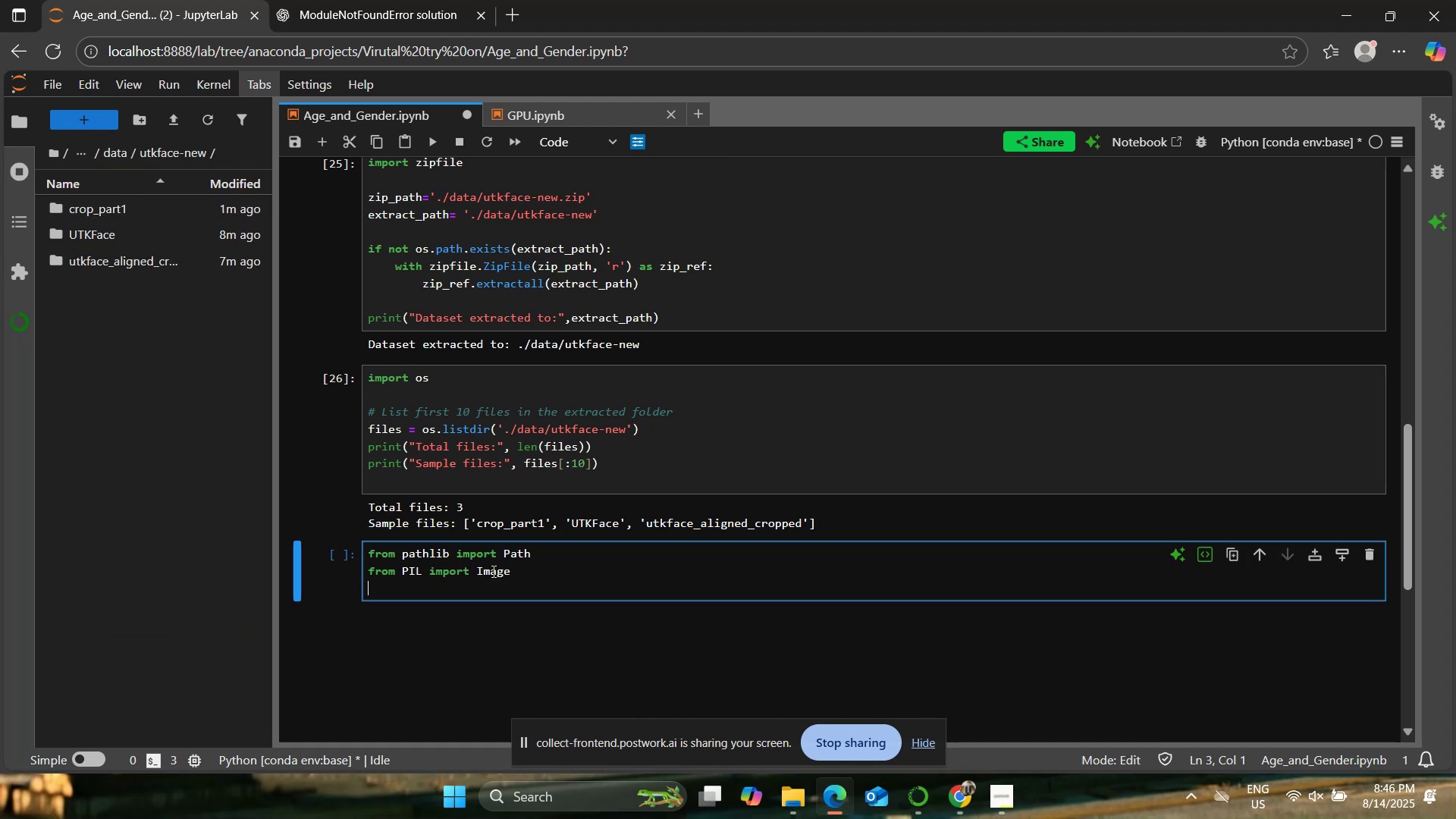 
type(import torch)
 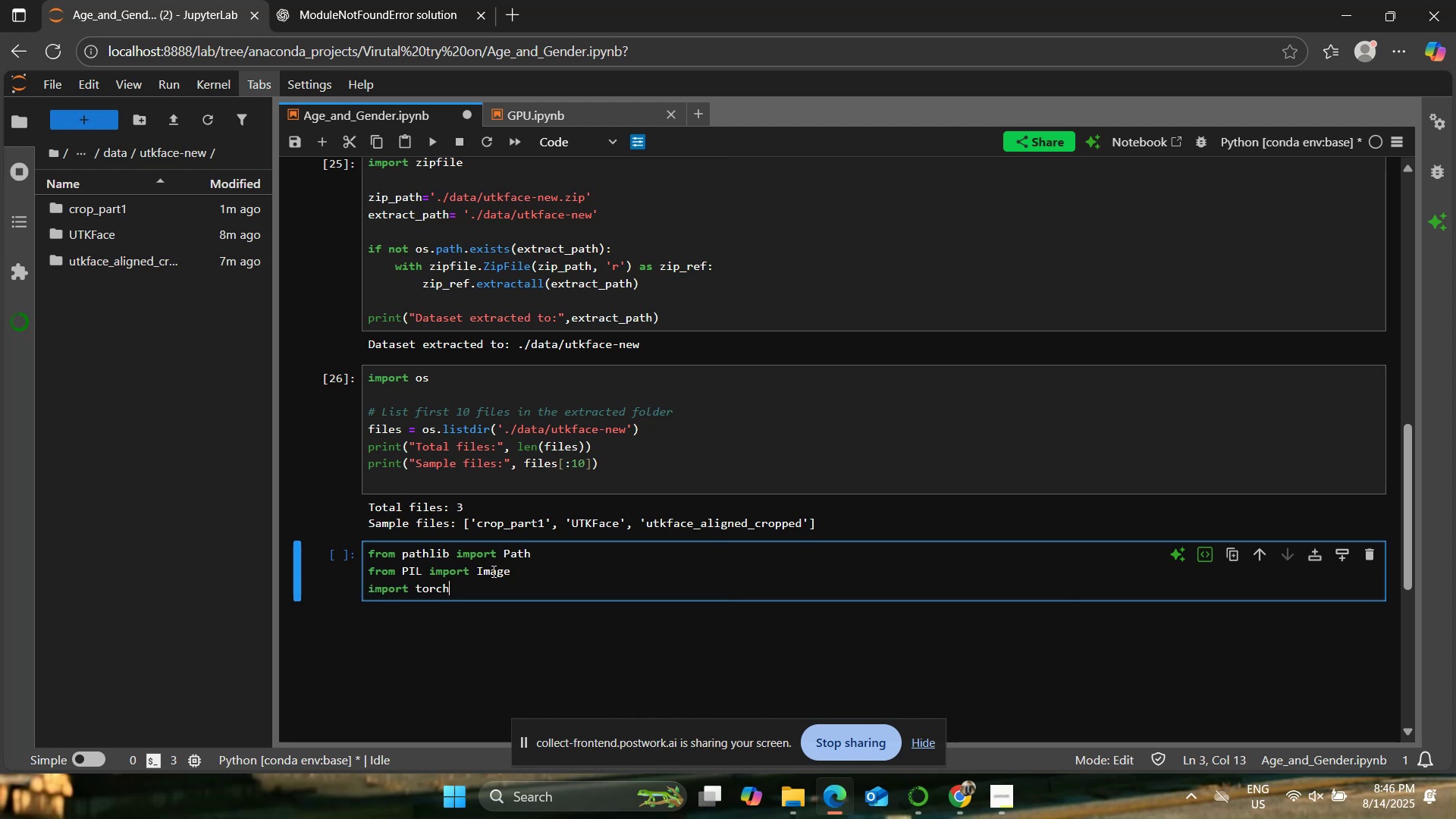 
key(Enter)
 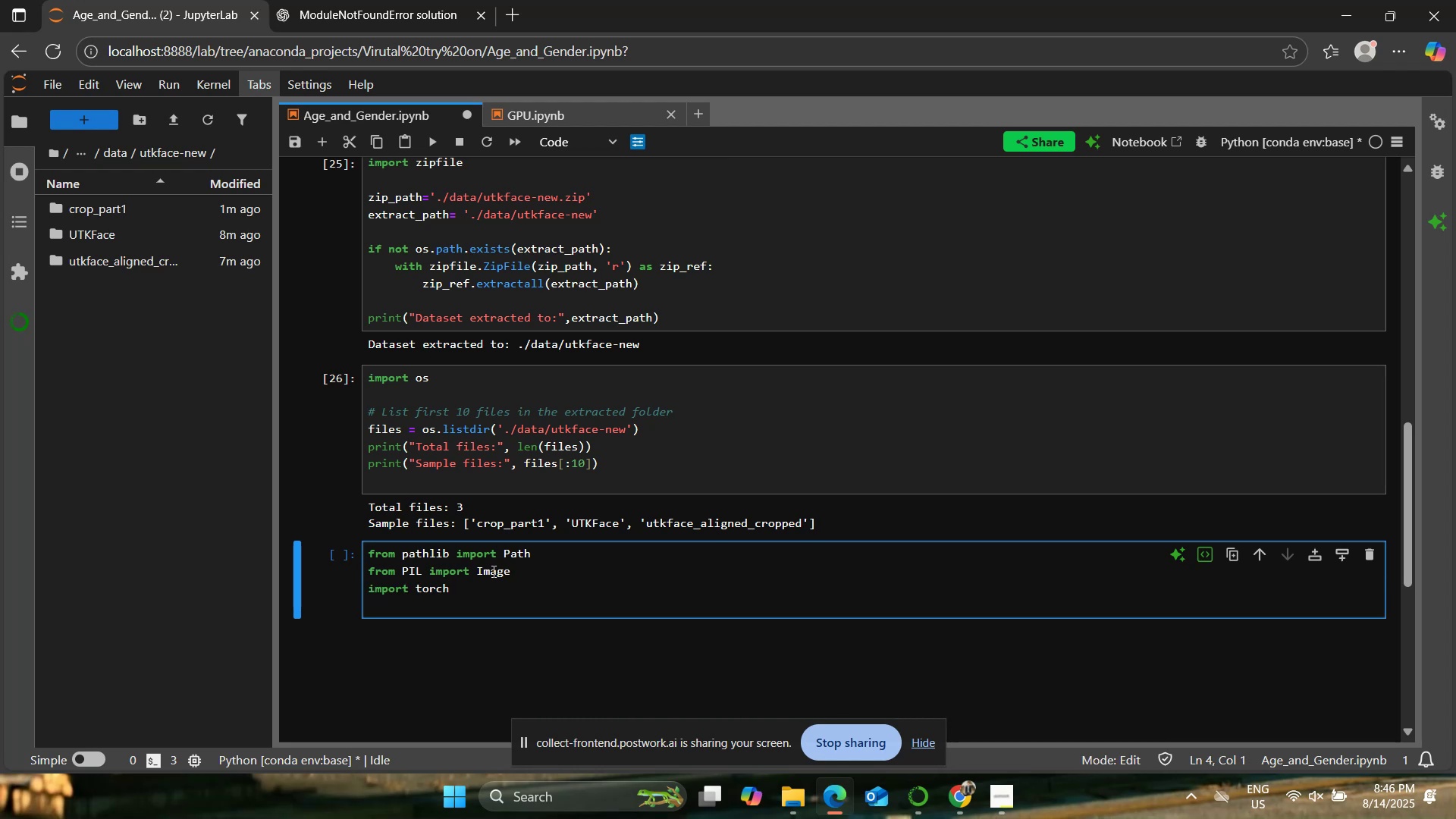 
type(fro )
key(Backspace)
type(m torch.utils.data import Dataset, DAta)
key(Backspace)
key(Backspace)
key(Backspace)
type(ataLoader, random_split)
 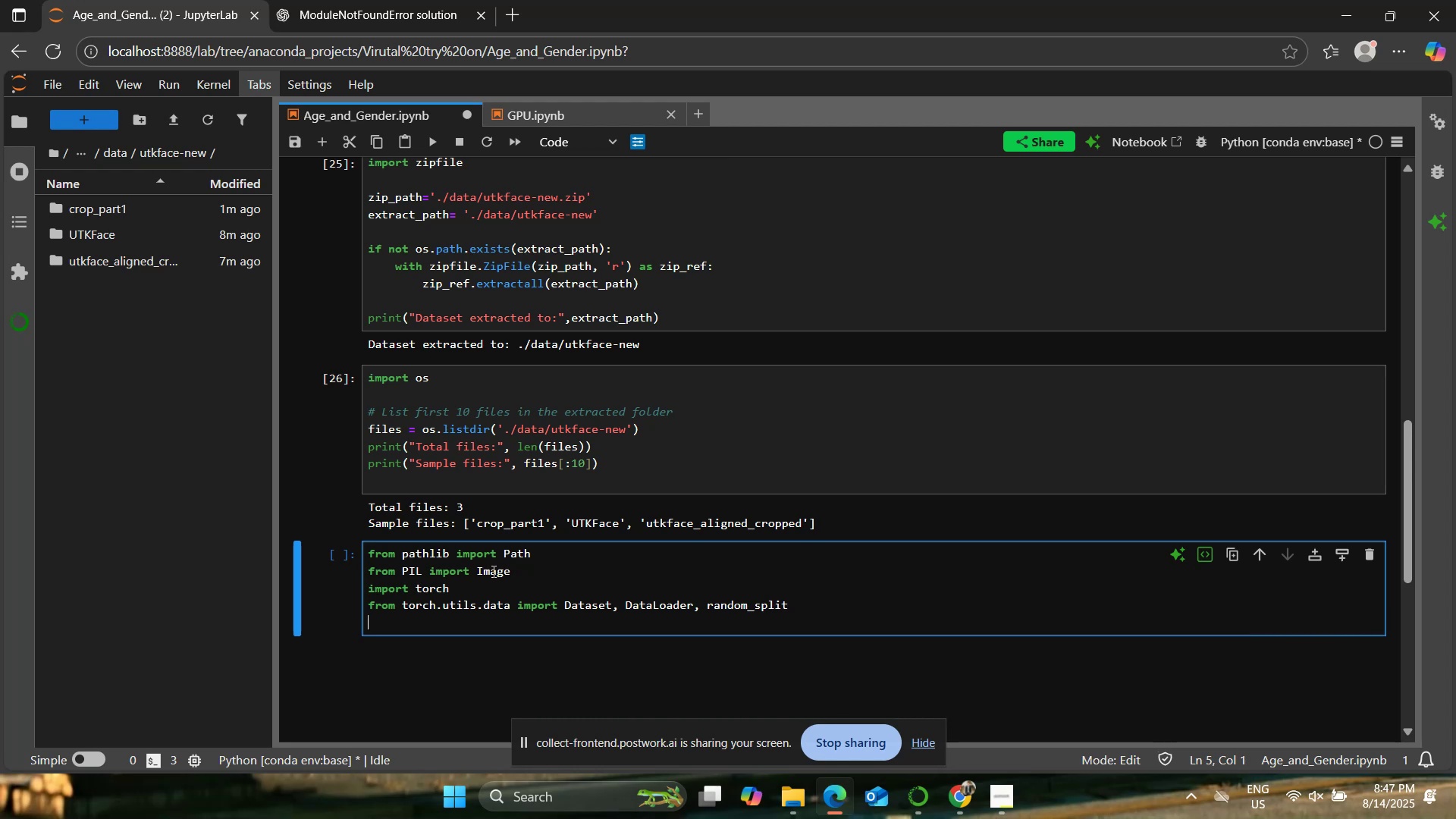 
 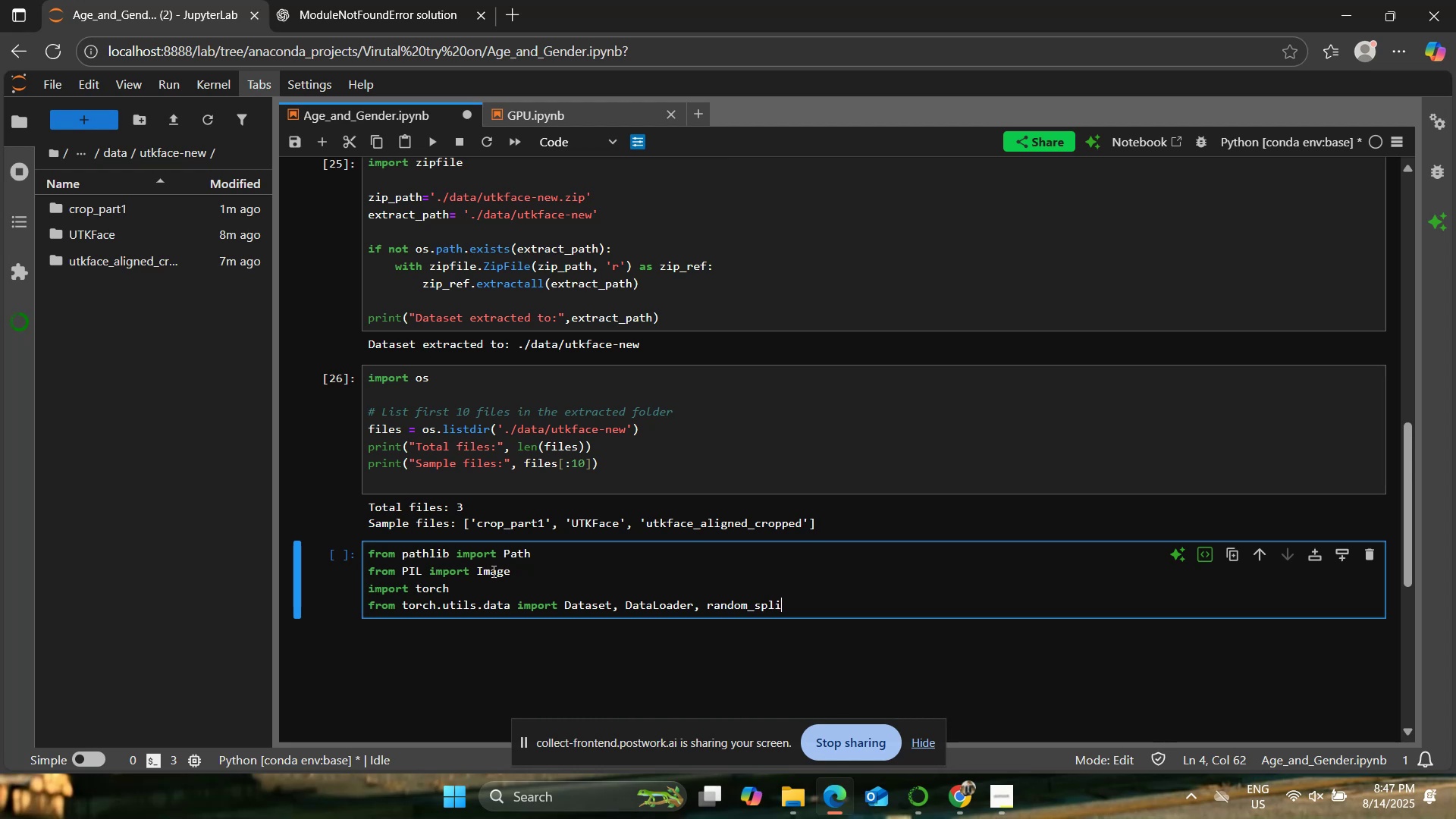 
key(Enter)
 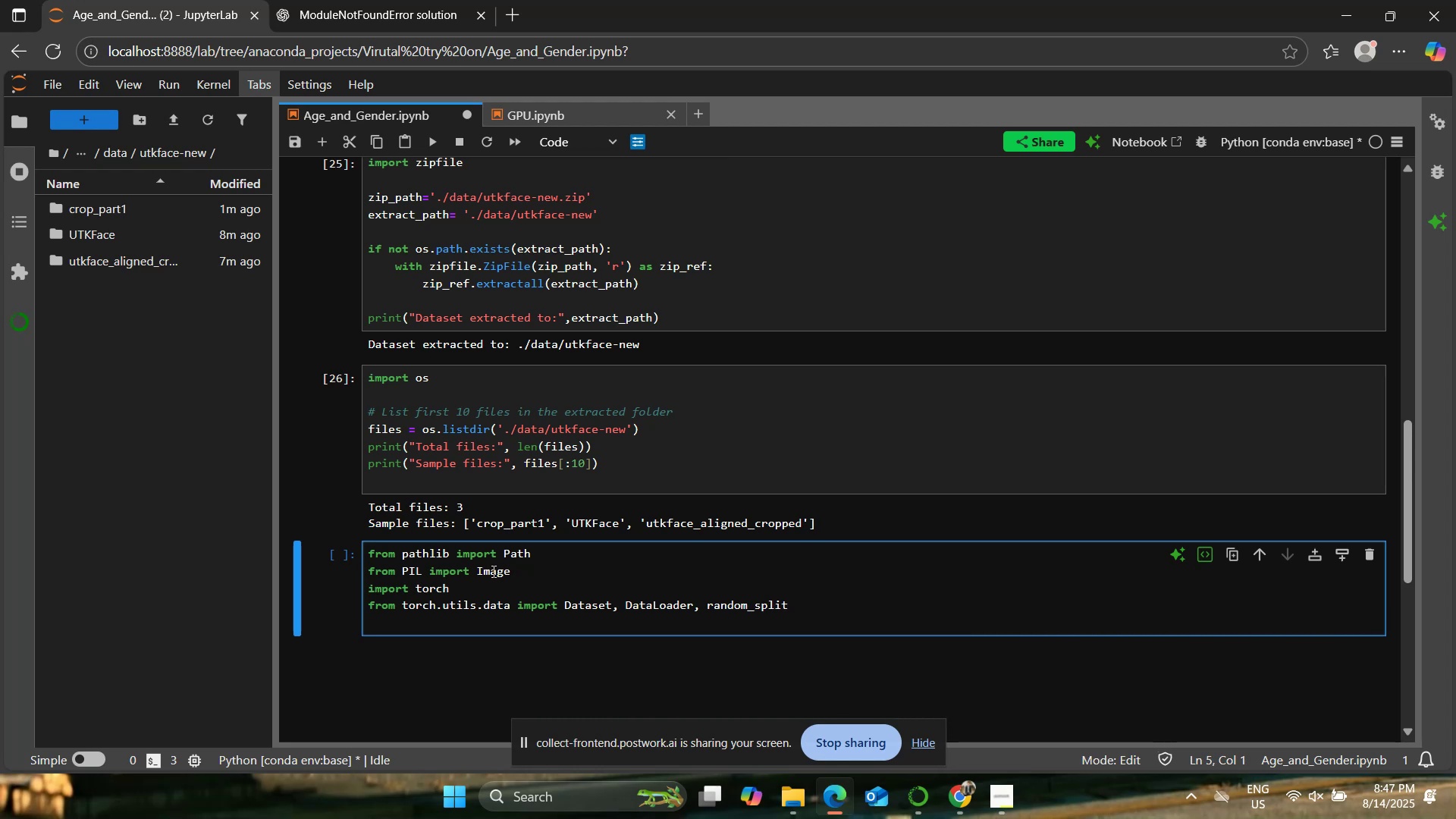 
type(from torchvision import transforms)
 